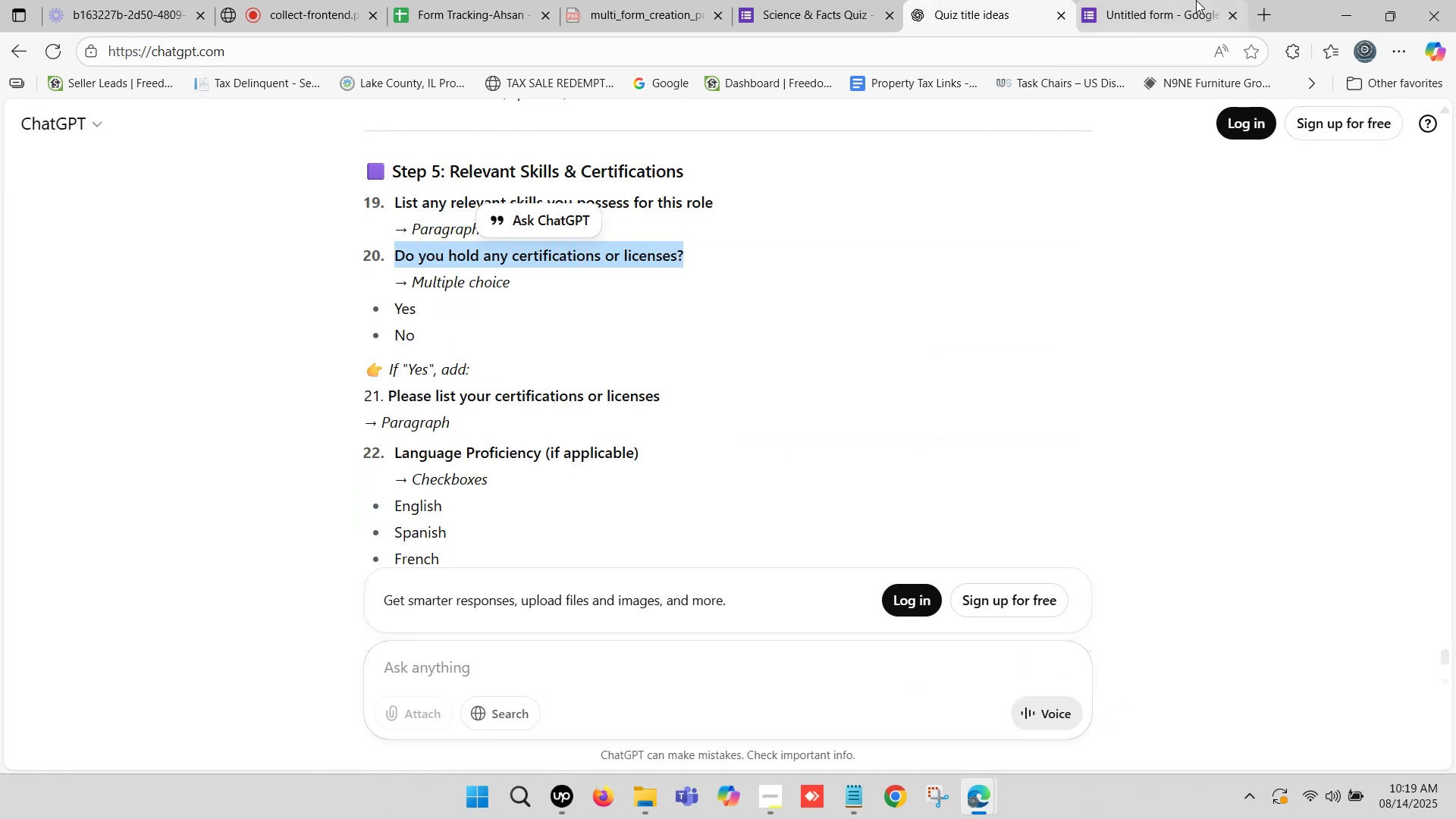 
left_click([1196, 0])
 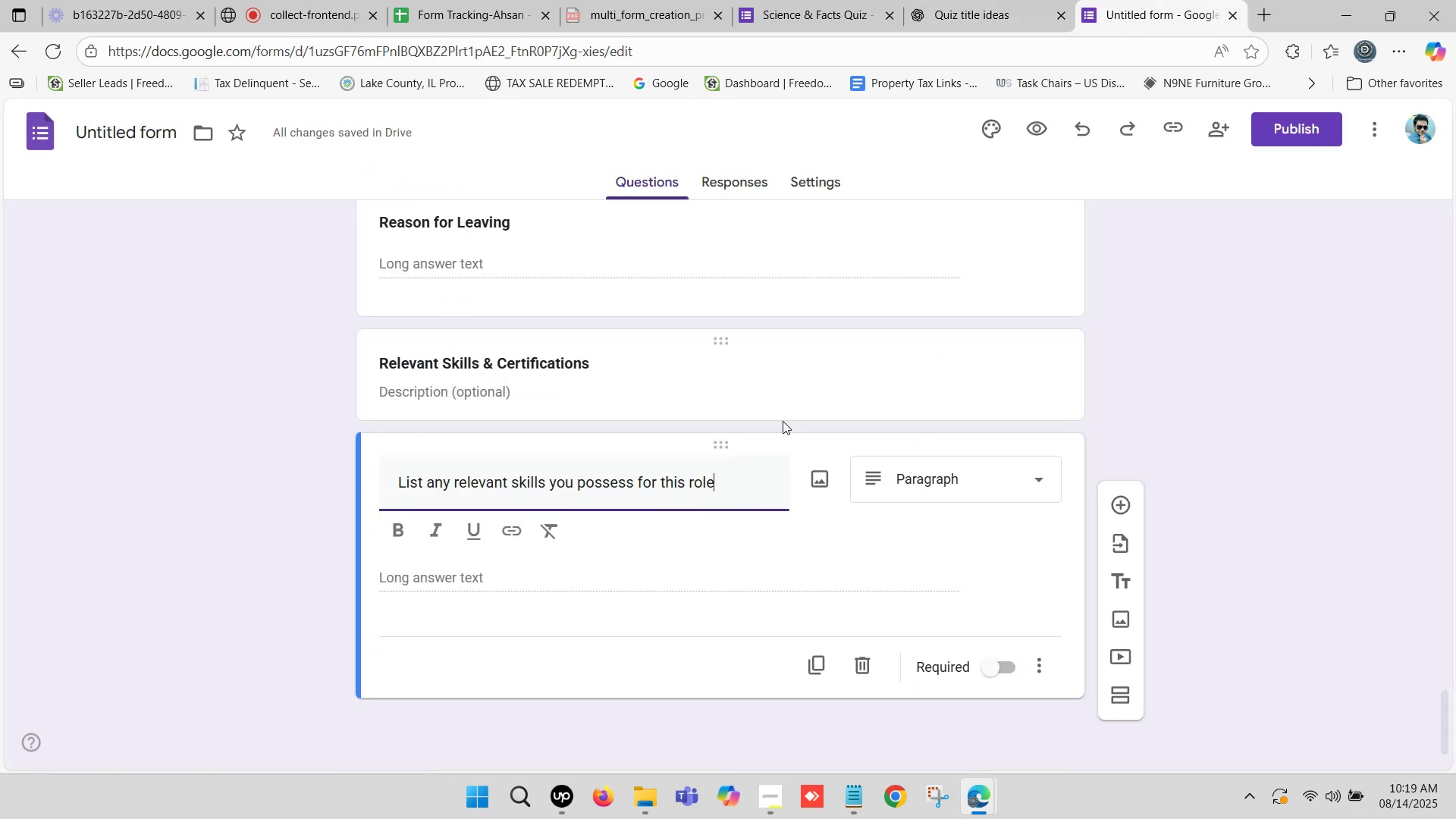 
scroll: coordinate [736, 408], scroll_direction: down, amount: 3.0
 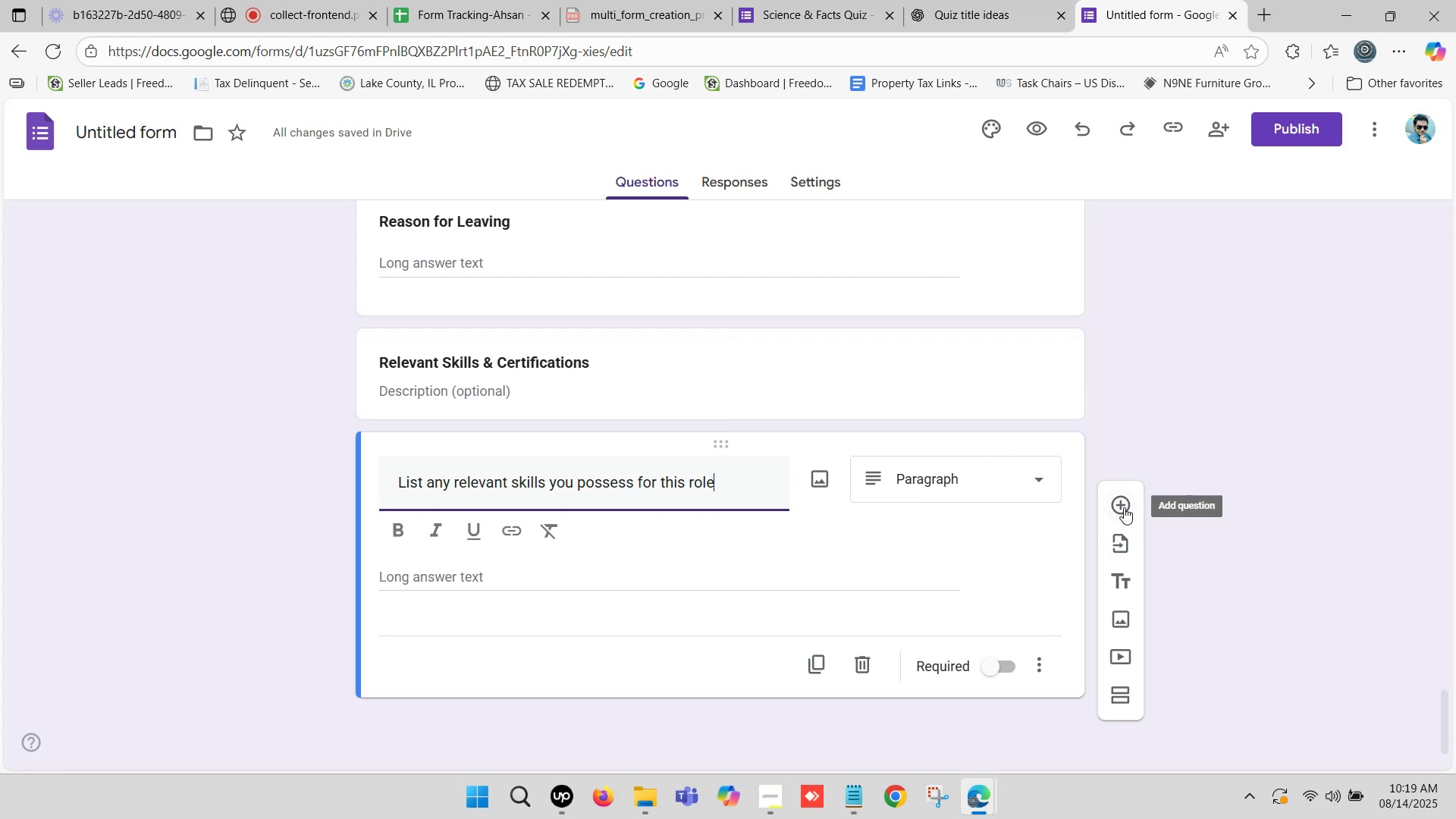 
left_click([1123, 507])
 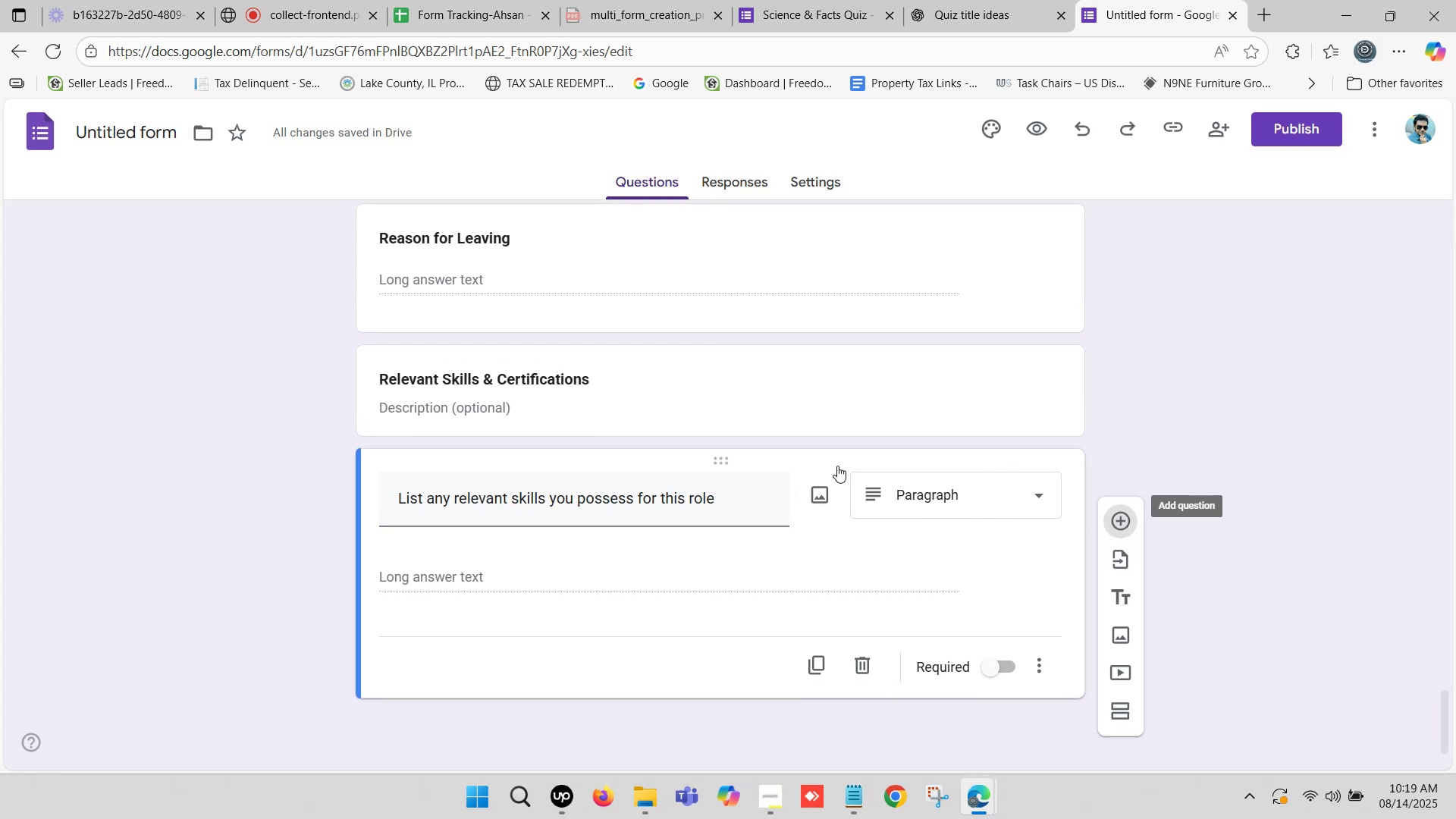 
scroll: coordinate [682, 451], scroll_direction: down, amount: 2.0
 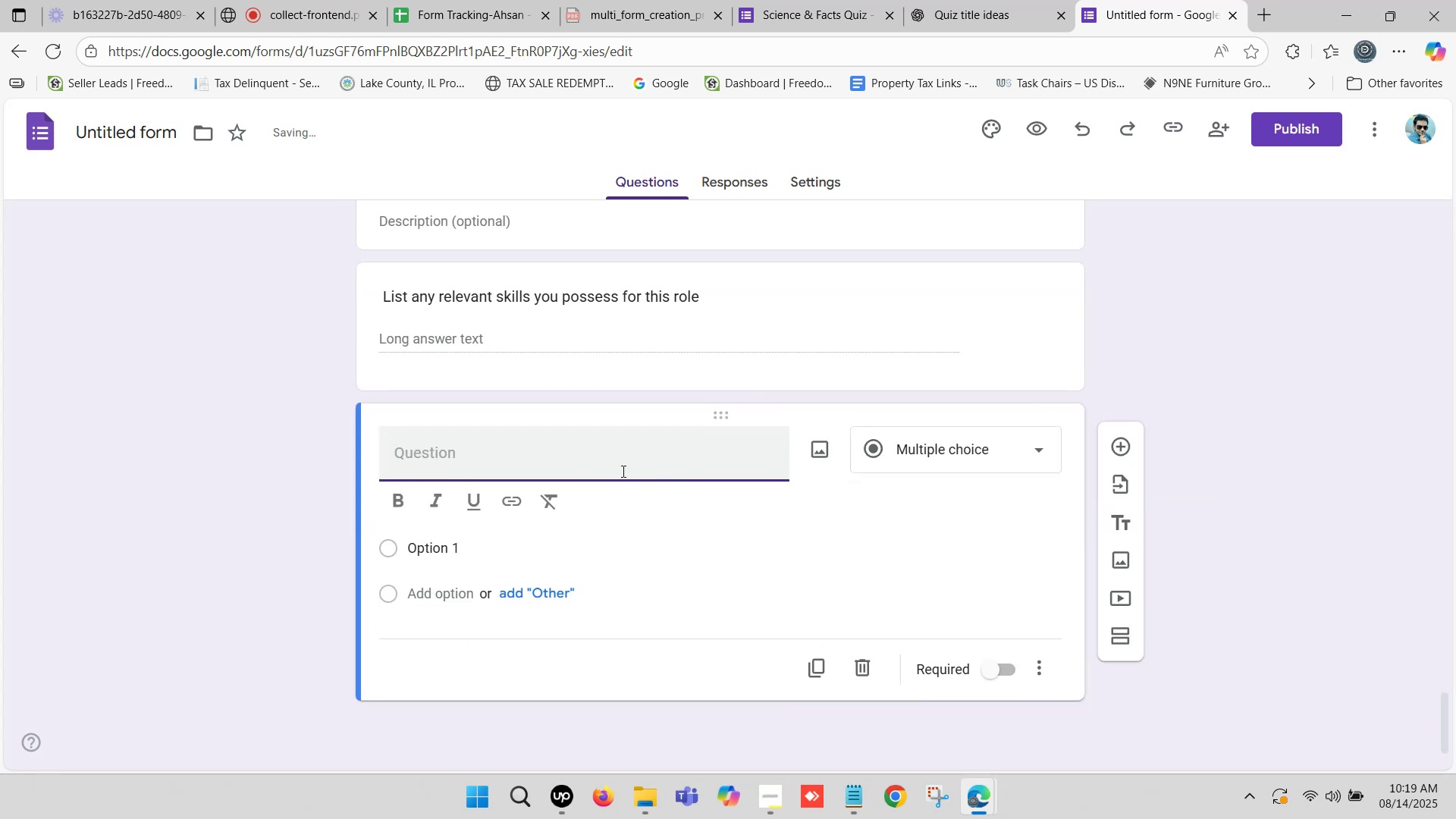 
key(Control+V)
 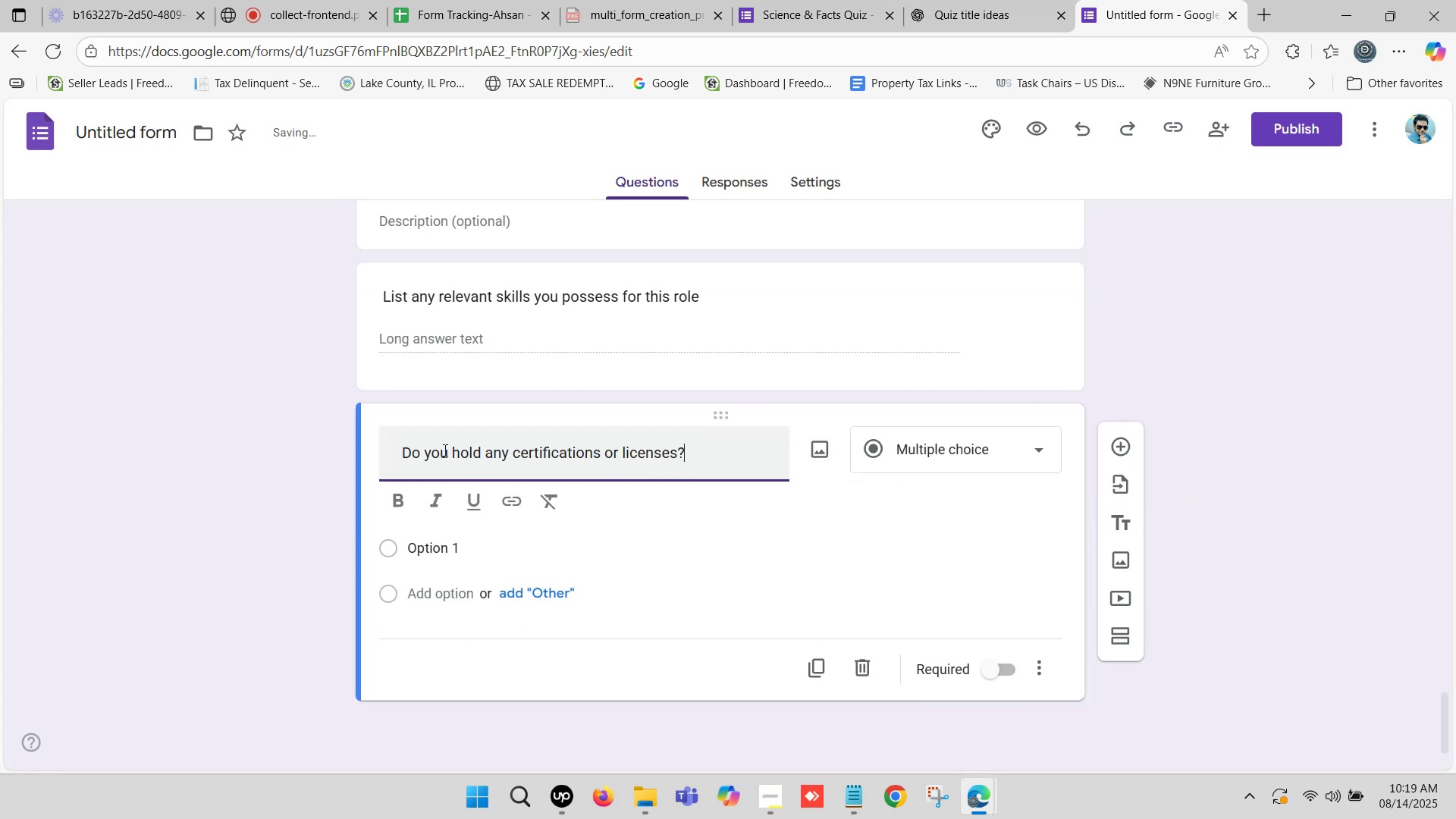 
left_click_drag(start_coordinate=[402, 447], to_coordinate=[350, 448])
 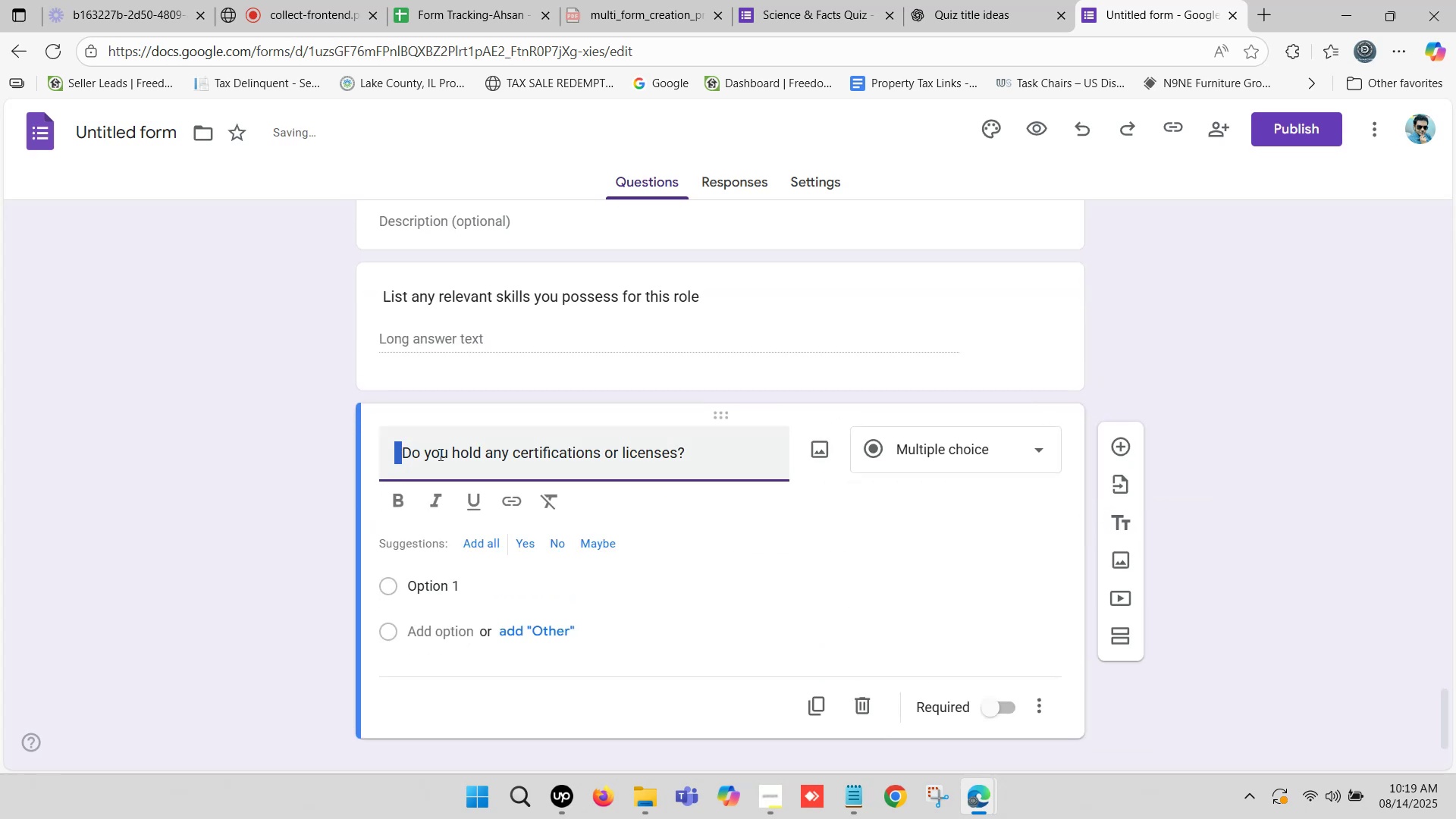 
key(Backspace)
 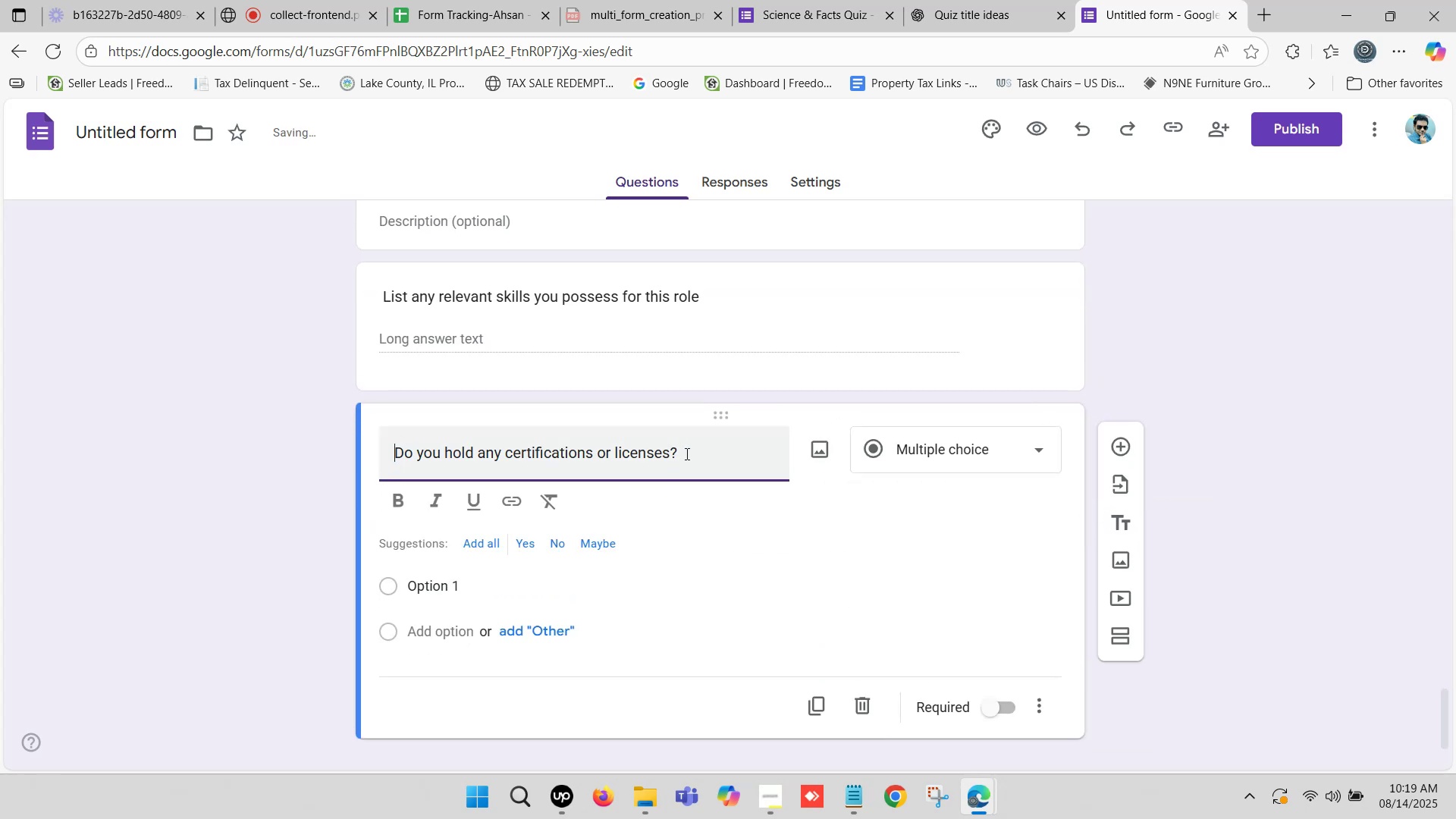 
left_click([690, 453])
 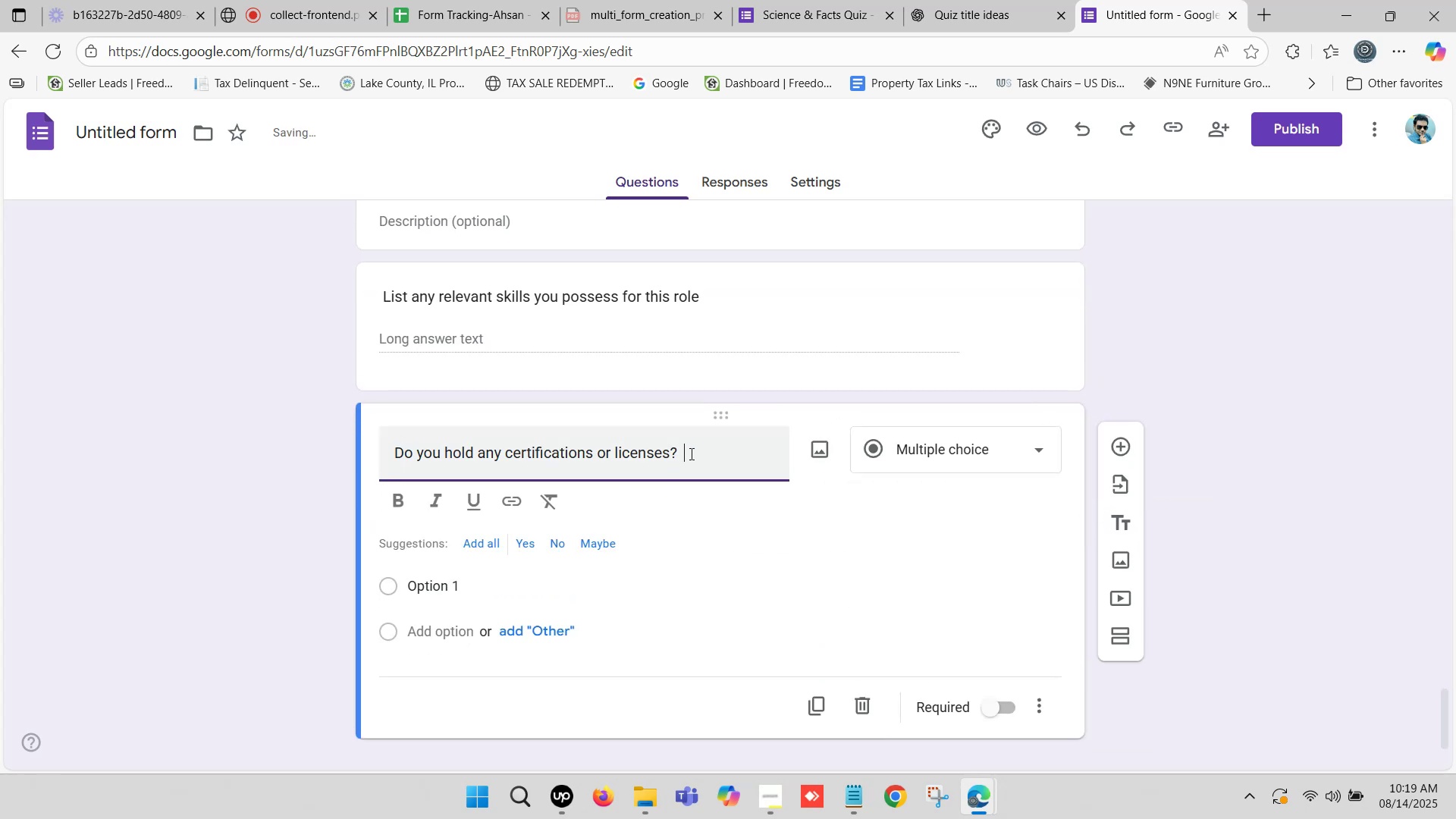 
key(Backspace)
 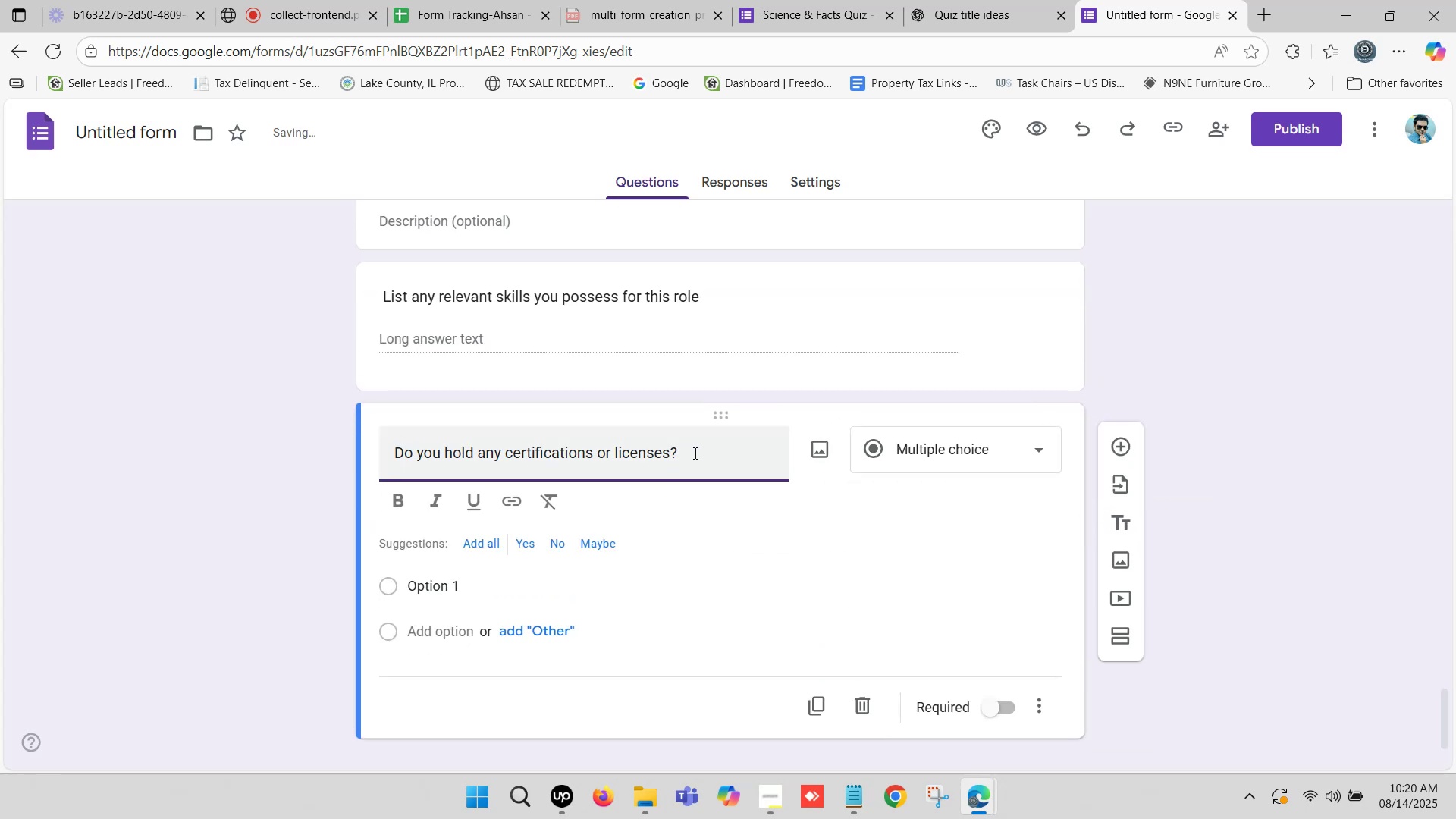 
key(Backspace)
 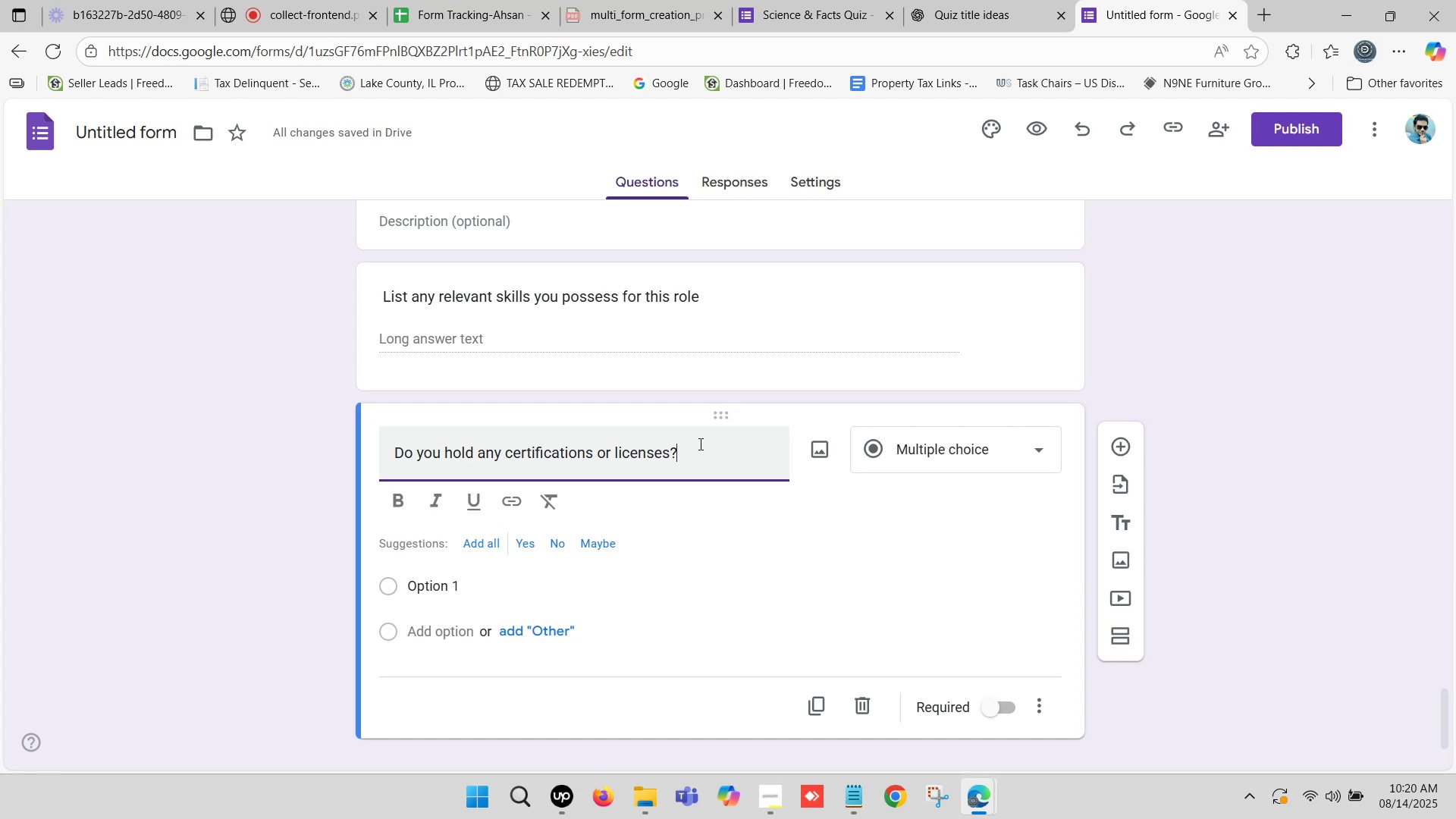 
wait(63.76)
 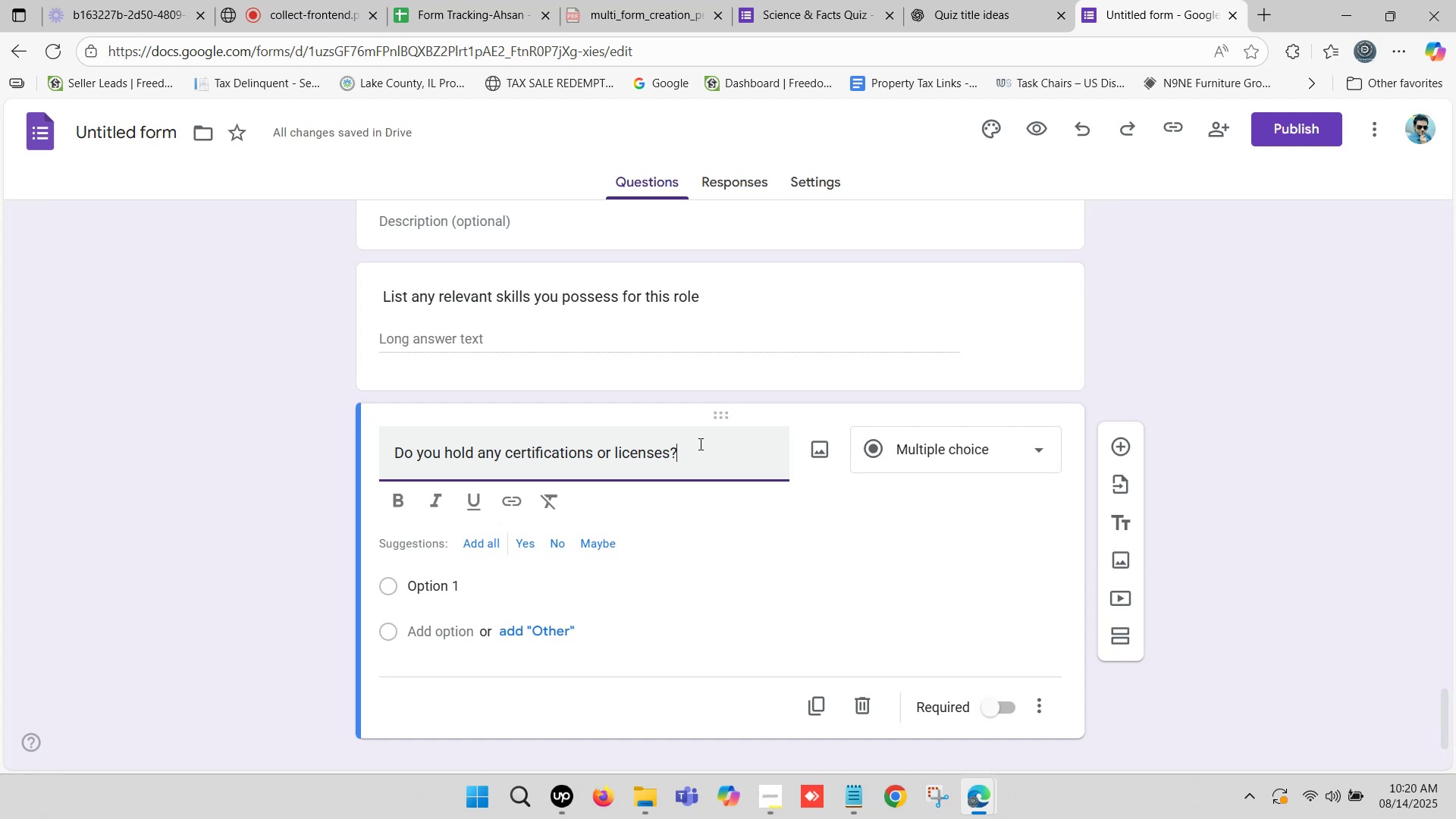 
left_click_drag(start_coordinate=[731, 451], to_coordinate=[743, 453])
 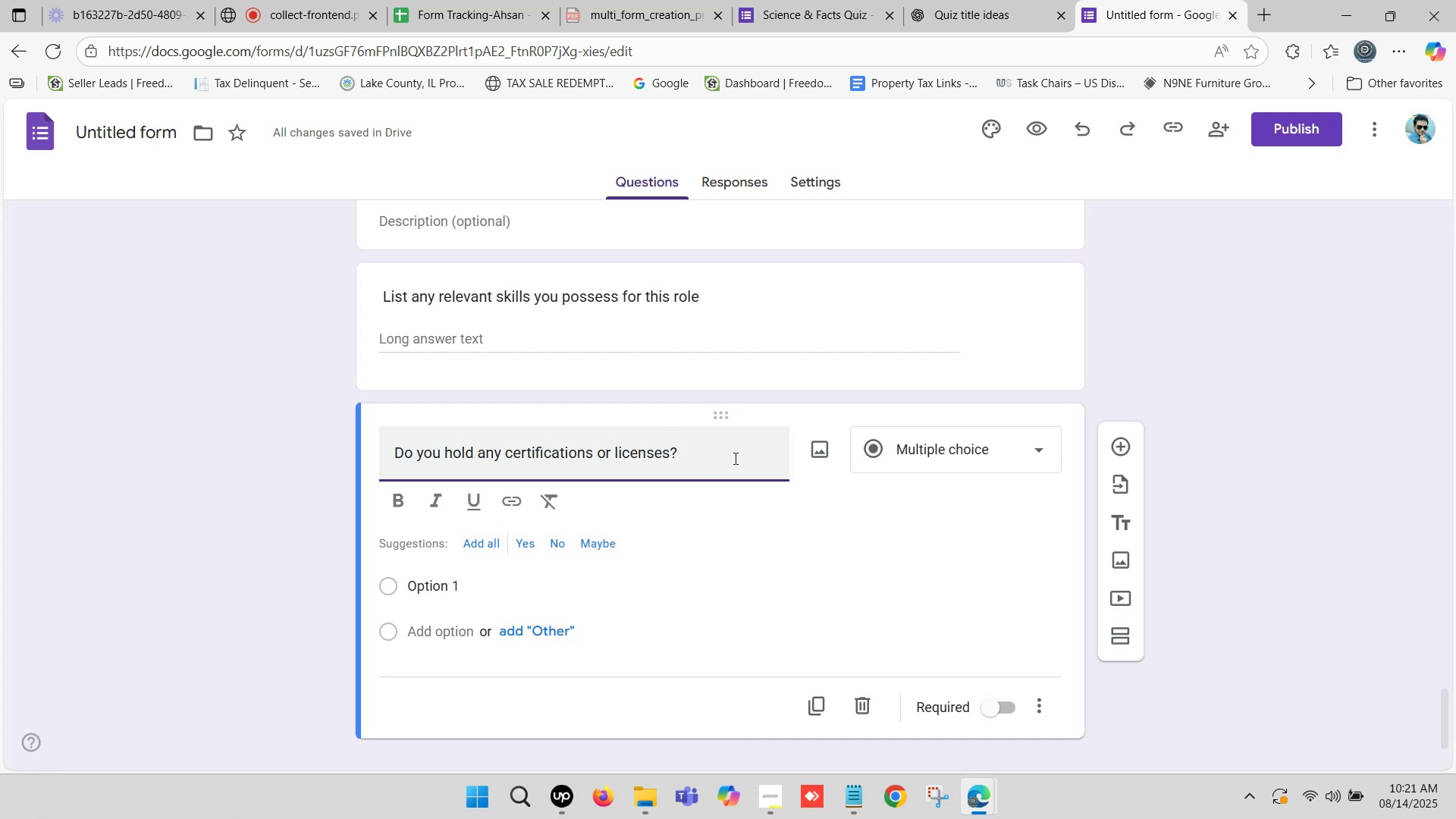 
left_click_drag(start_coordinate=[724, 458], to_coordinate=[363, 460])
 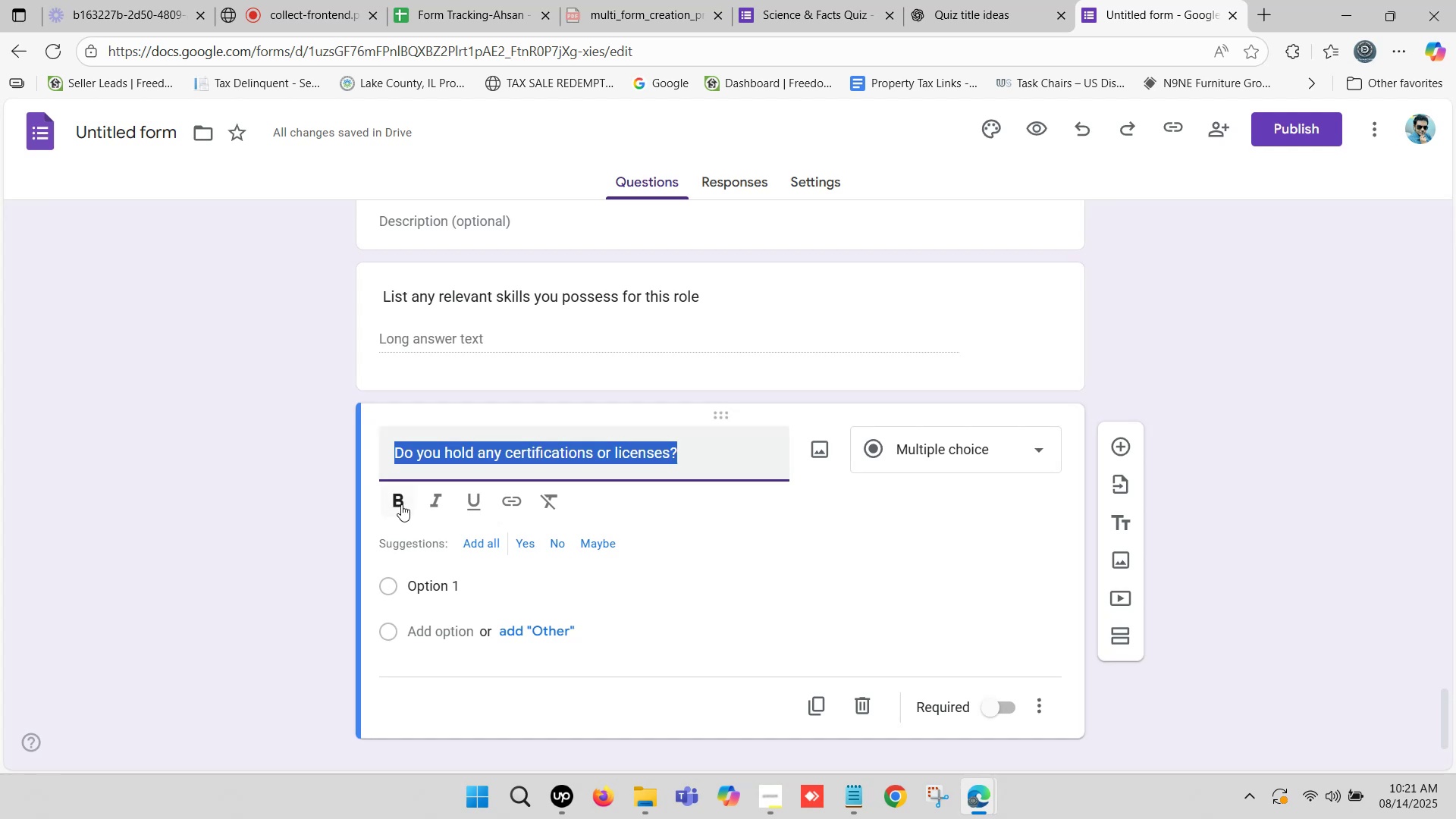 
left_click([401, 499])
 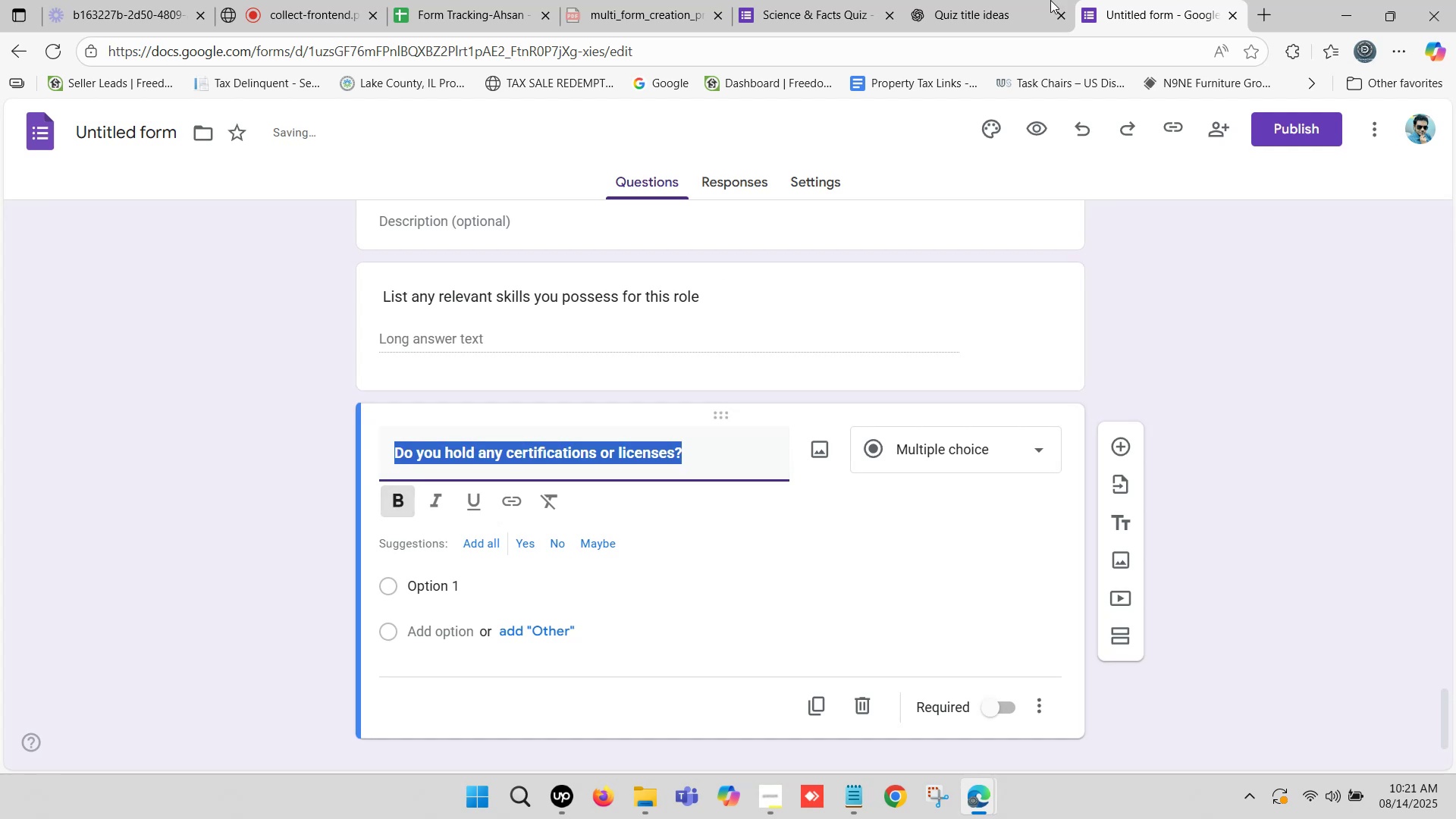 
left_click([910, 0])
 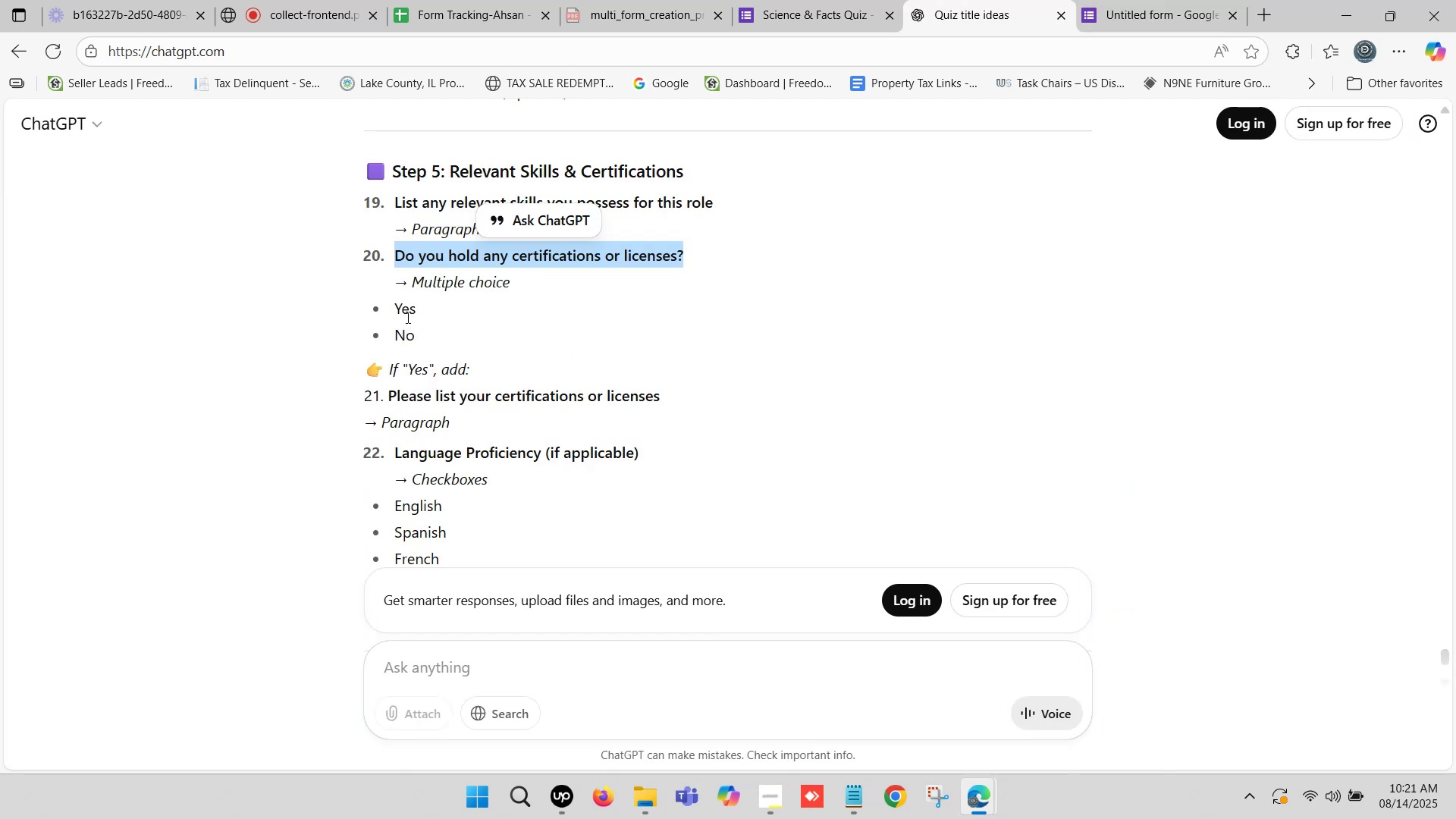 
left_click_drag(start_coordinate=[388, 308], to_coordinate=[419, 312])
 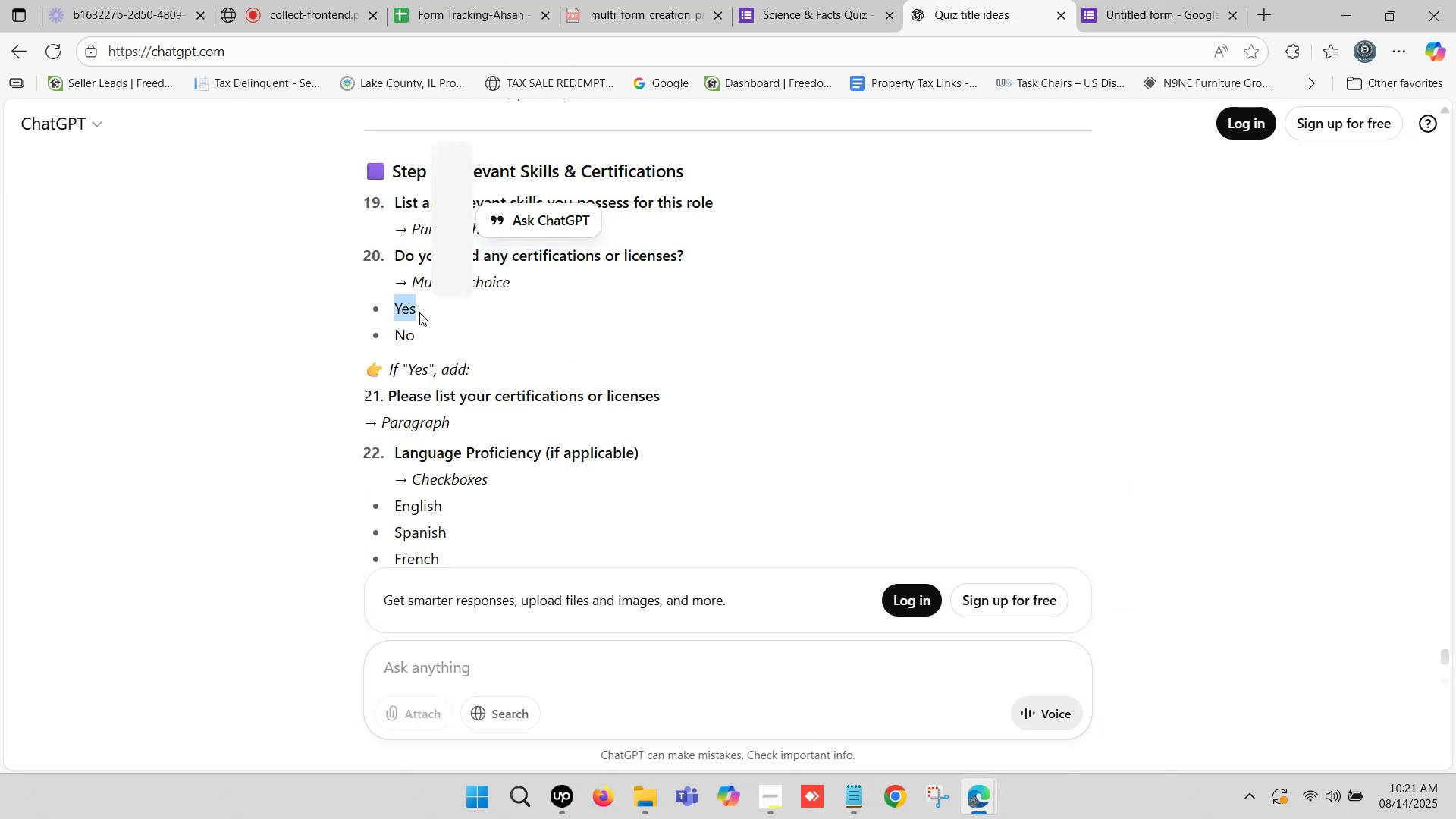 
key(Control+C)
 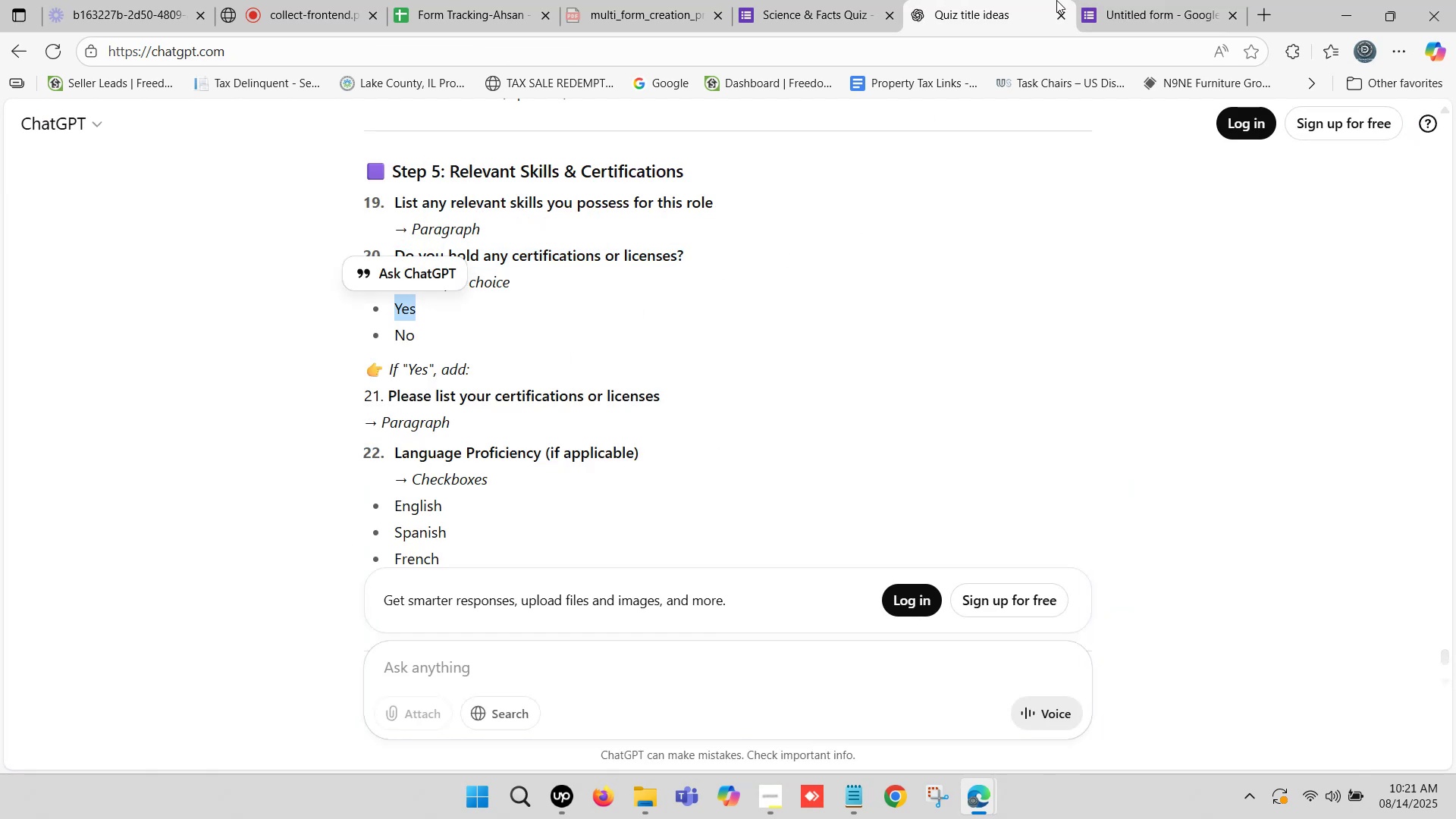 
left_click([1132, 0])
 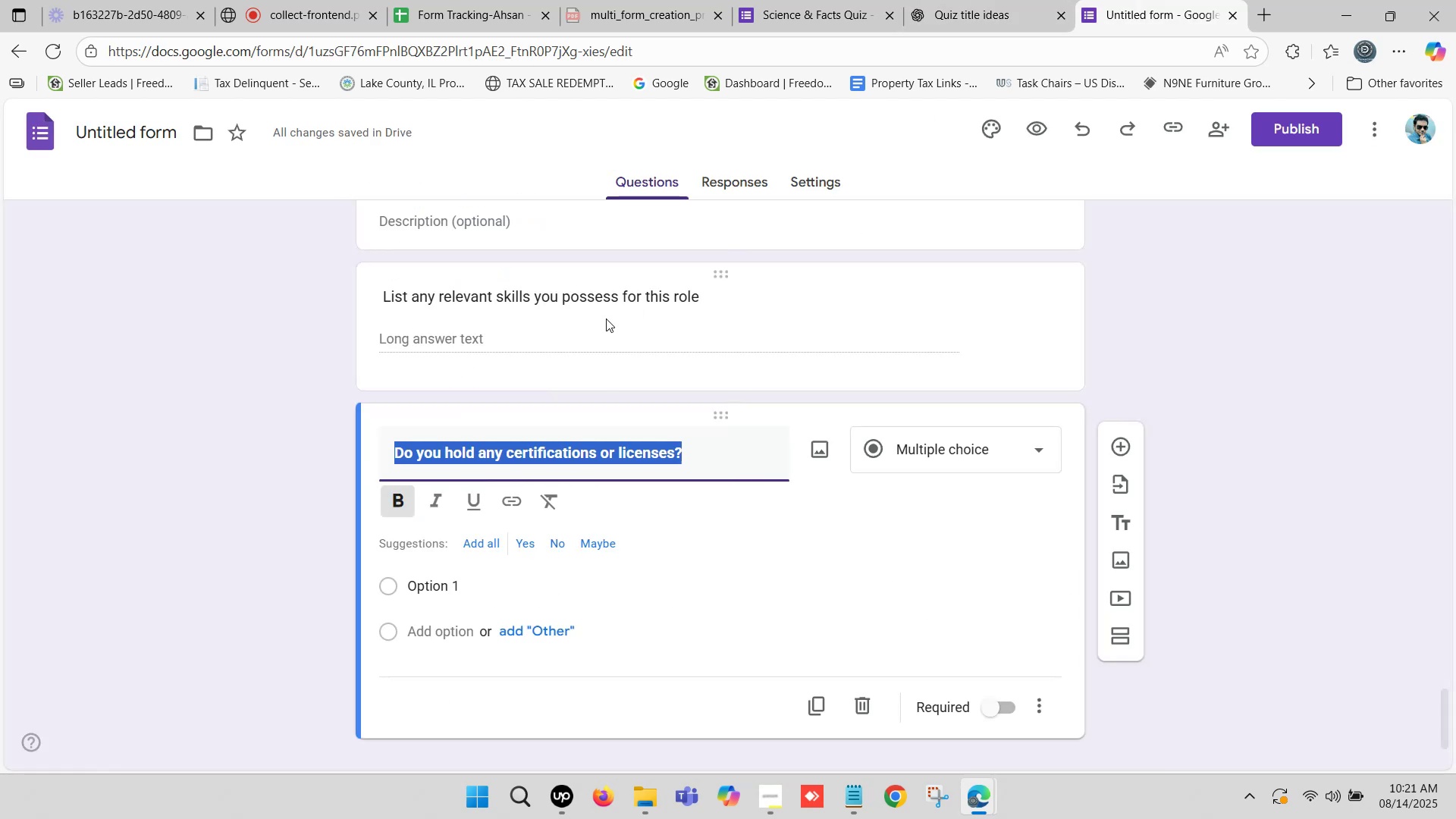 
scroll: coordinate [578, 381], scroll_direction: down, amount: 1.0
 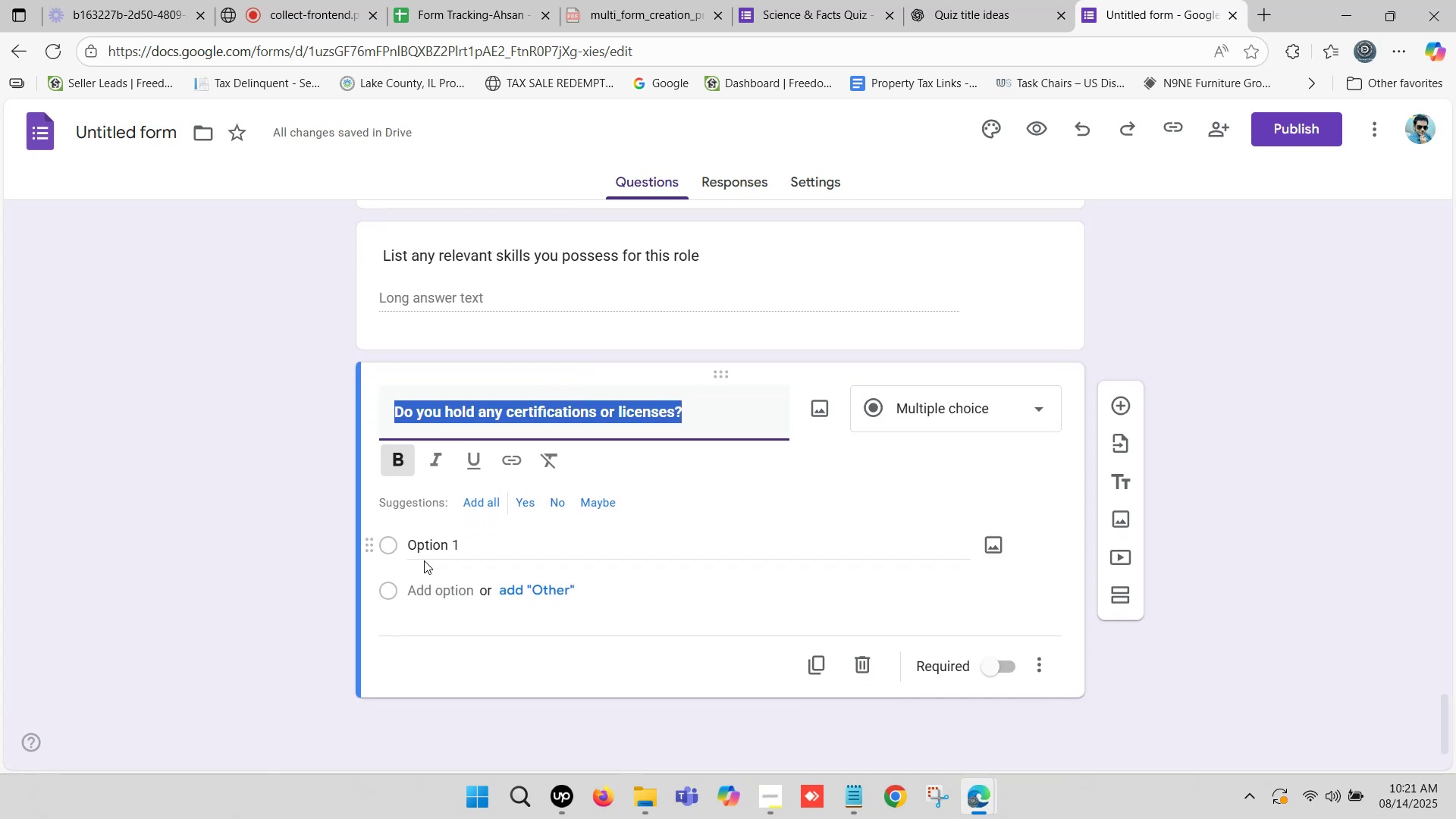 
left_click([428, 552])
 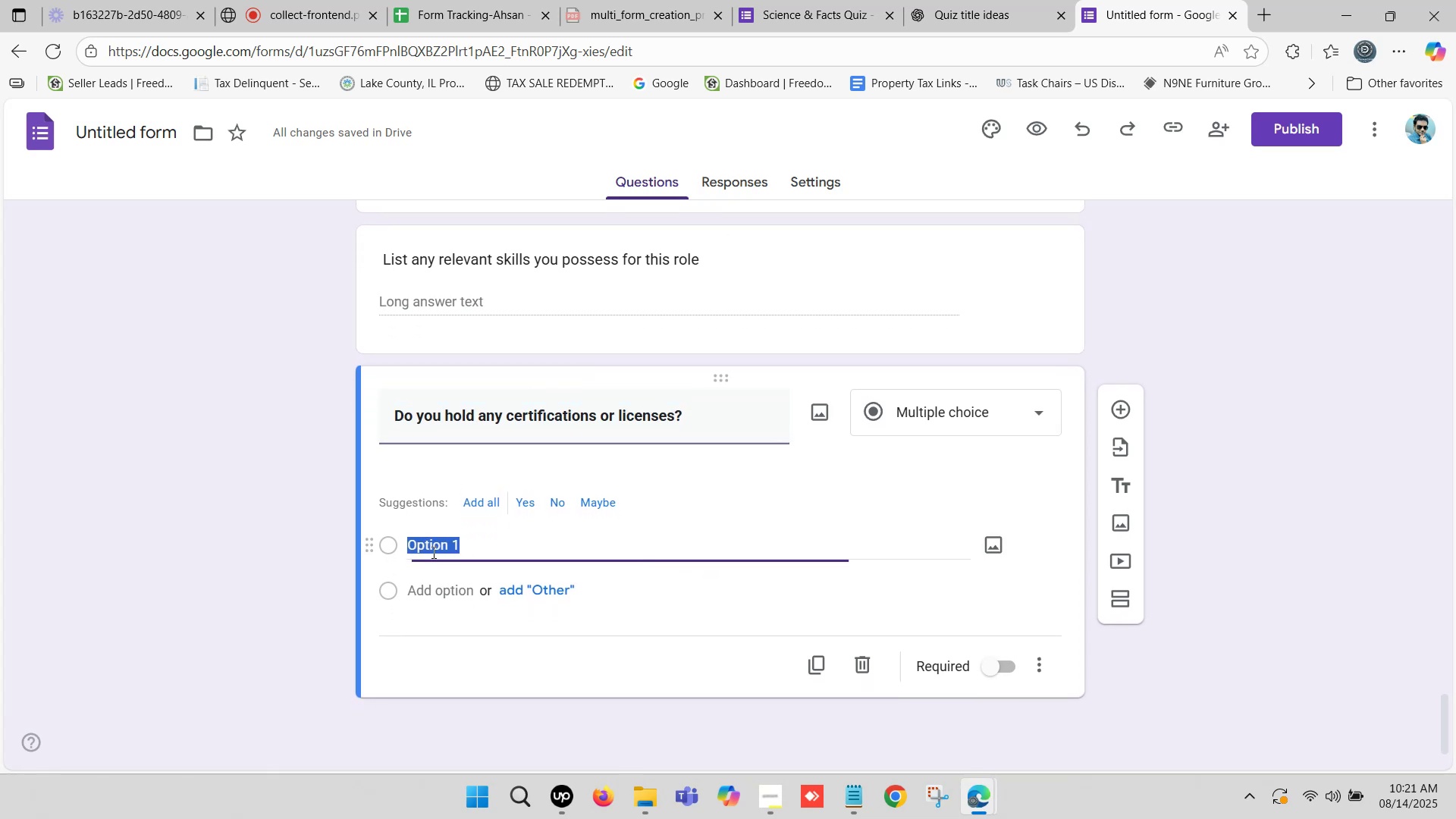 
key(Control+ControlLeft)
 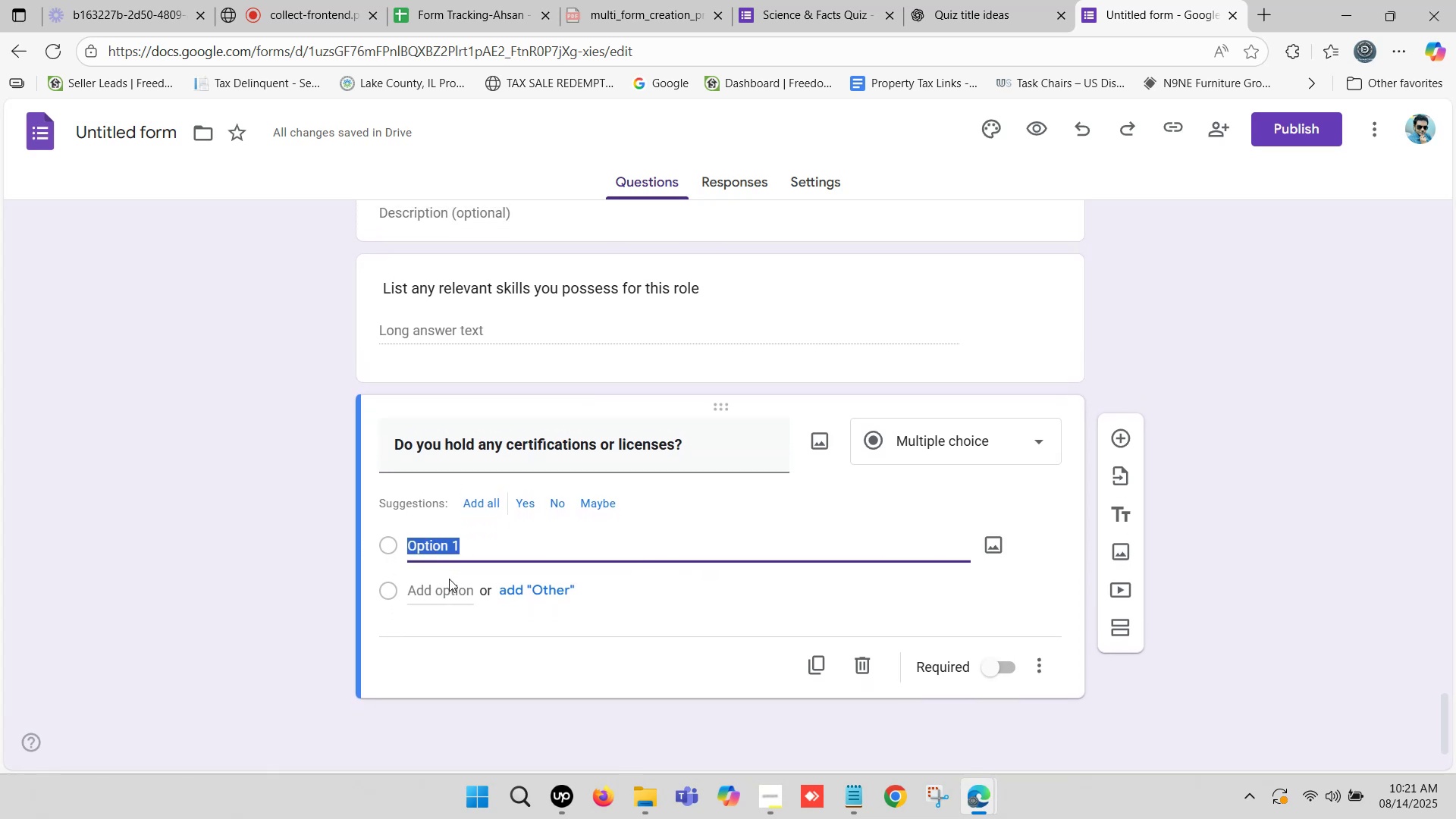 
key(Control+V)
 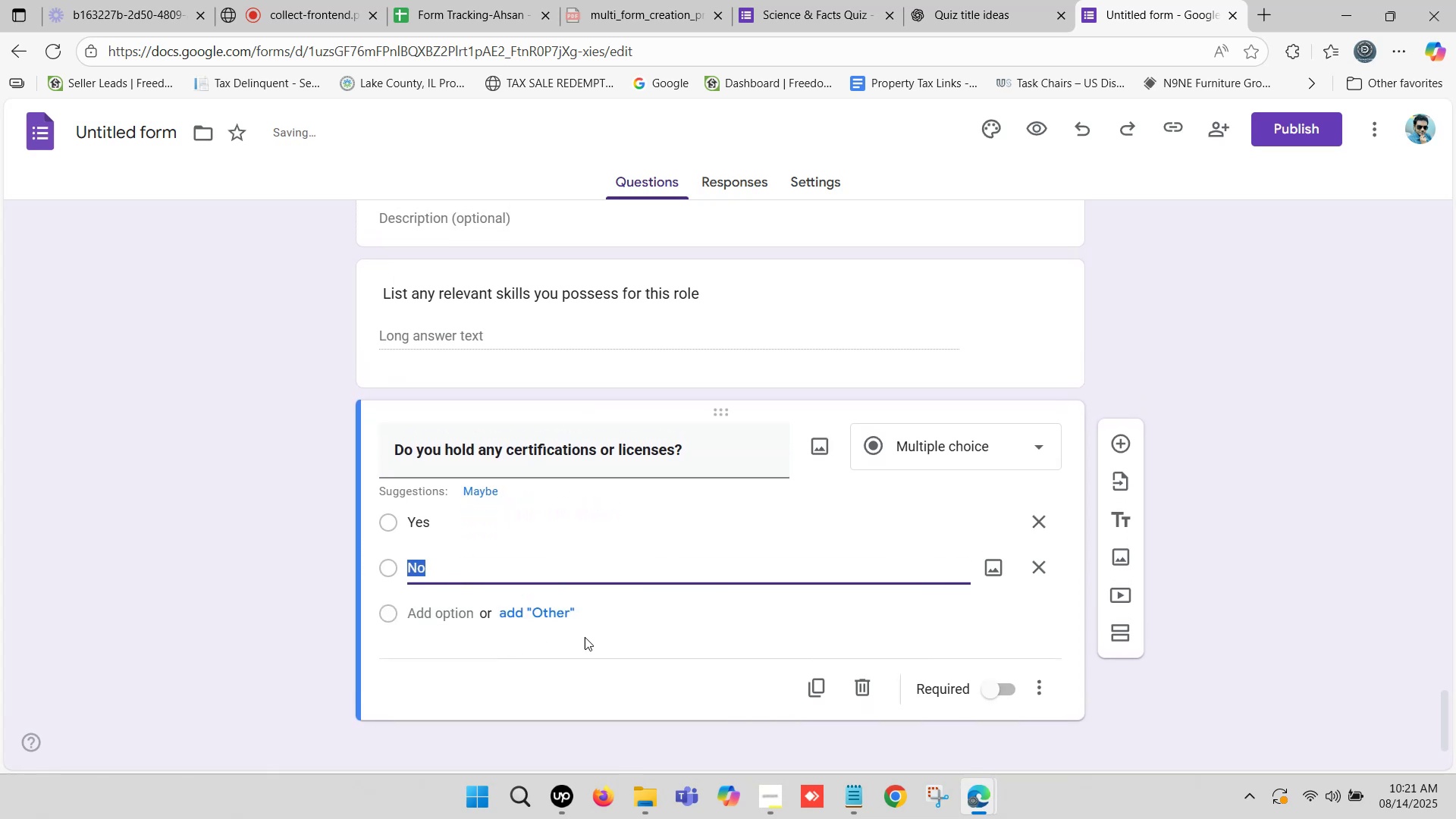 
left_click([215, 624])
 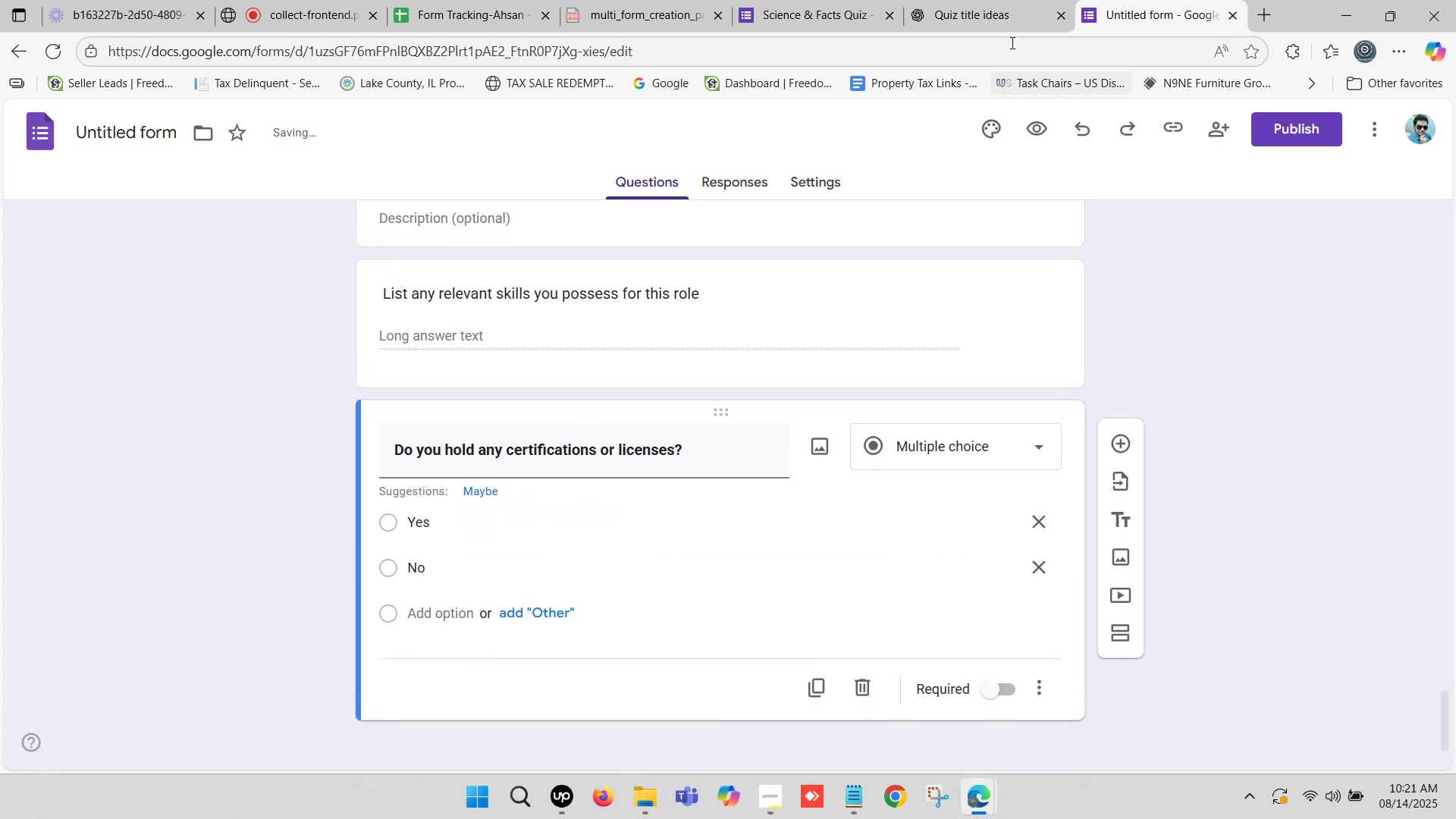 
left_click([1009, 0])
 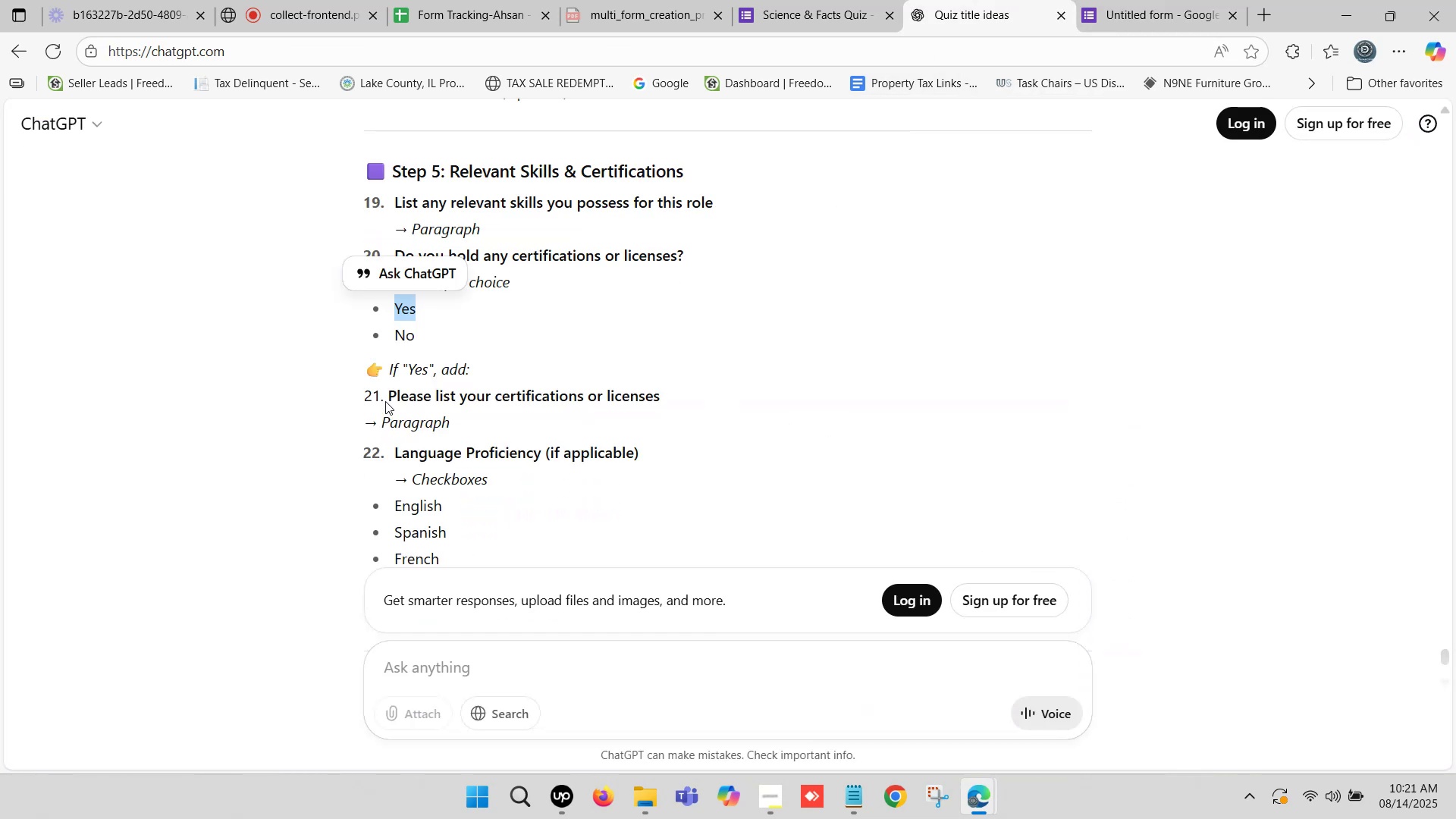 
left_click_drag(start_coordinate=[388, 397], to_coordinate=[657, 399])
 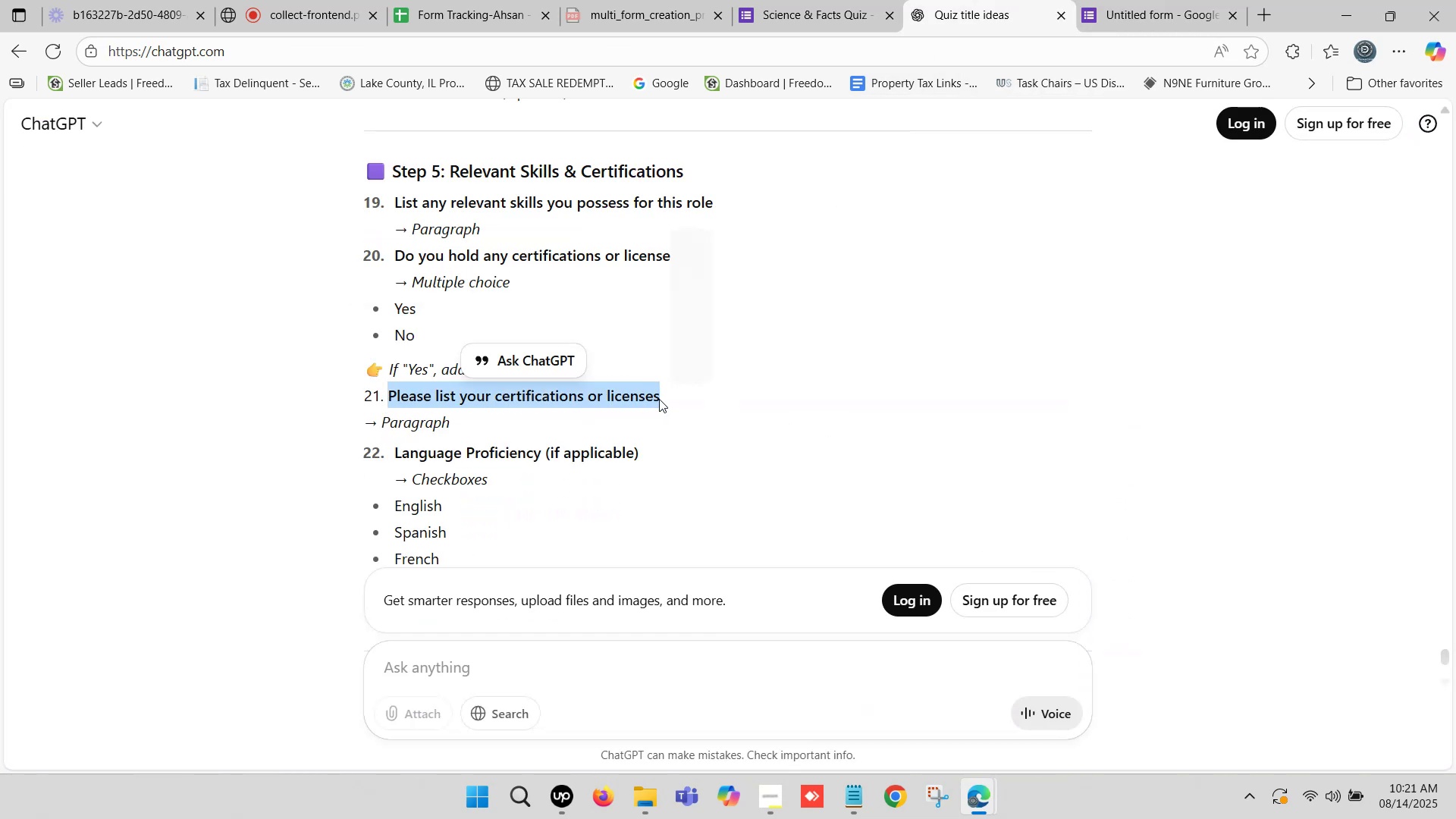 
key(Control+C)
 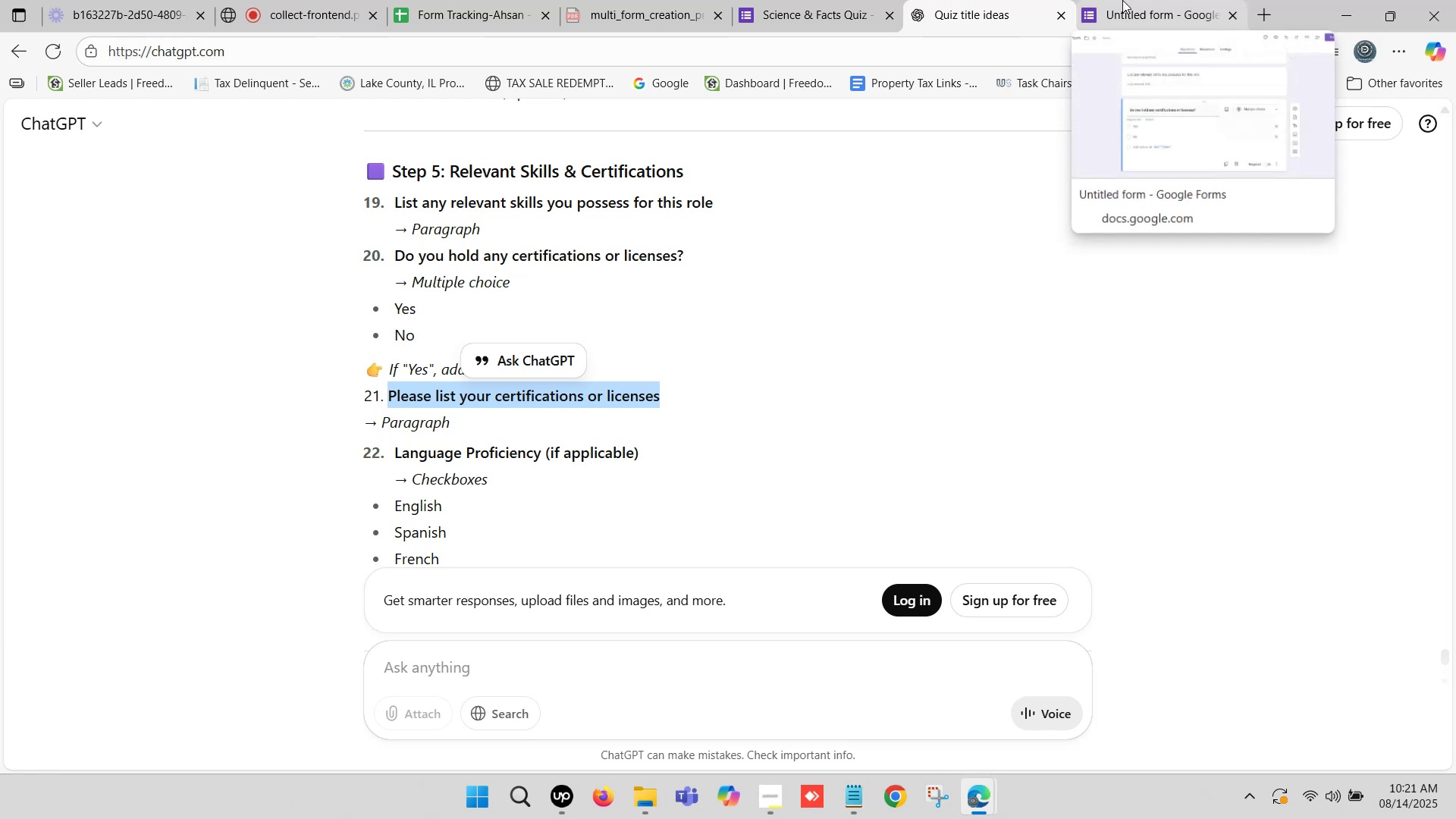 
left_click([1122, 0])
 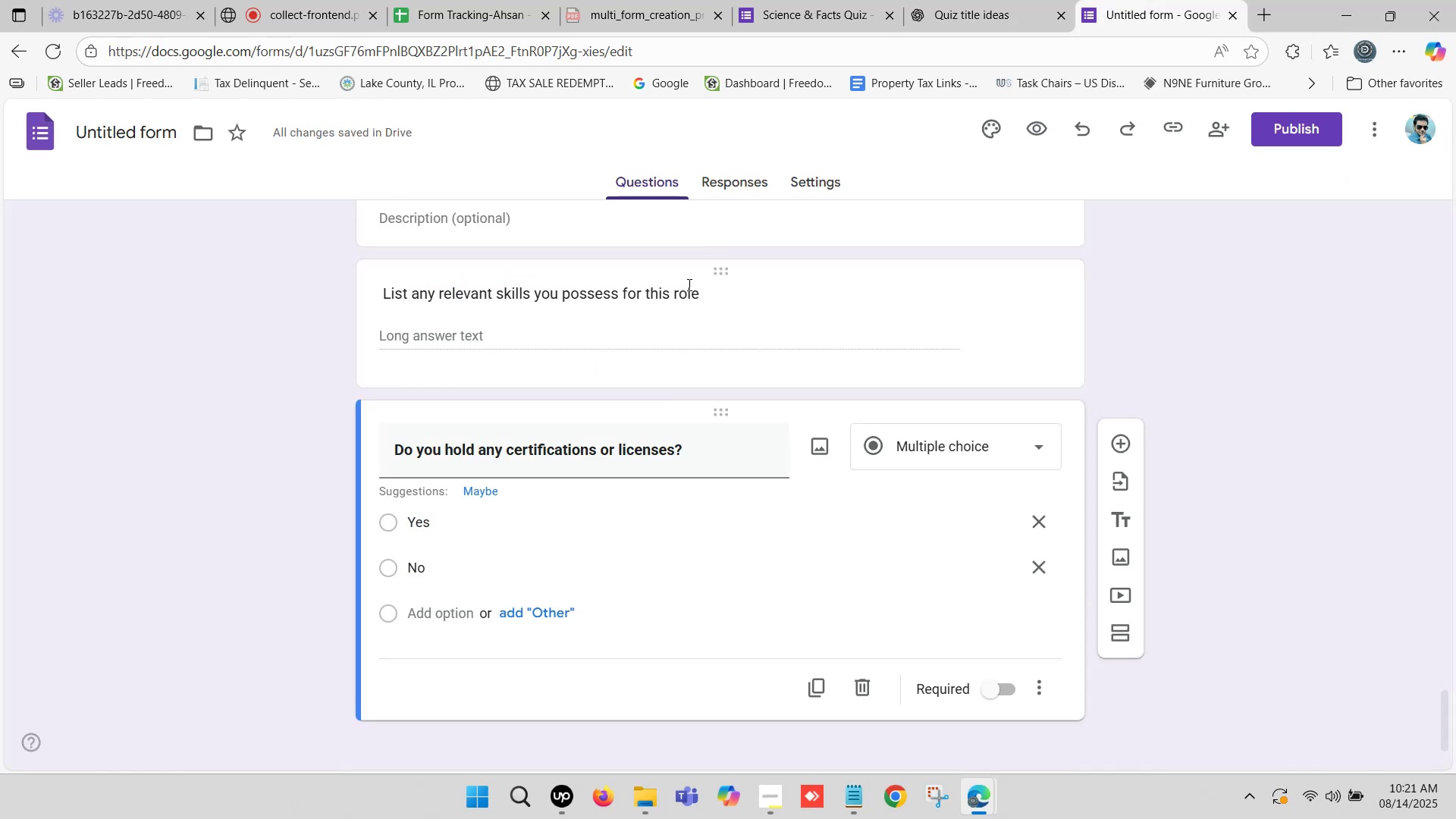 
scroll: coordinate [635, 381], scroll_direction: down, amount: 1.0
 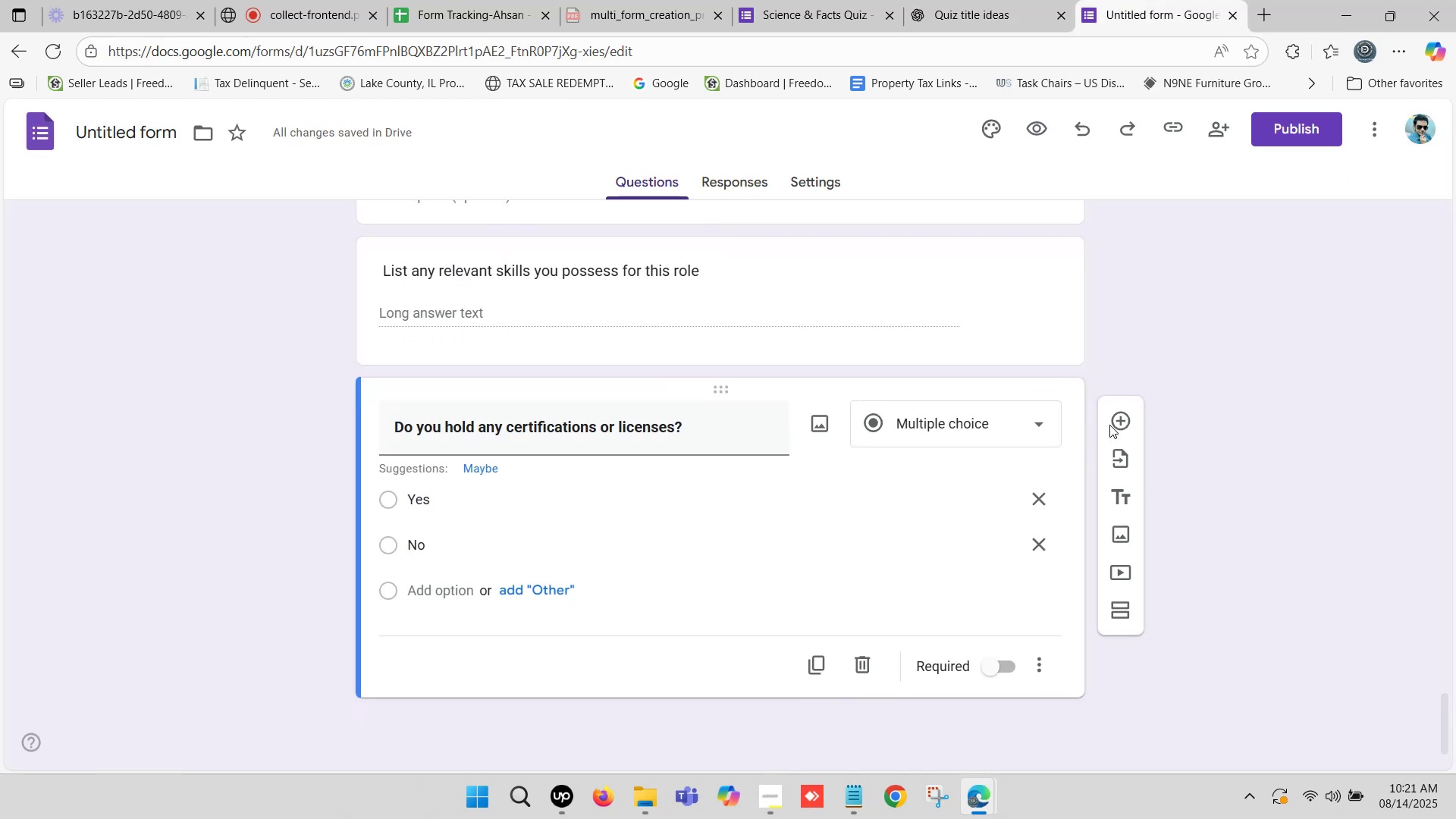 
left_click([1120, 425])
 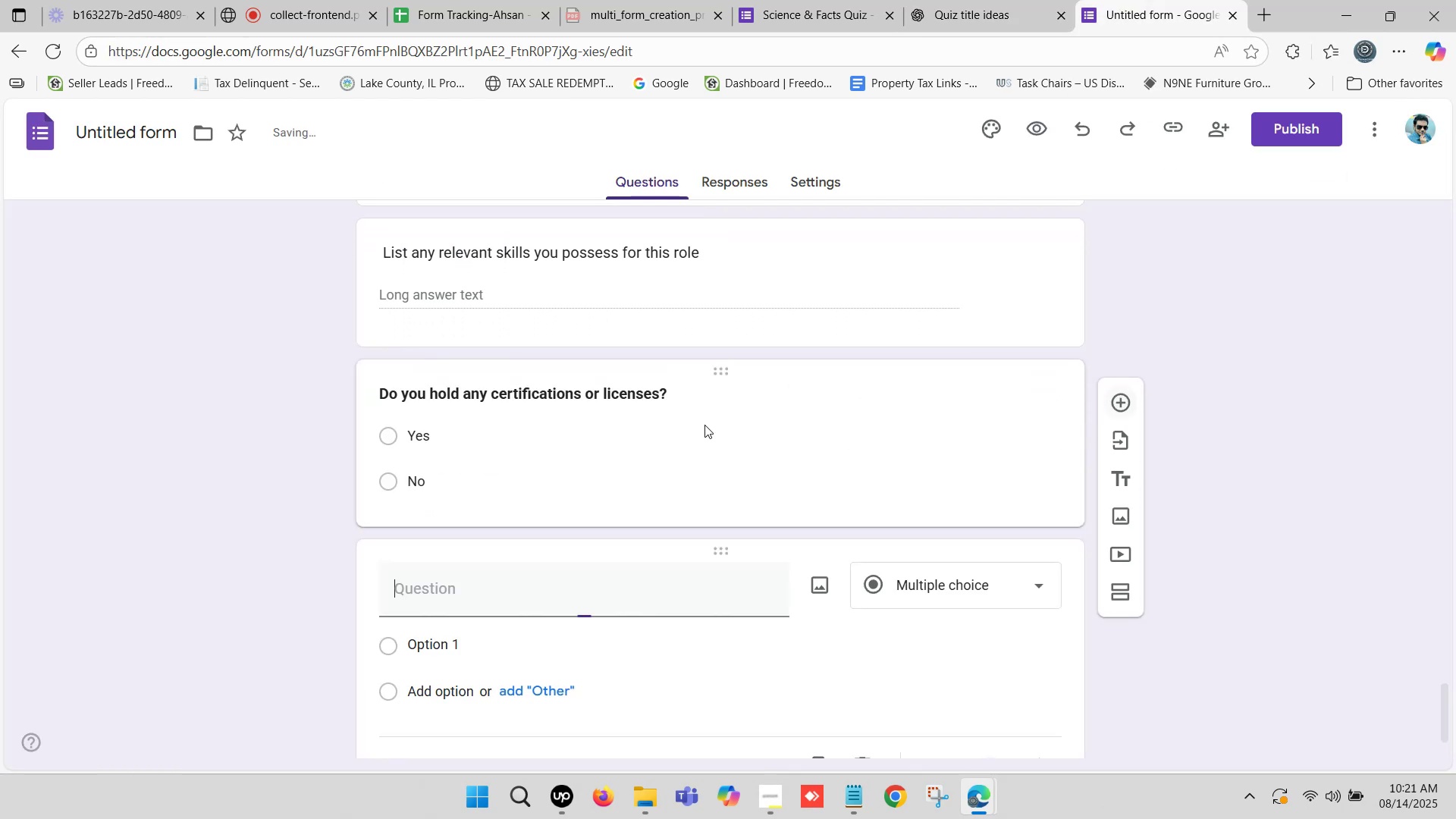 
scroll: coordinate [614, 469], scroll_direction: down, amount: 3.0
 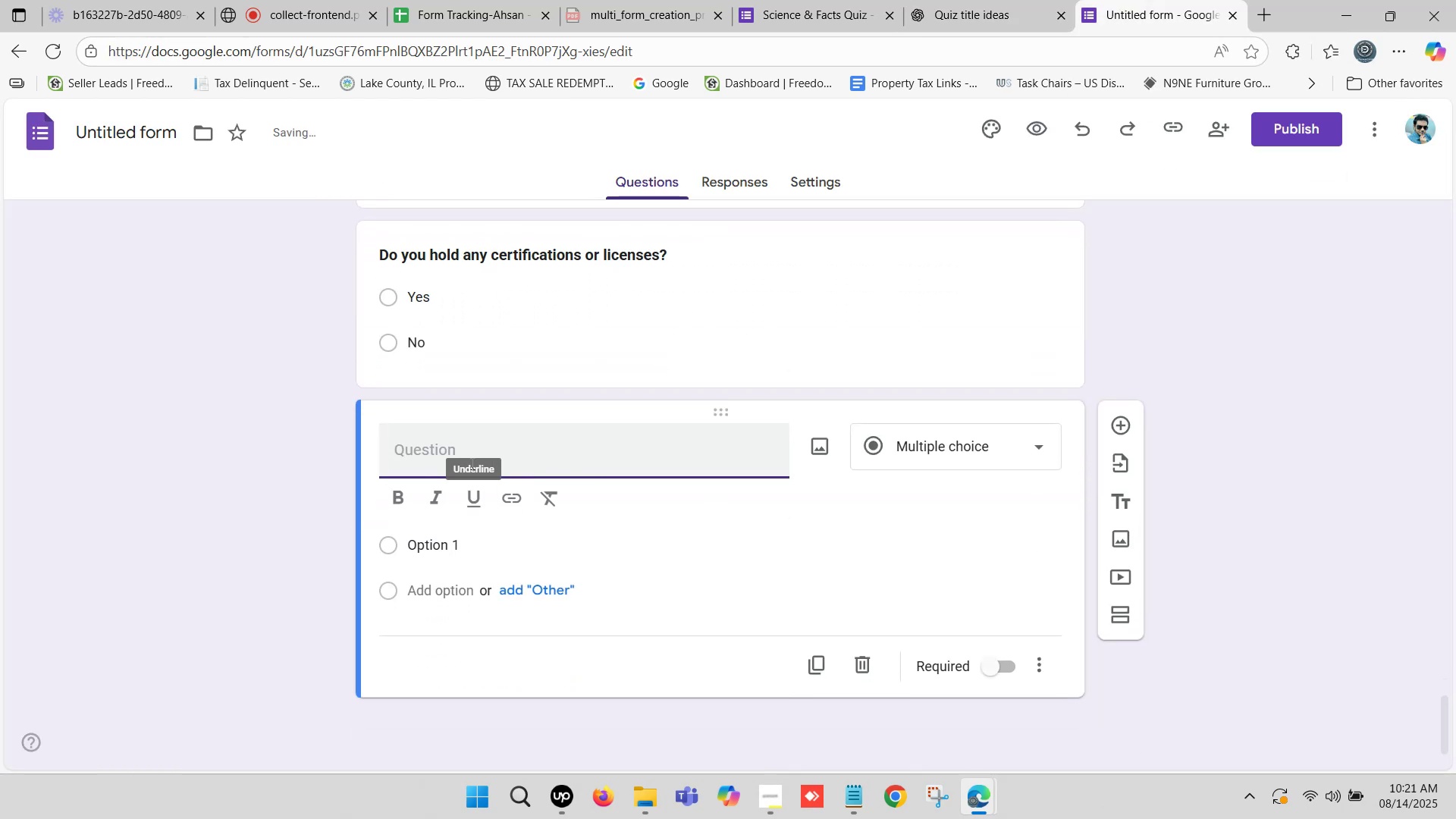 
left_click([469, 453])
 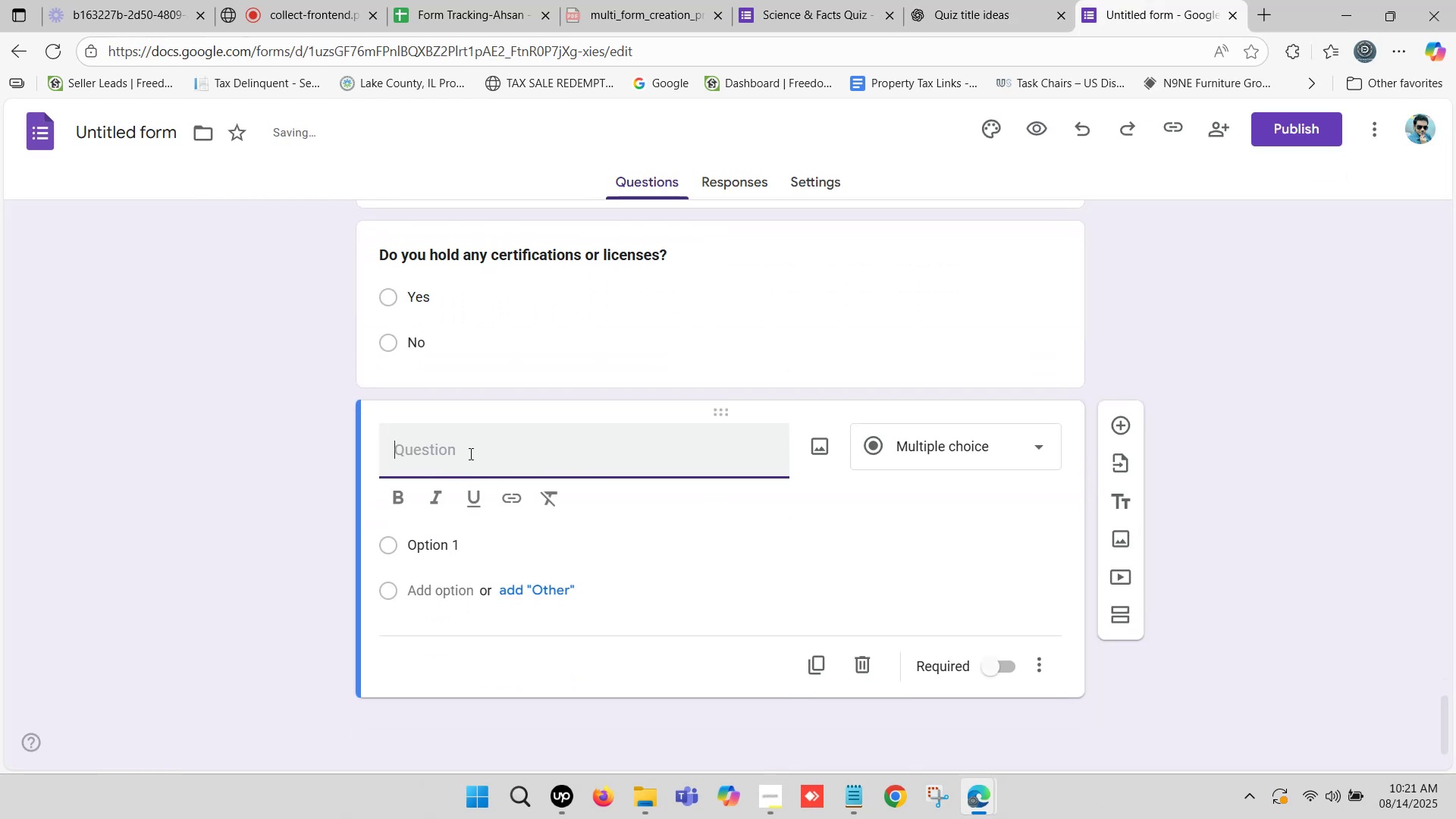 
key(Control+ControlLeft)
 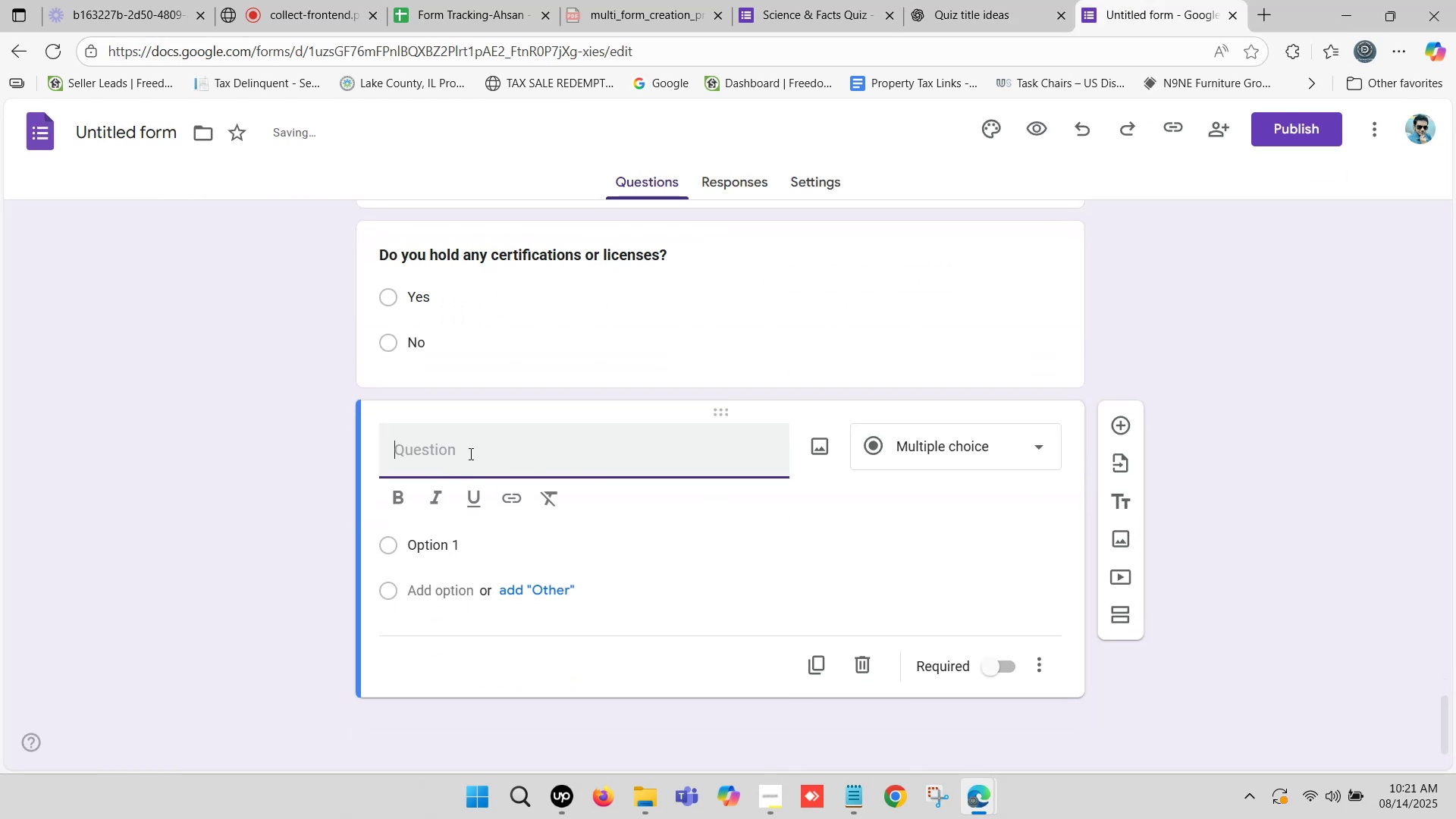 
key(Control+V)
 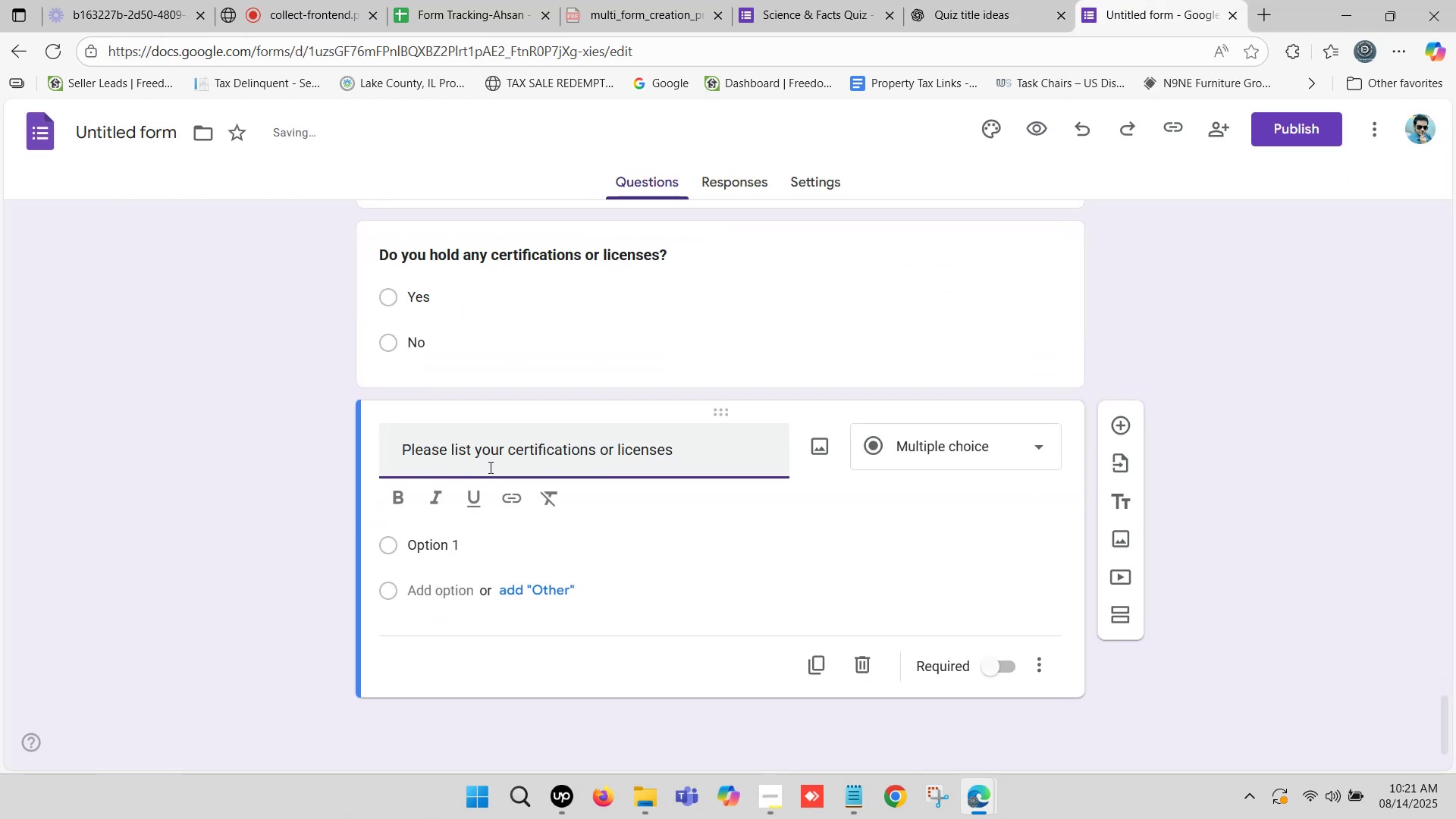 
left_click_drag(start_coordinate=[682, 453], to_coordinate=[762, 457])
 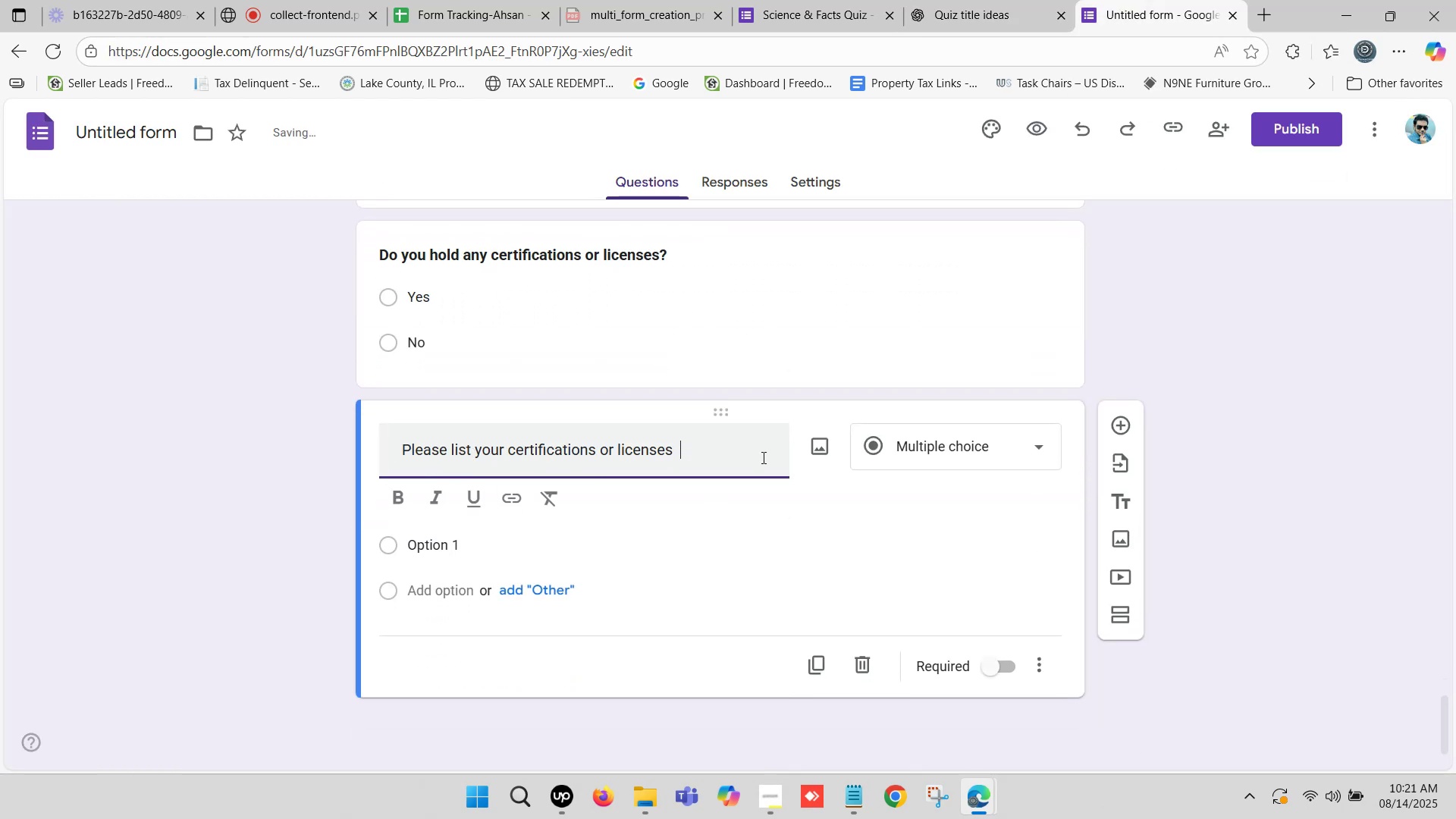 
key(Backspace)
 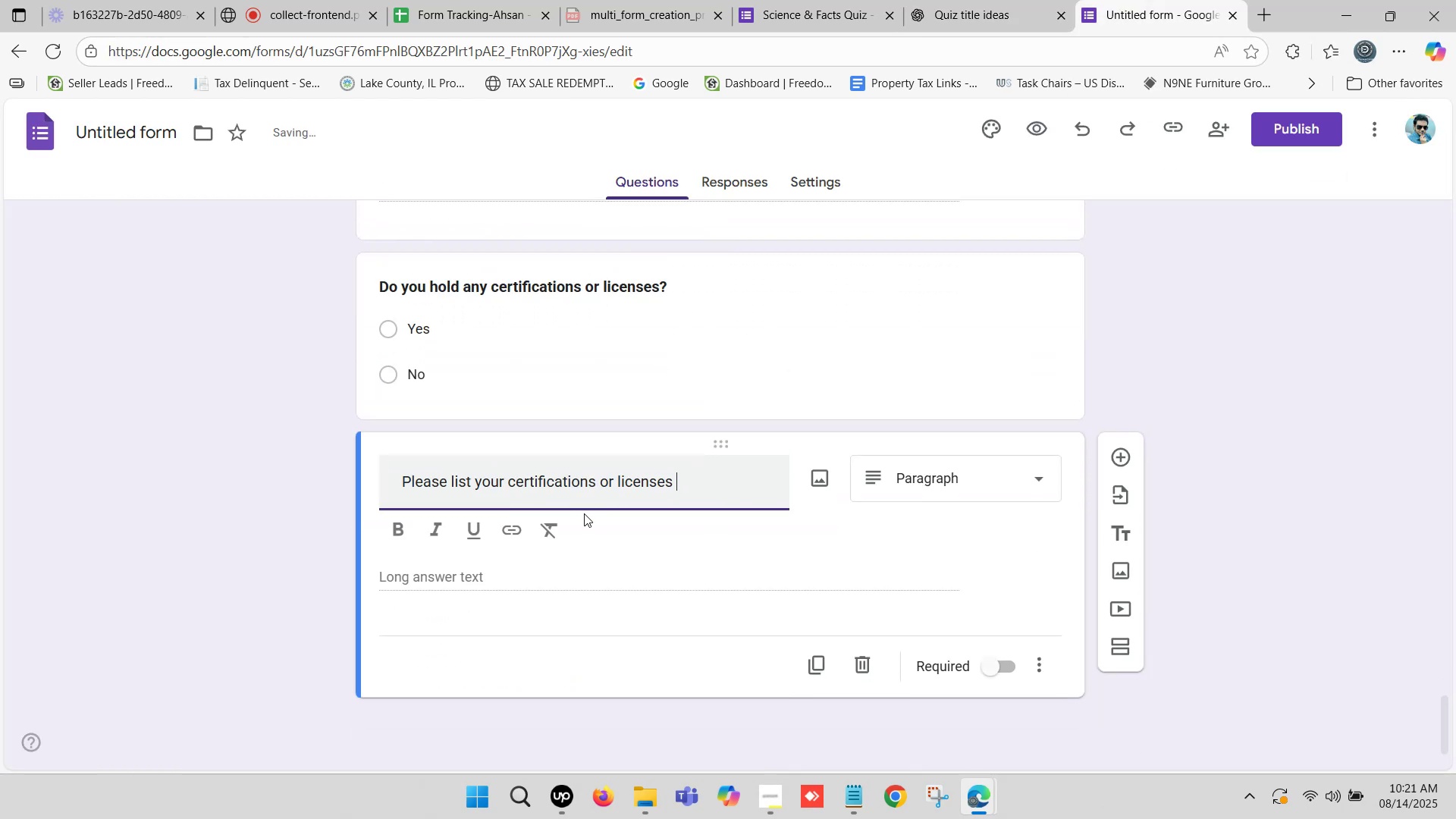 
key(Backspace)
 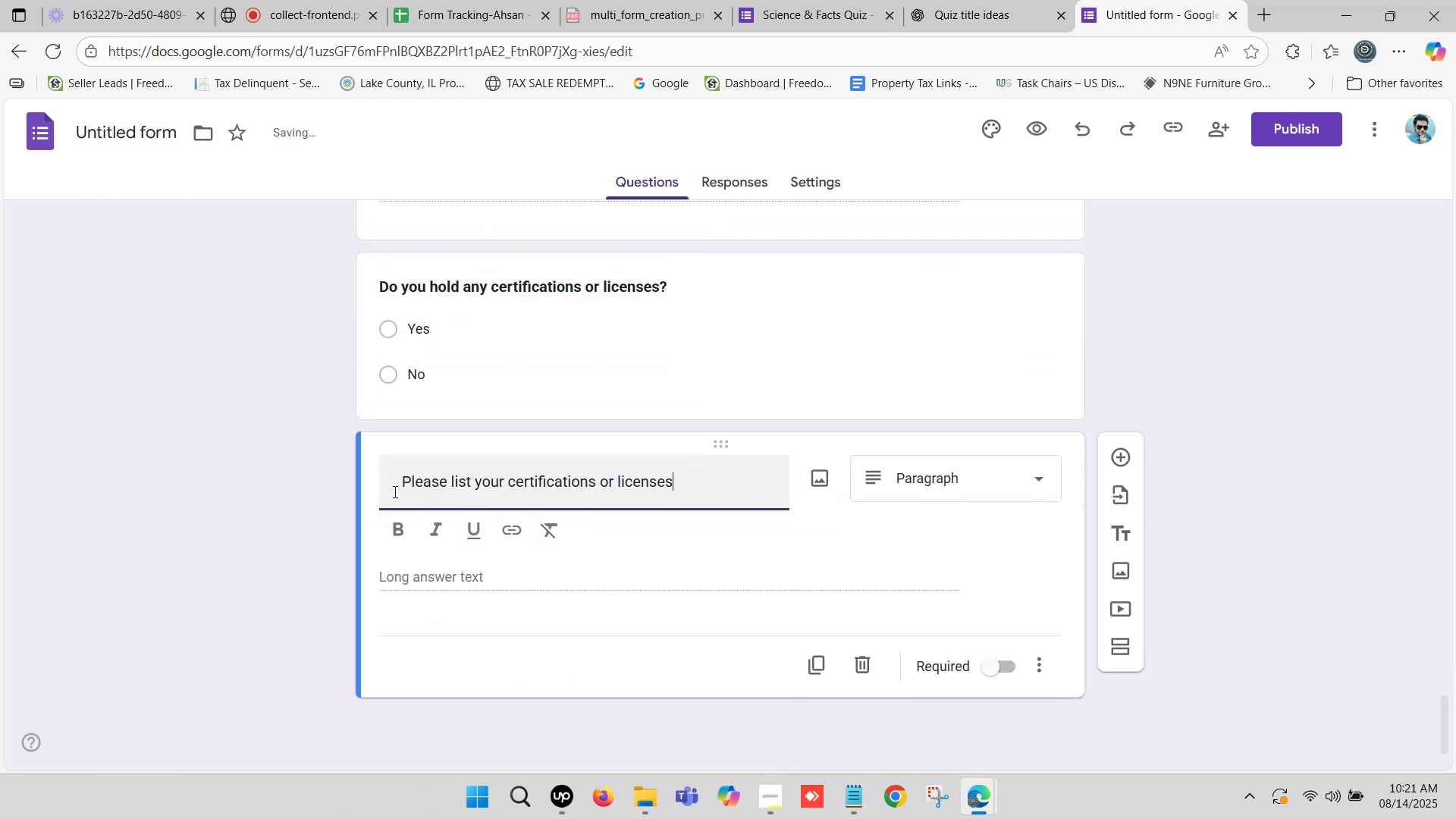 
left_click_drag(start_coordinate=[405, 486], to_coordinate=[281, 486])
 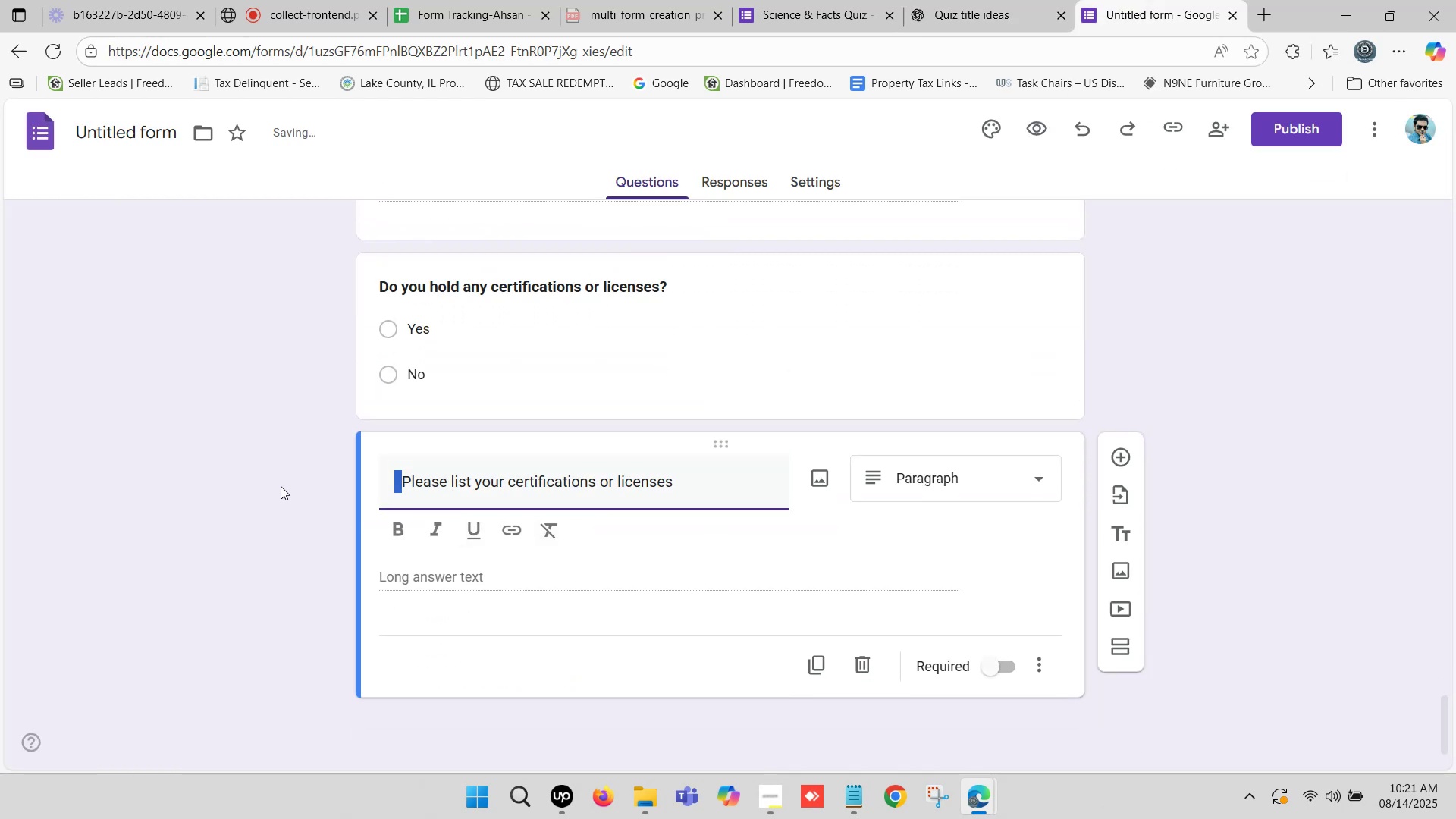 
key(Backspace)
 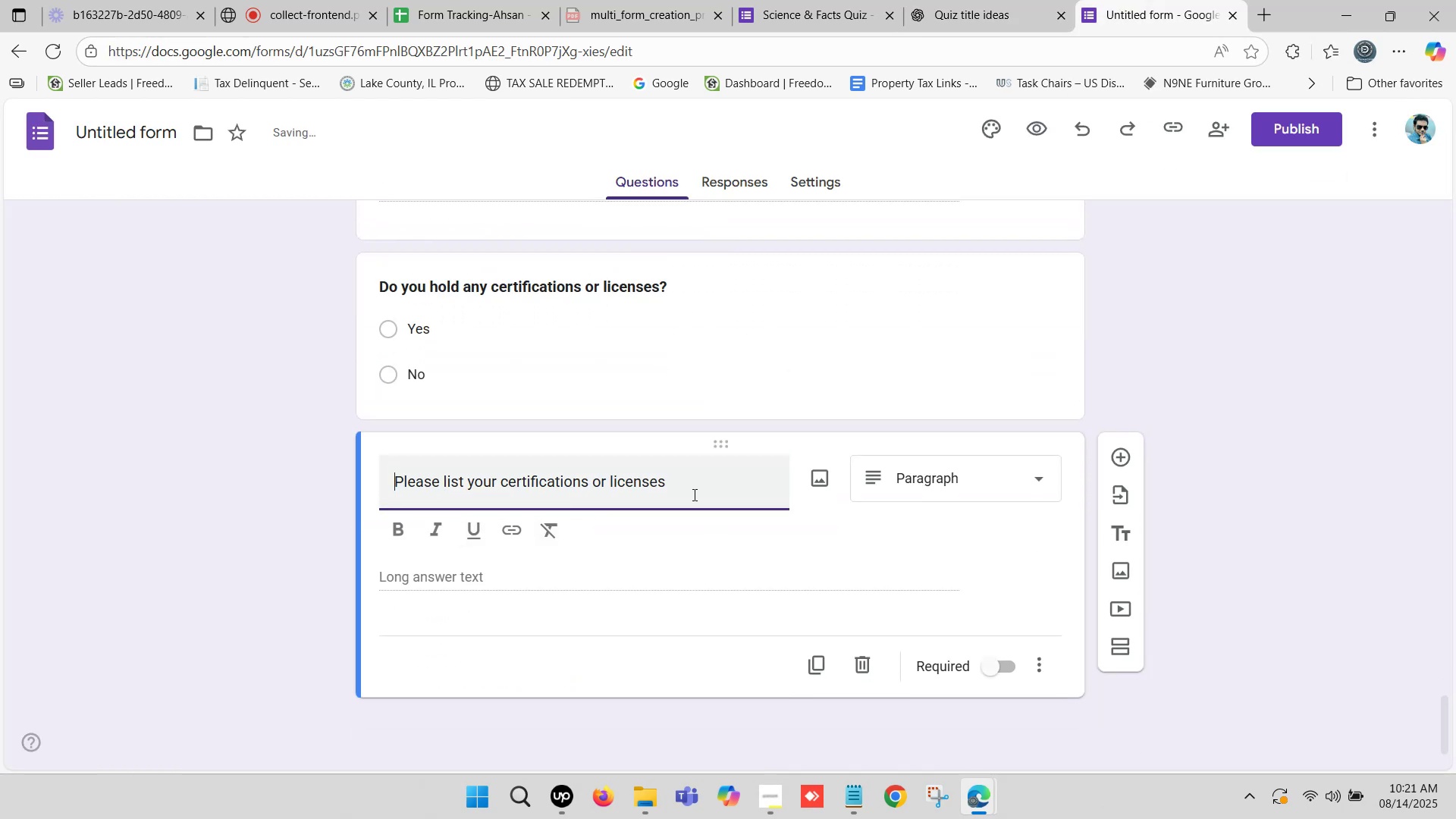 
left_click_drag(start_coordinate=[705, 493], to_coordinate=[759, 496])
 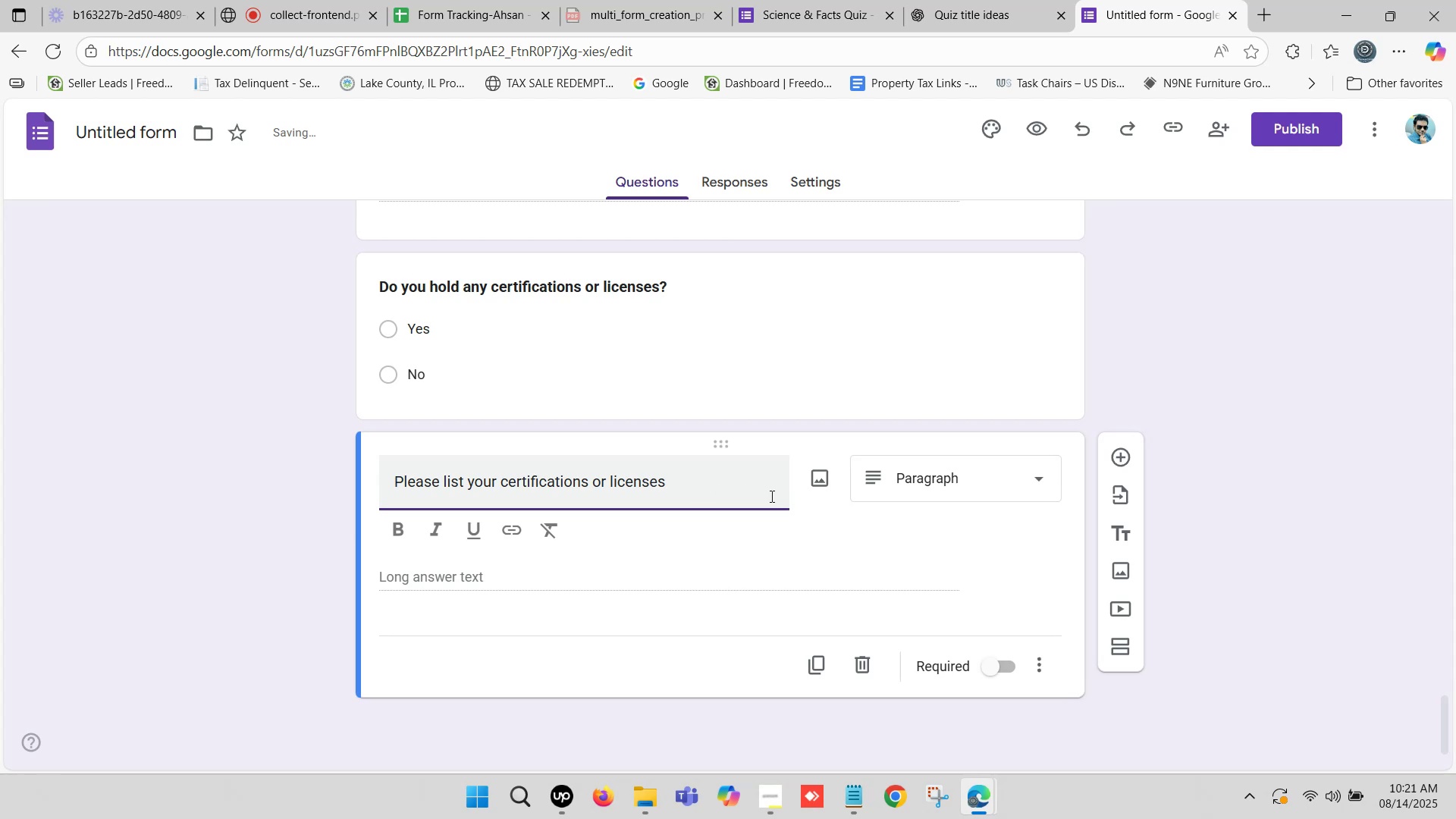 
scroll: coordinate [766, 484], scroll_direction: down, amount: 2.0
 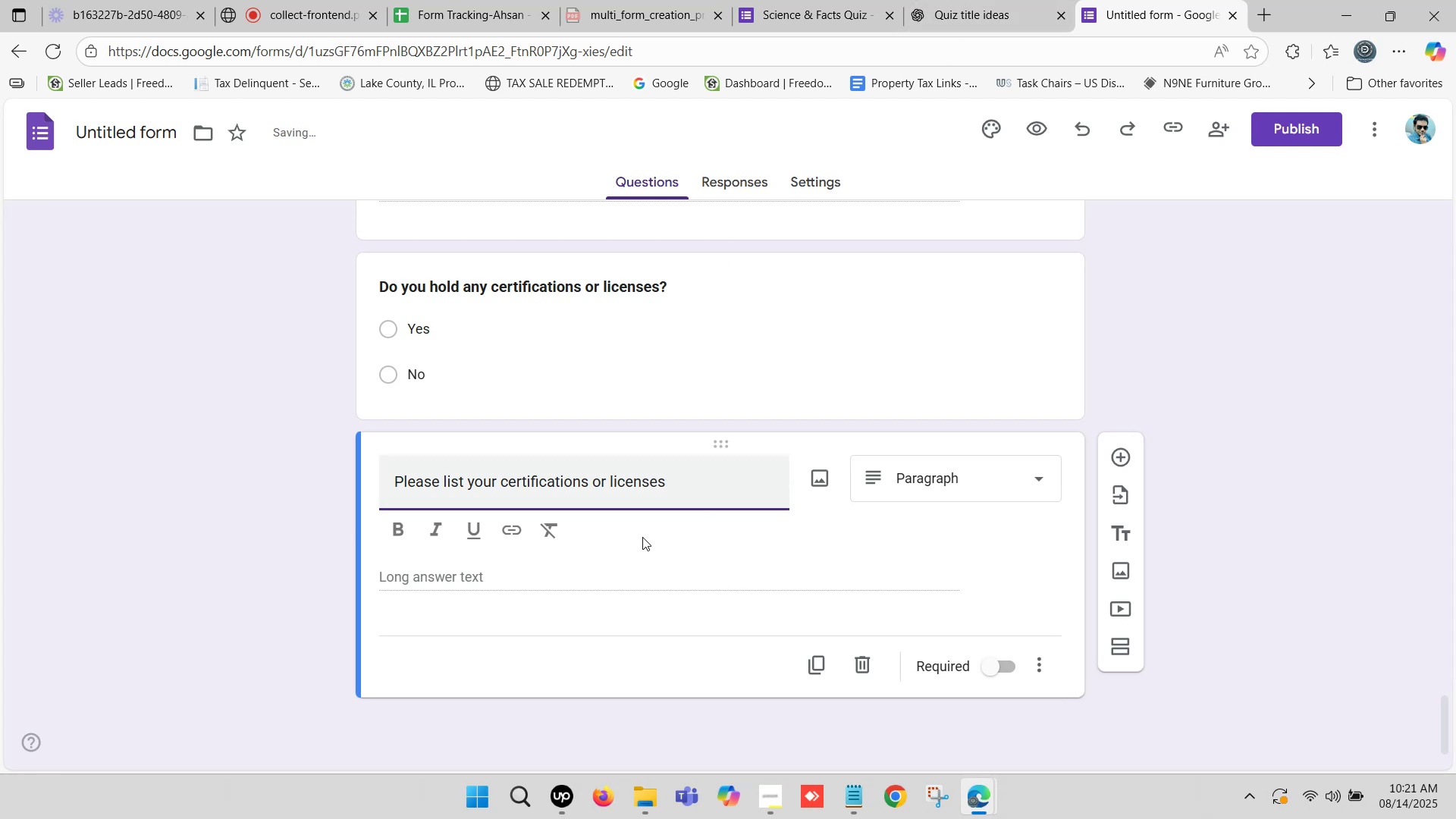 
left_click_drag(start_coordinate=[673, 482], to_coordinate=[381, 488])
 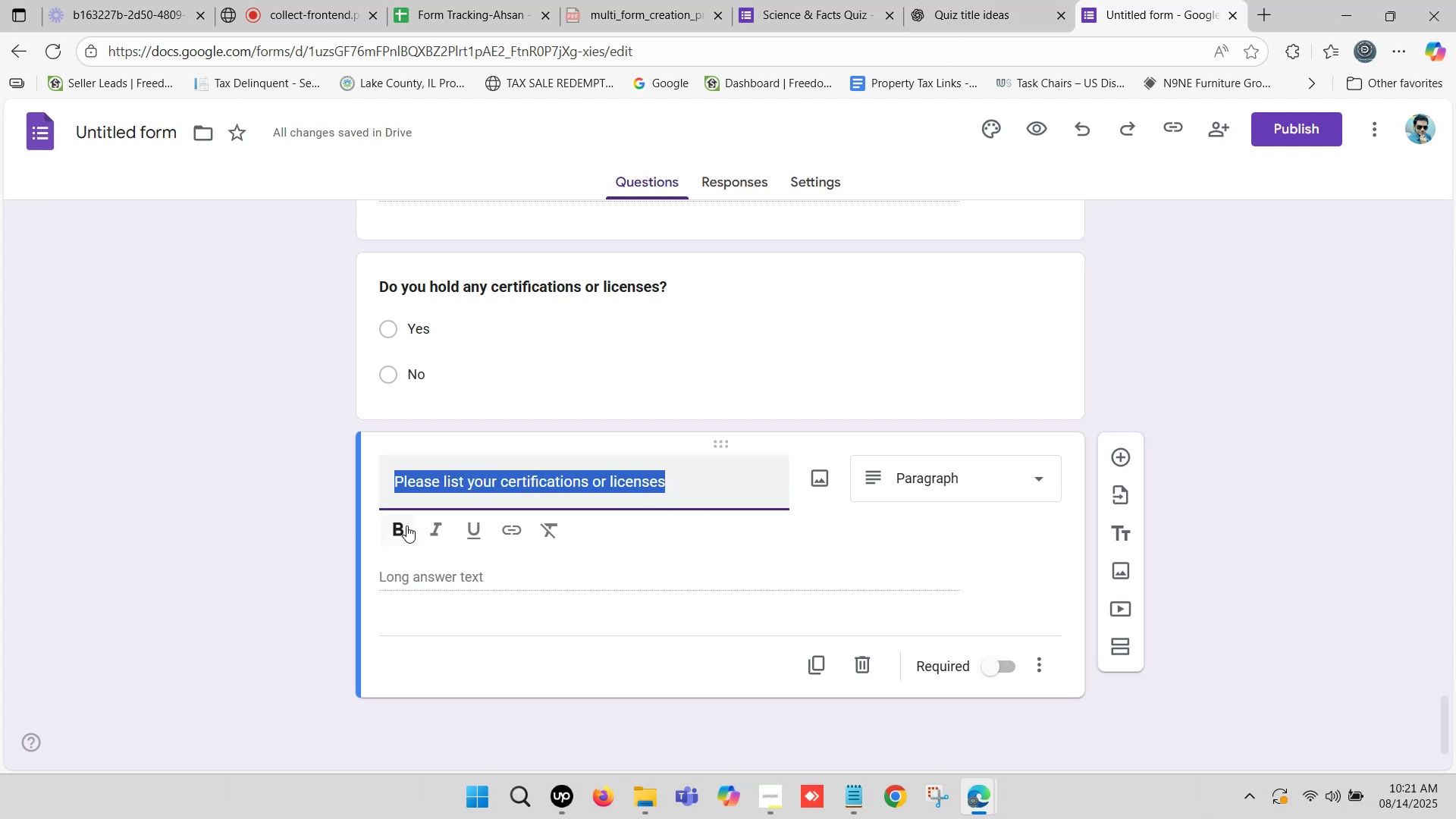 
left_click([406, 526])
 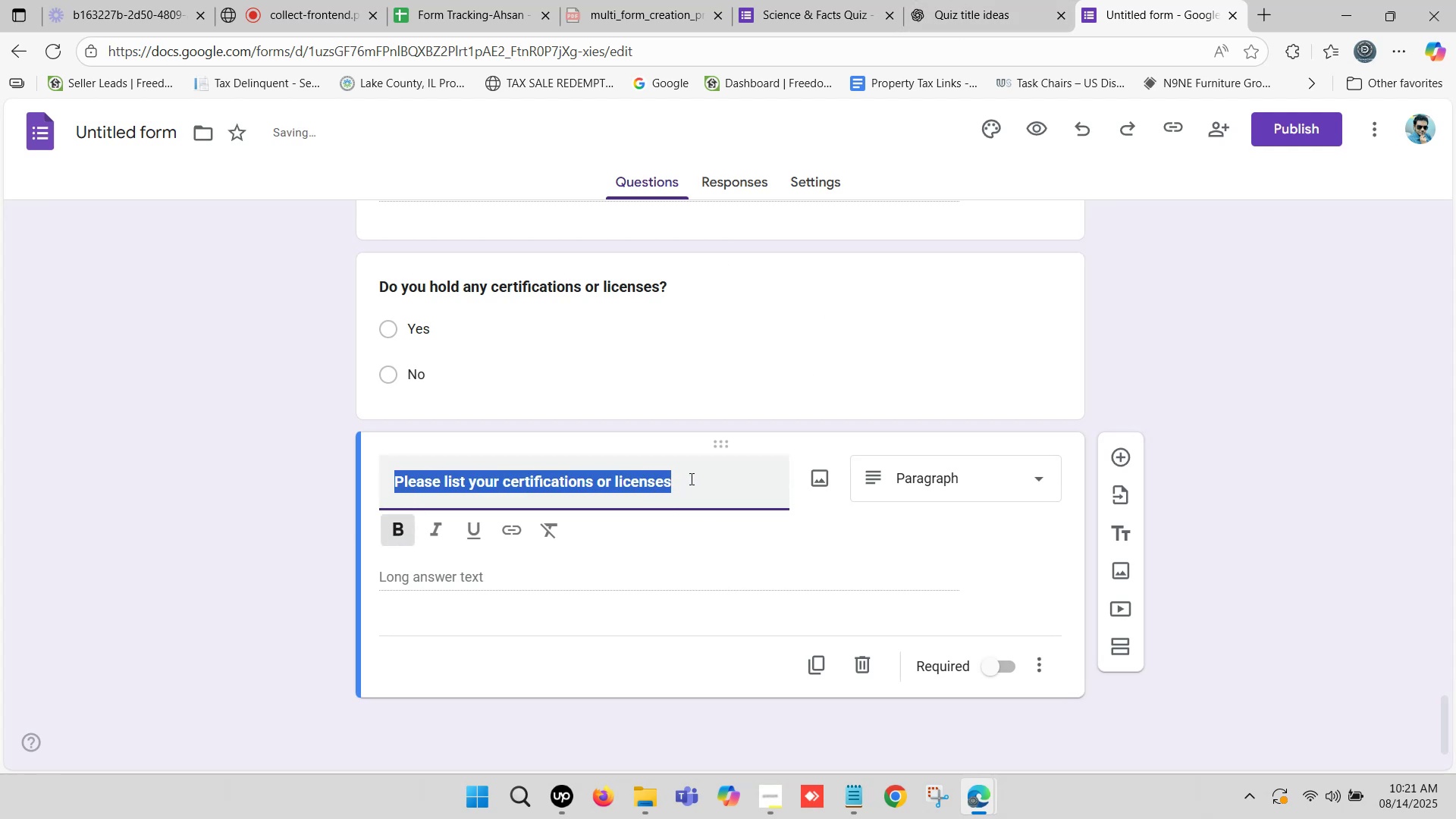 
left_click([691, 479])
 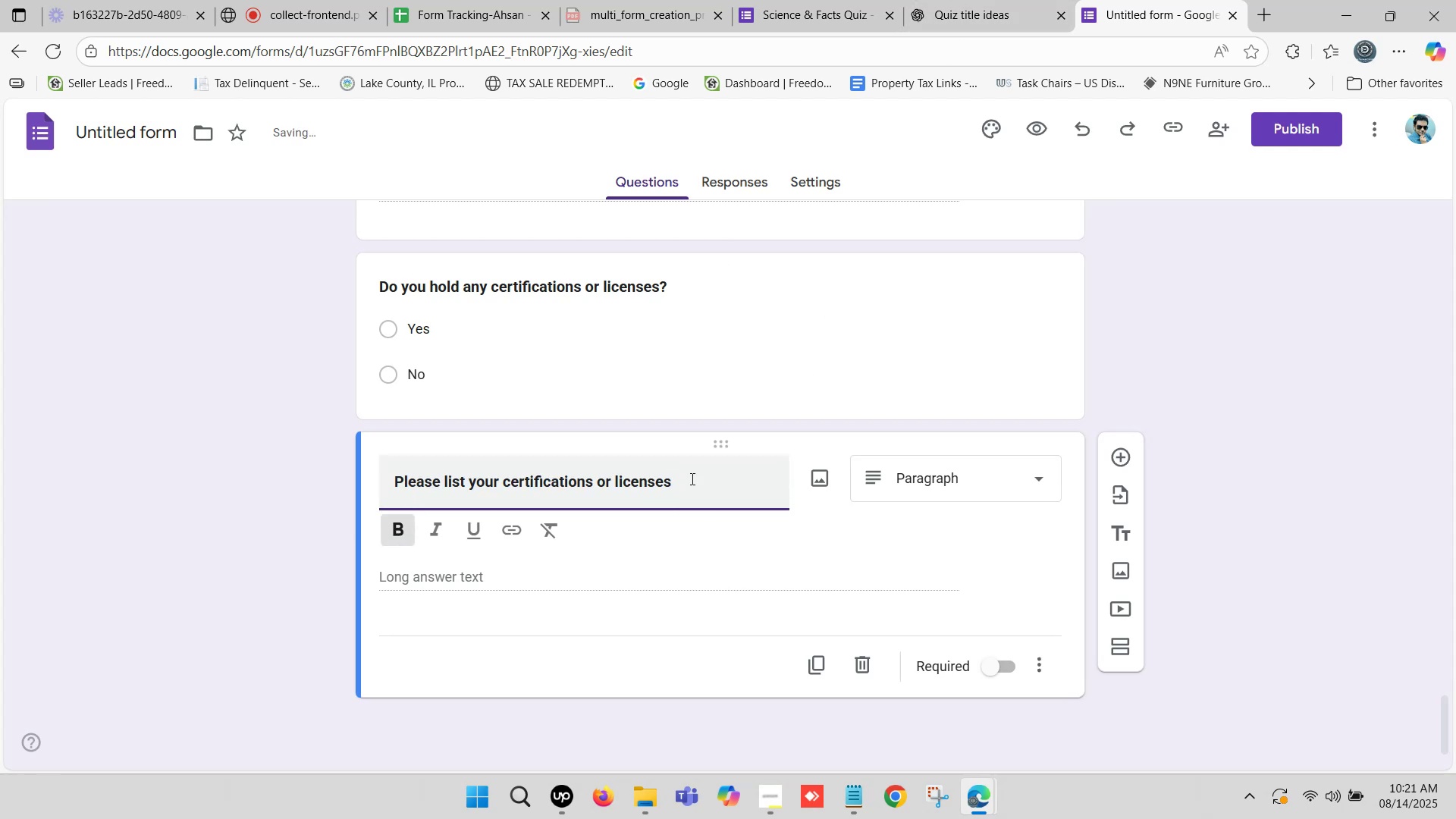 
key(Period)
 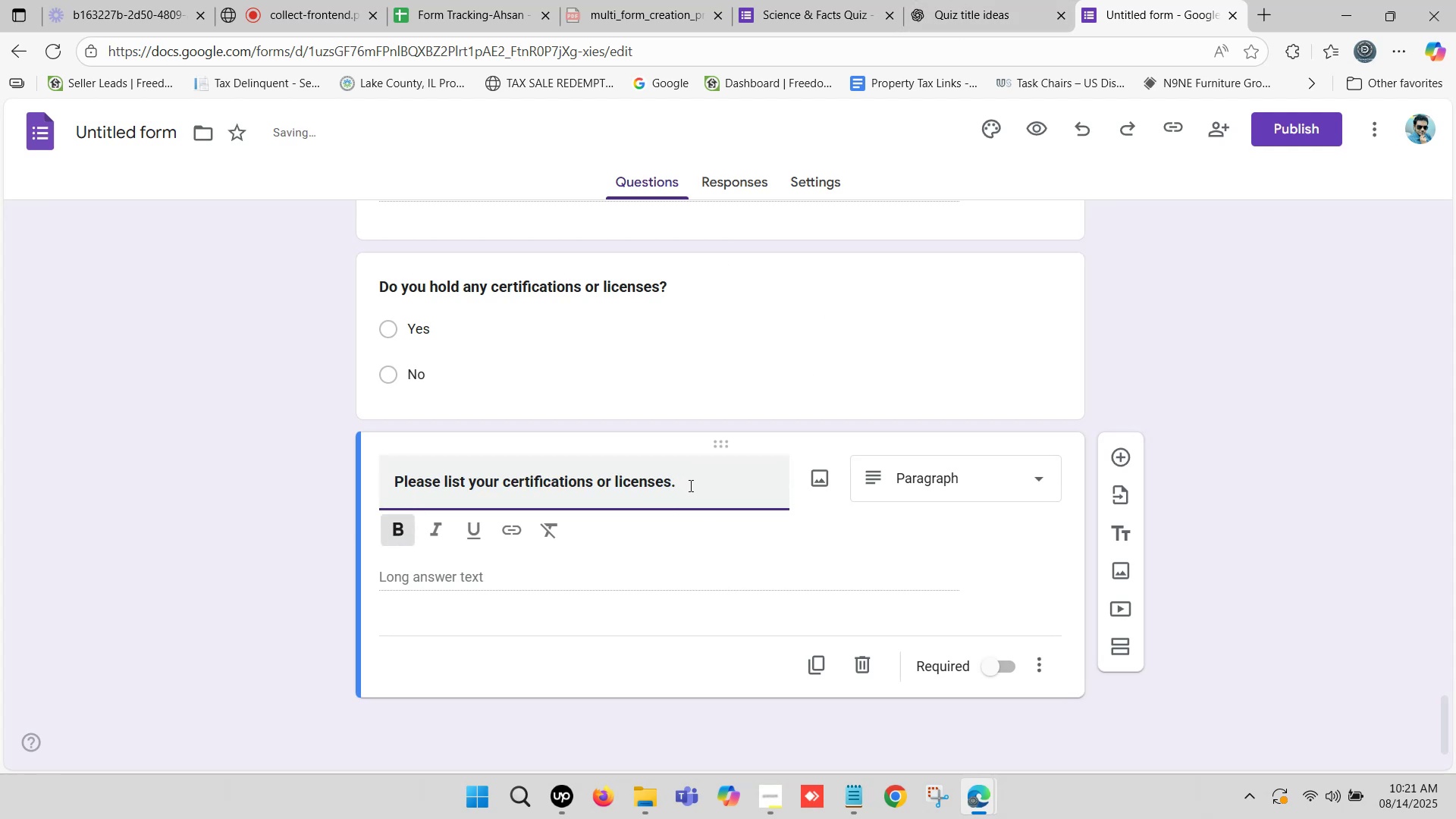 
left_click([981, 0])
 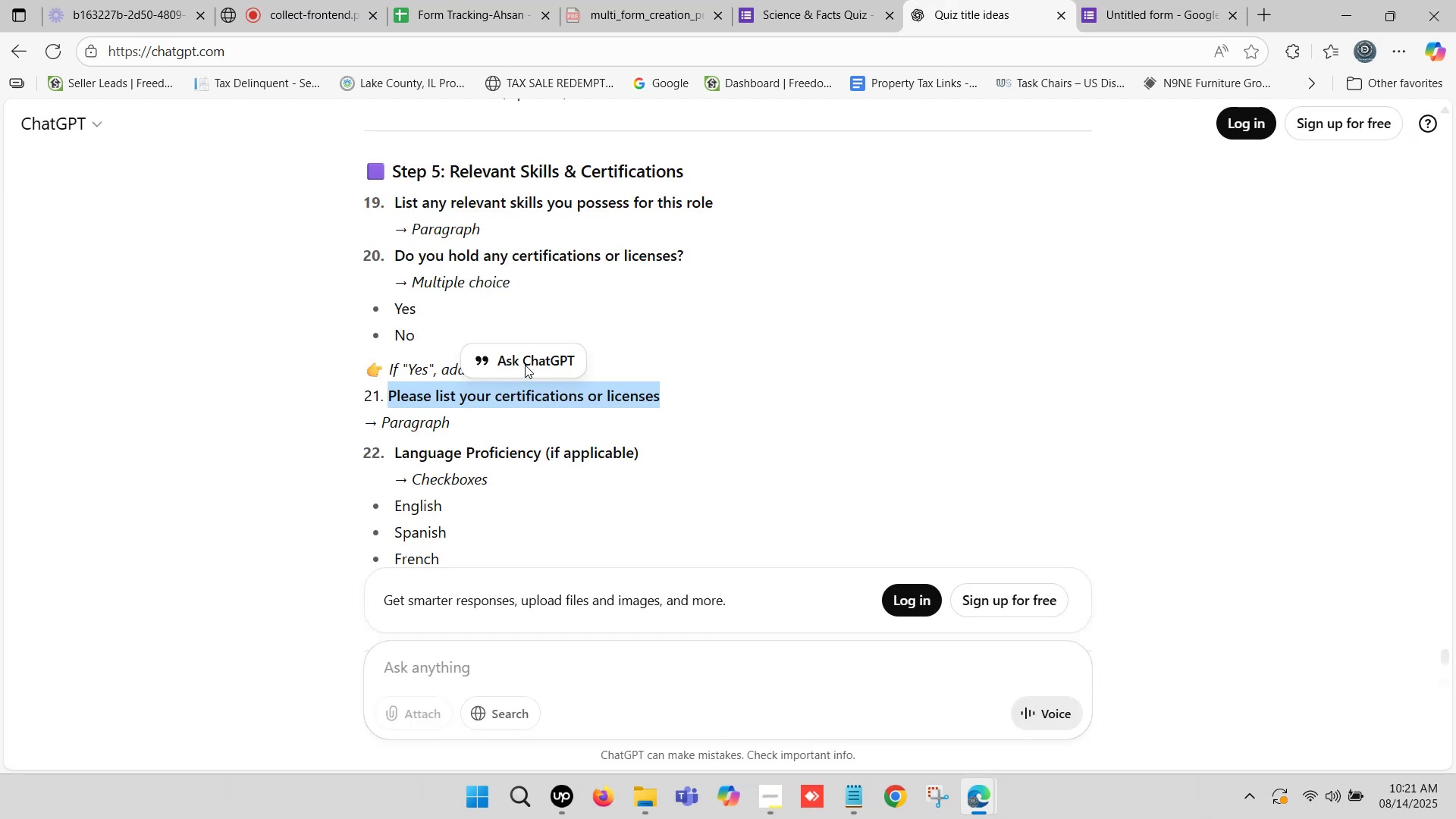 
scroll: coordinate [516, 371], scroll_direction: down, amount: 1.0
 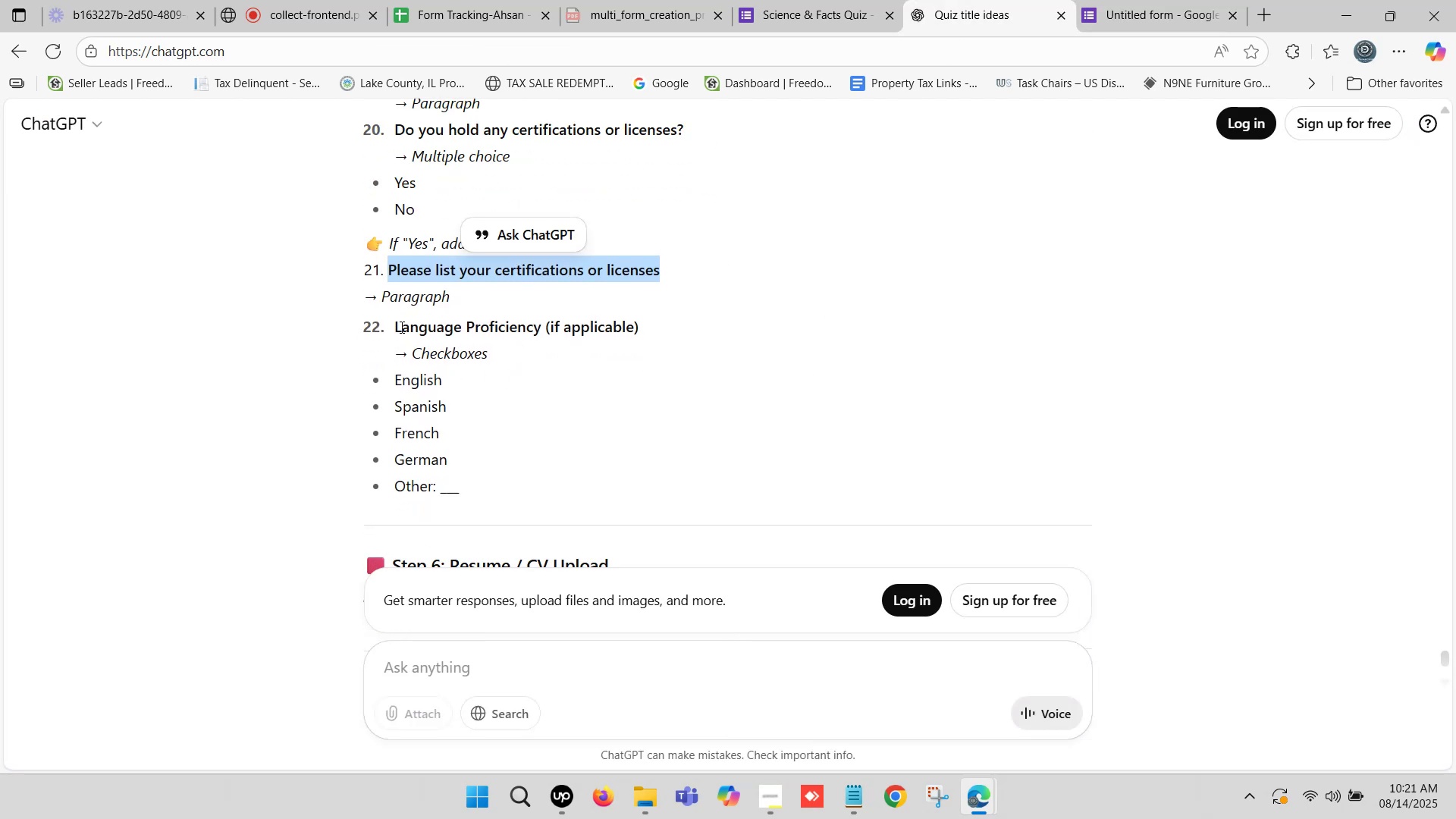 
left_click_drag(start_coordinate=[397, 325], to_coordinate=[541, 328])
 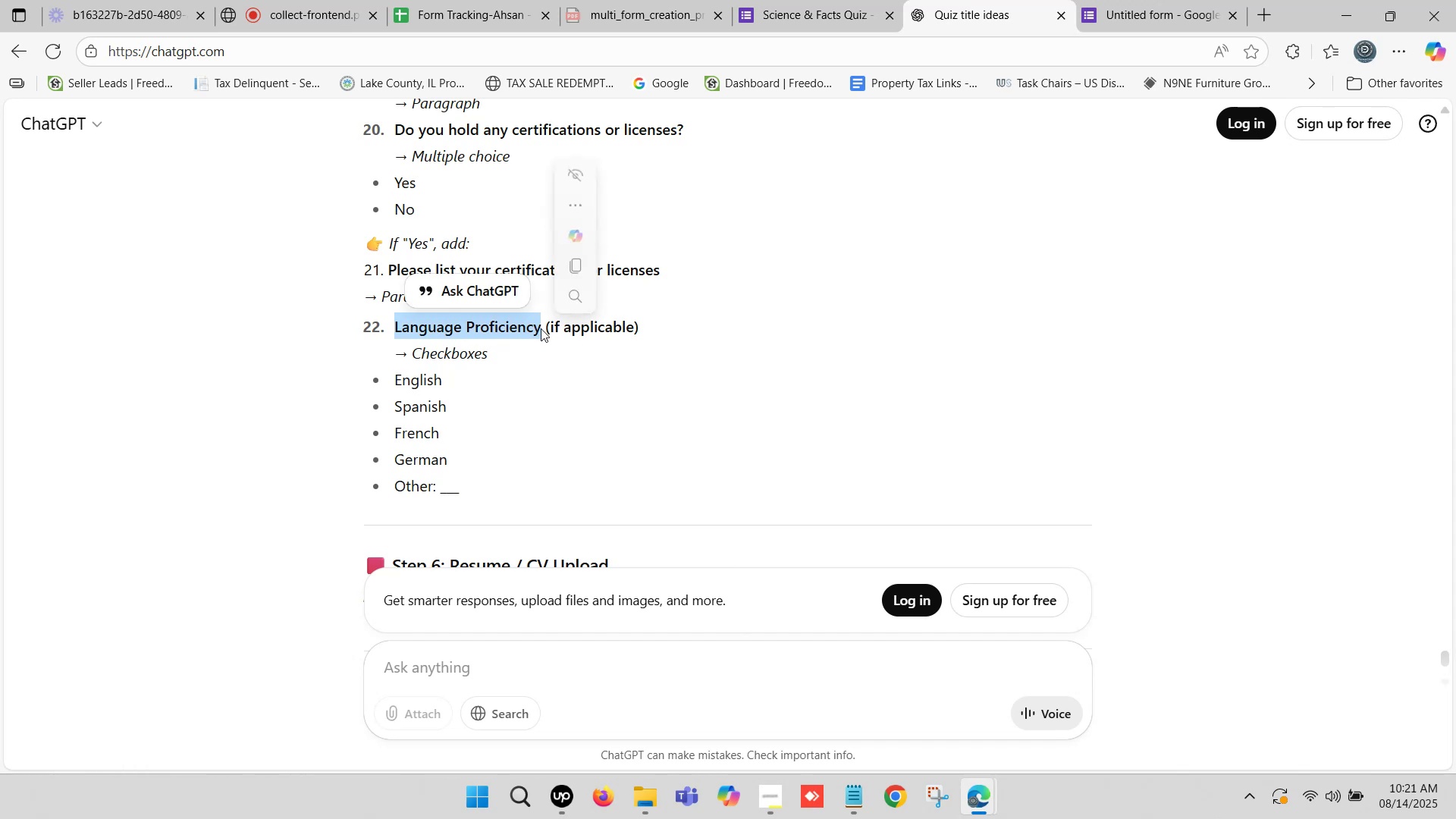 
key(Control+C)
 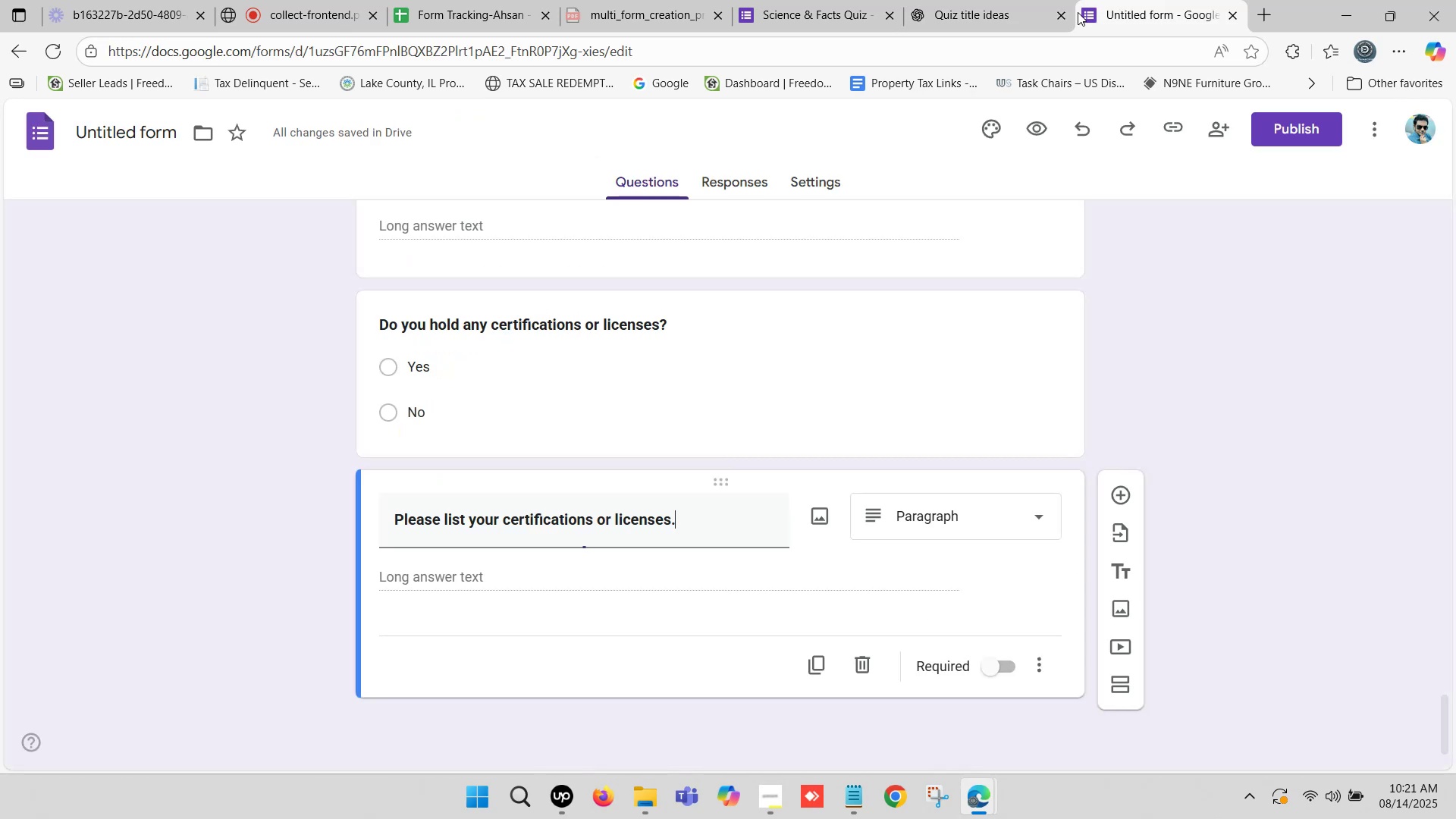 
left_click([1078, 12])
 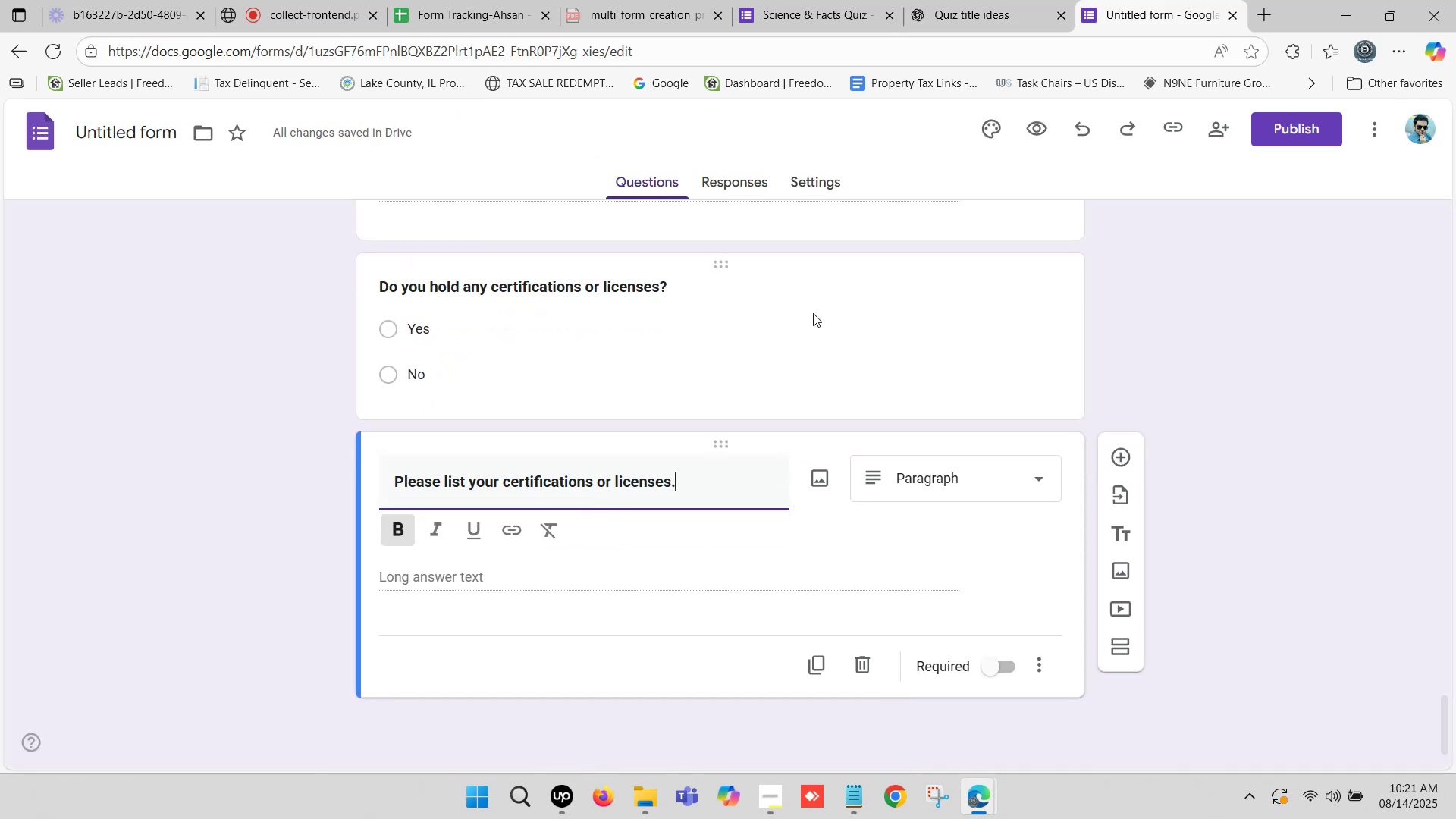 
scroll: coordinate [783, 362], scroll_direction: down, amount: 2.0
 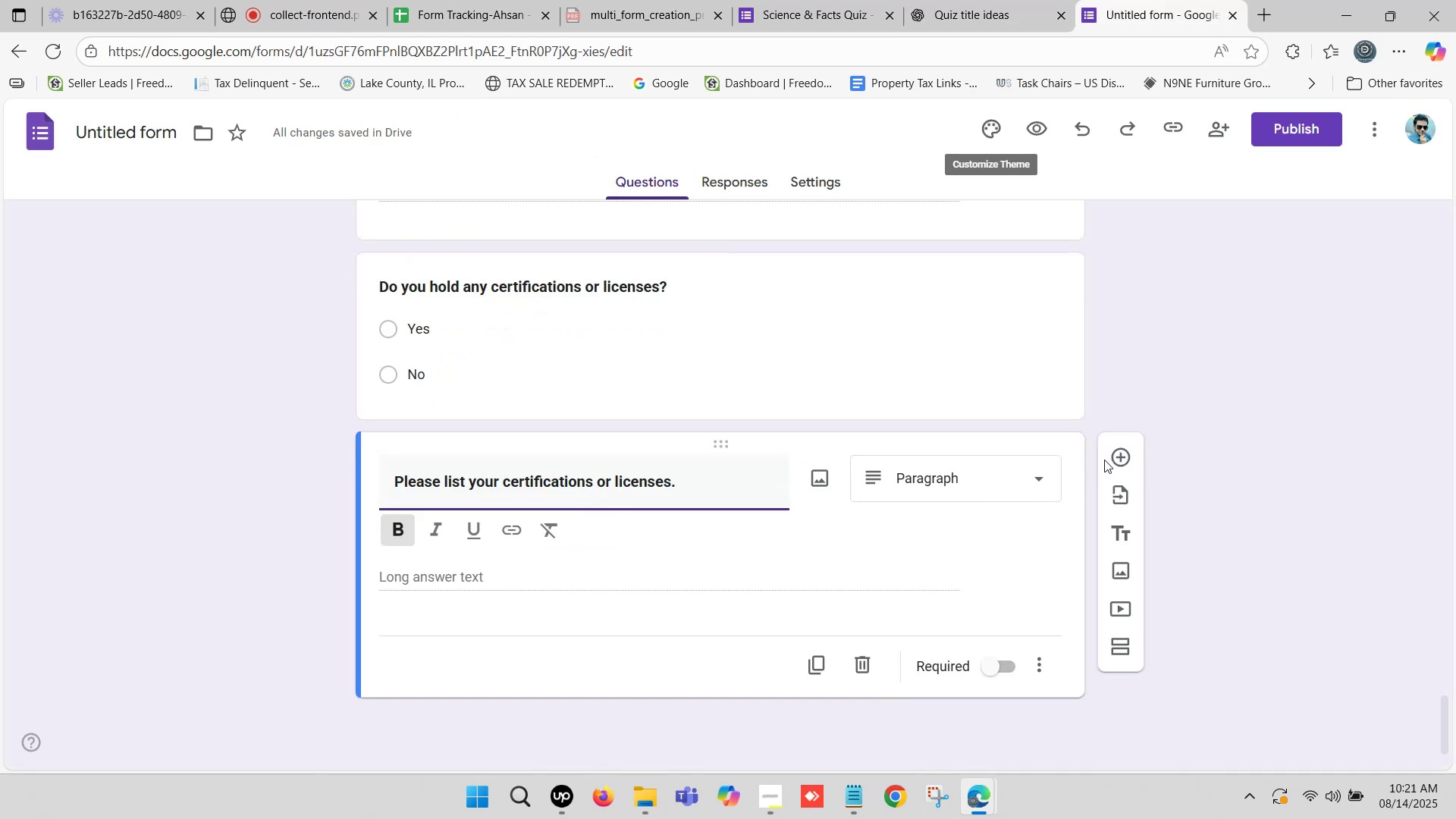 
left_click([1125, 453])
 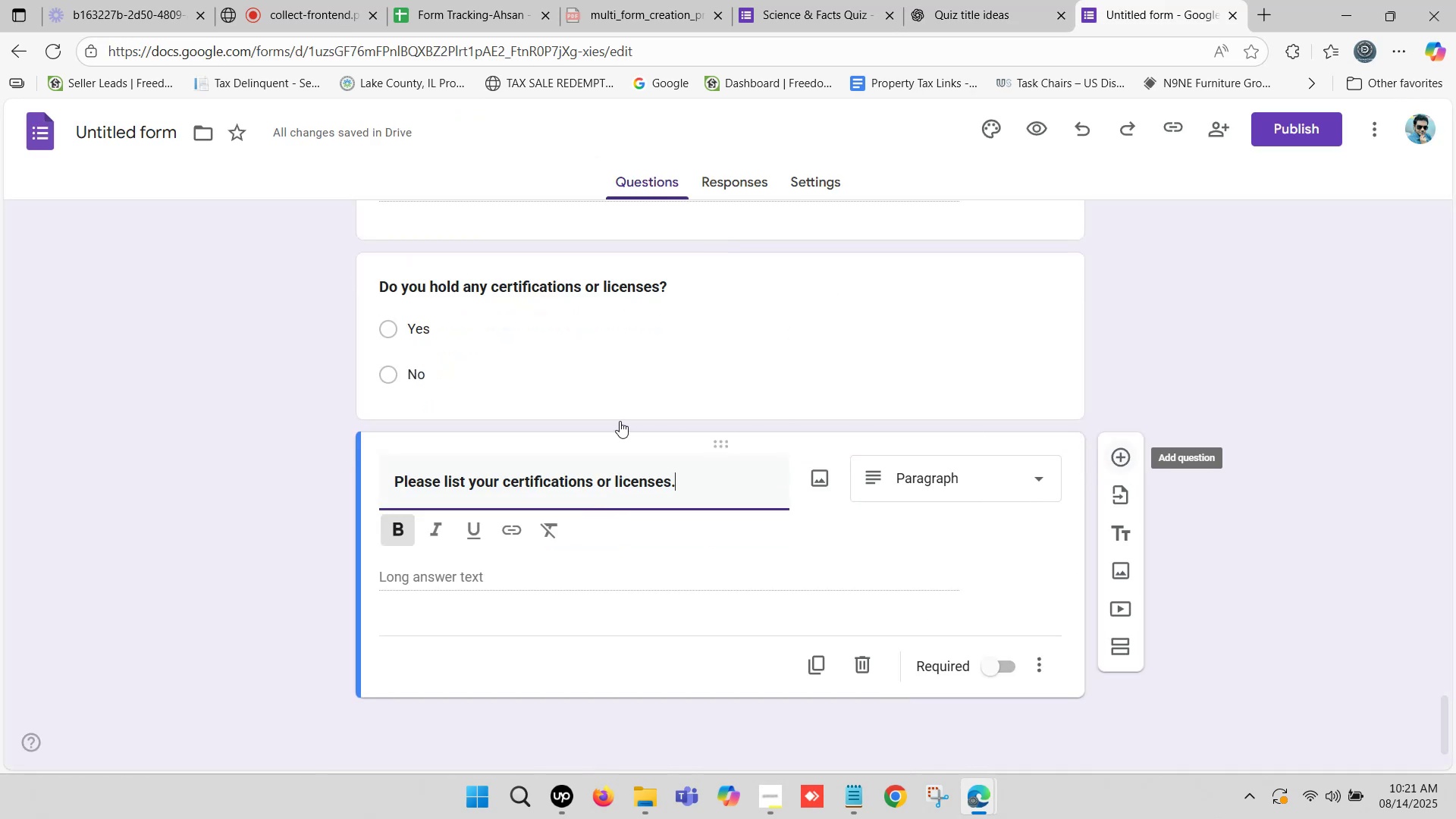 
scroll: coordinate [654, 491], scroll_direction: down, amount: 3.0
 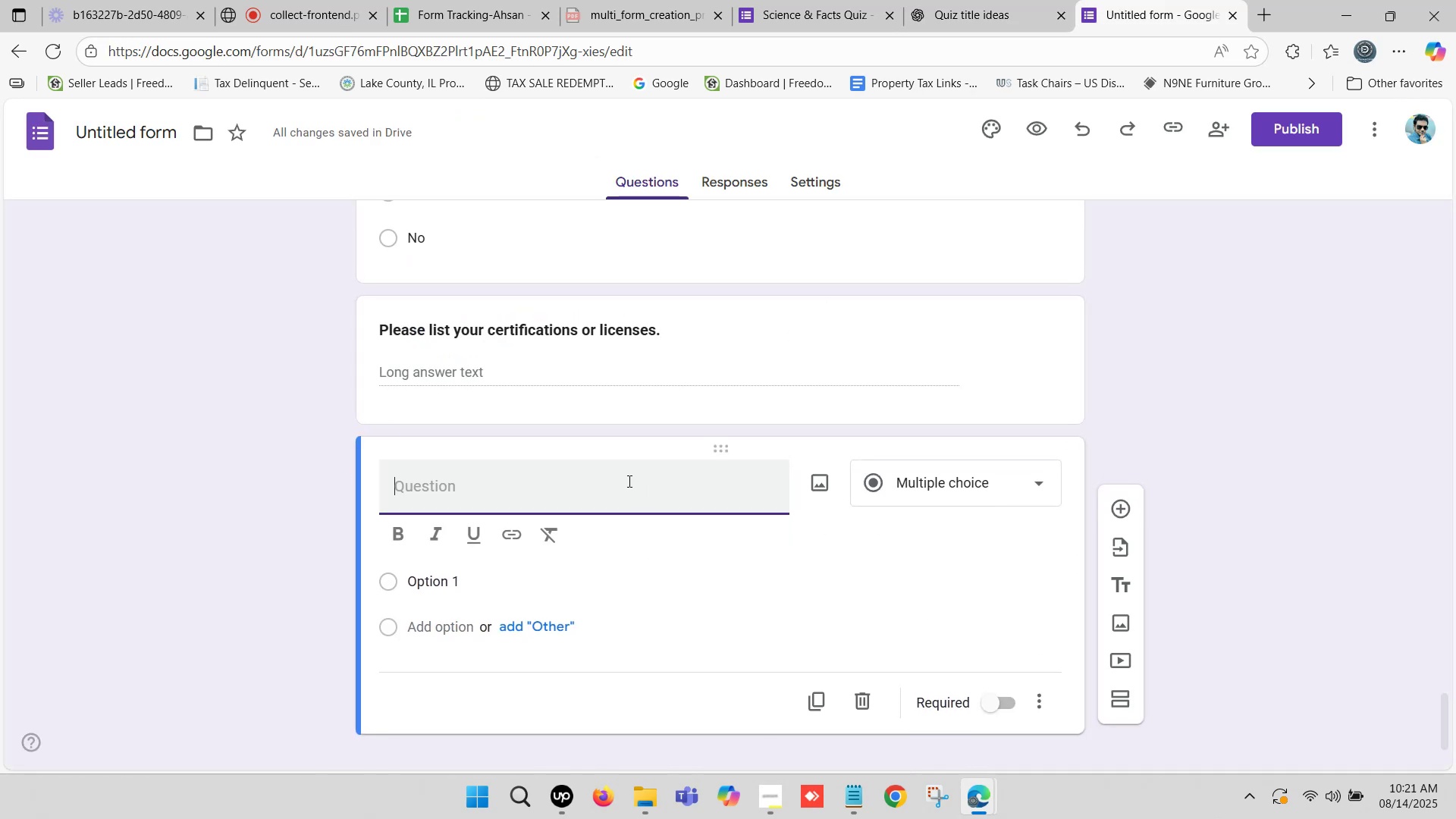 
key(Control+ControlLeft)
 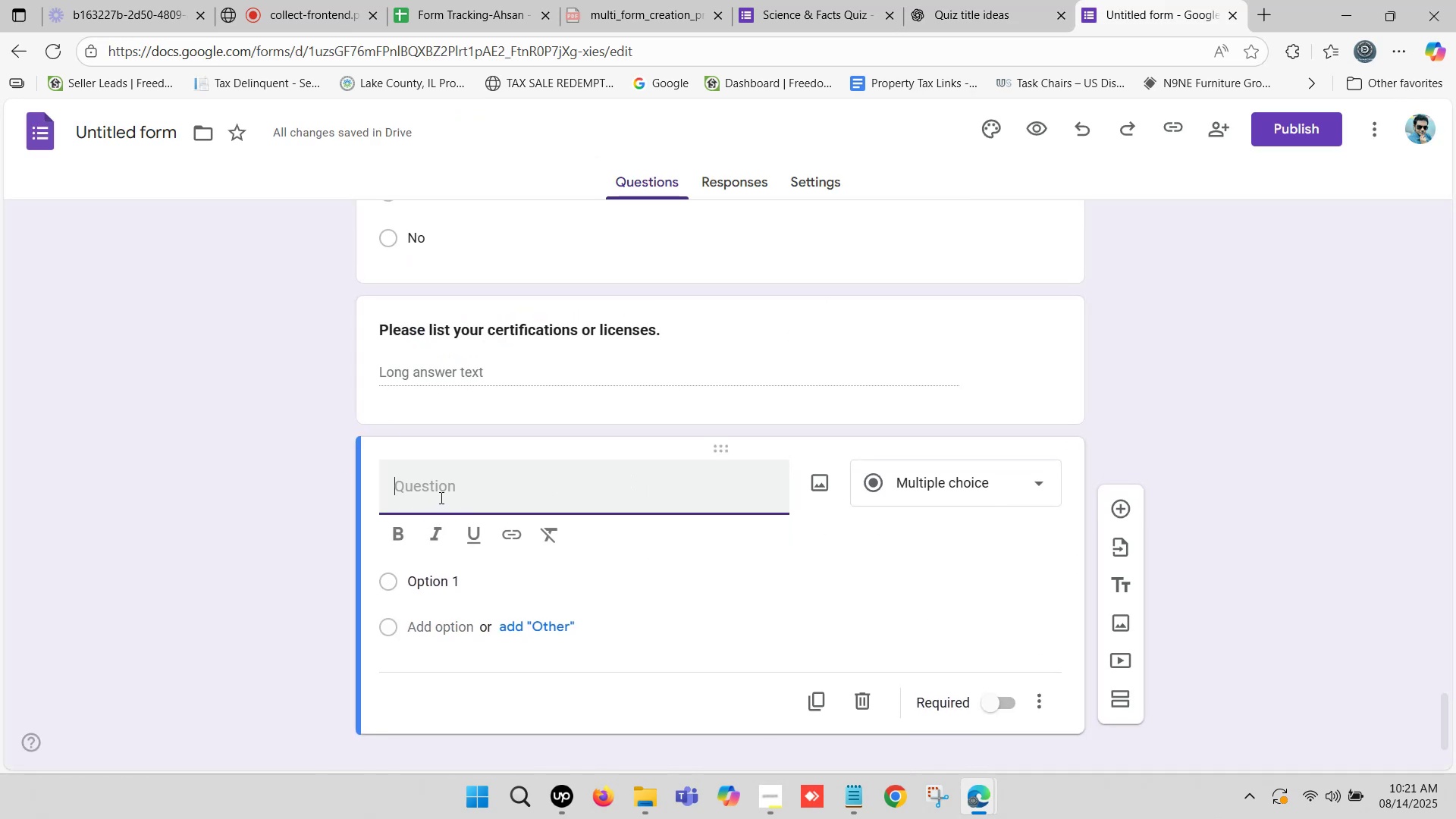 
left_click([440, 497])
 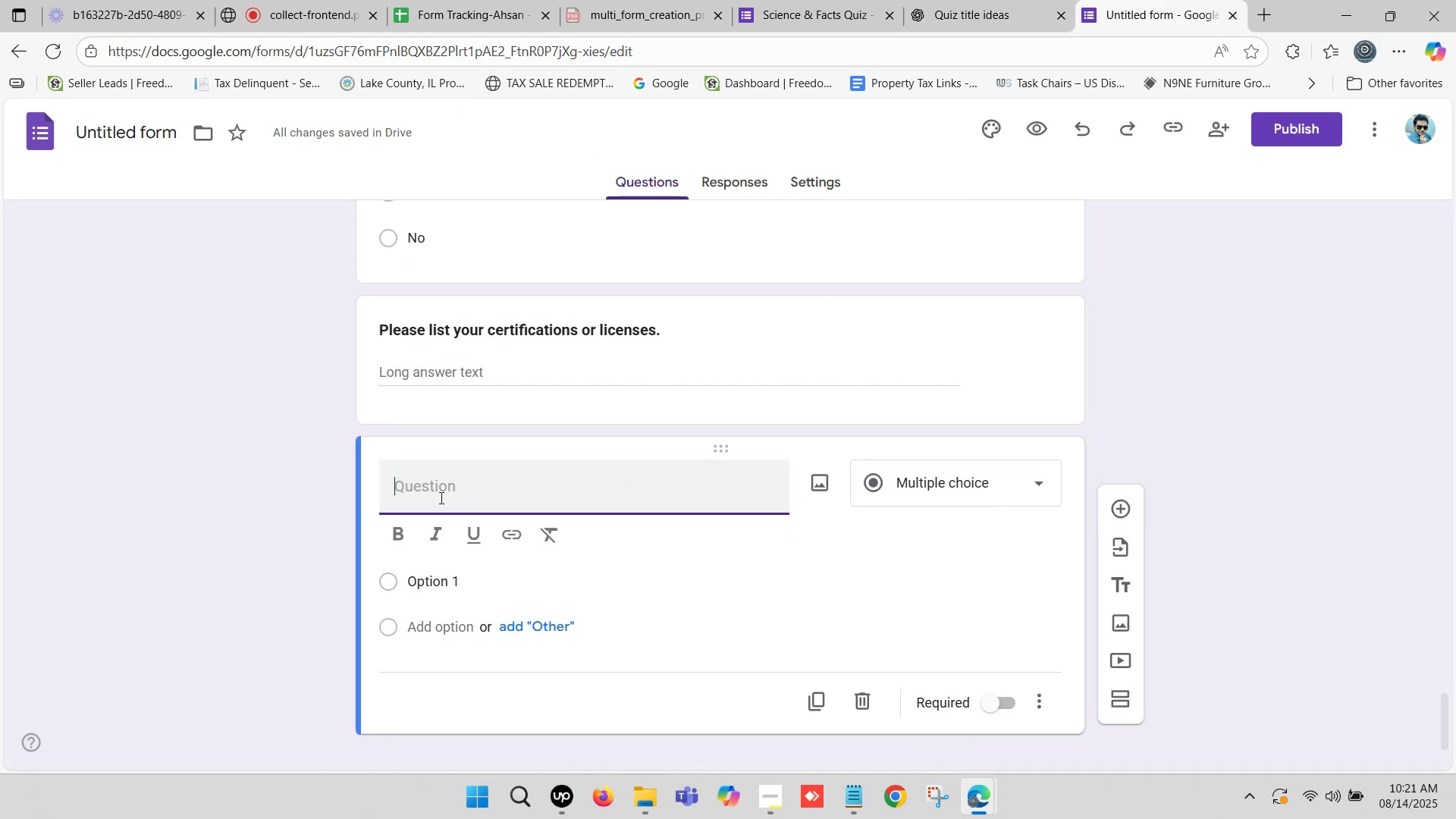 
key(Control+V)
 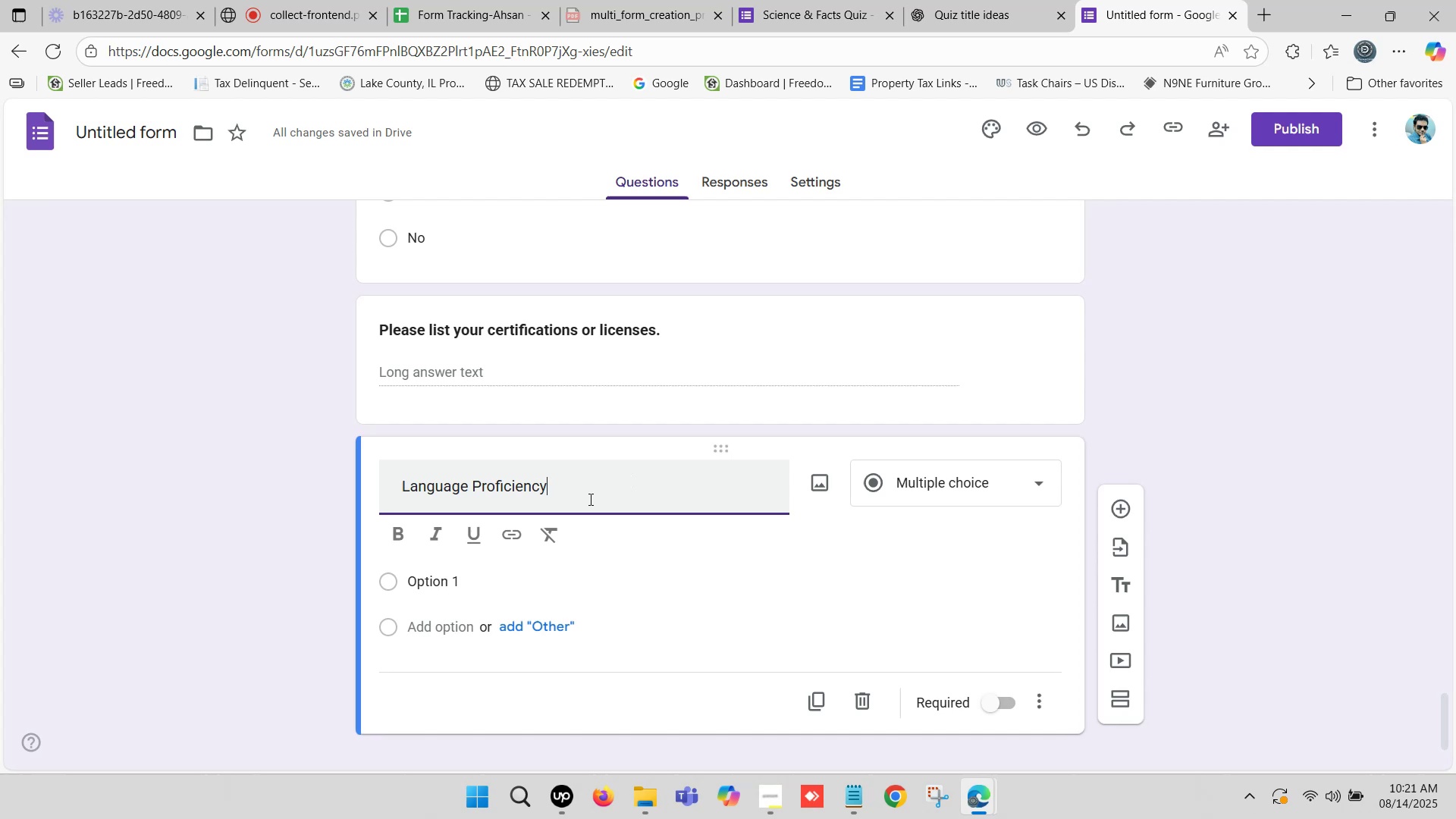 
left_click_drag(start_coordinate=[580, 489], to_coordinate=[662, 492])
 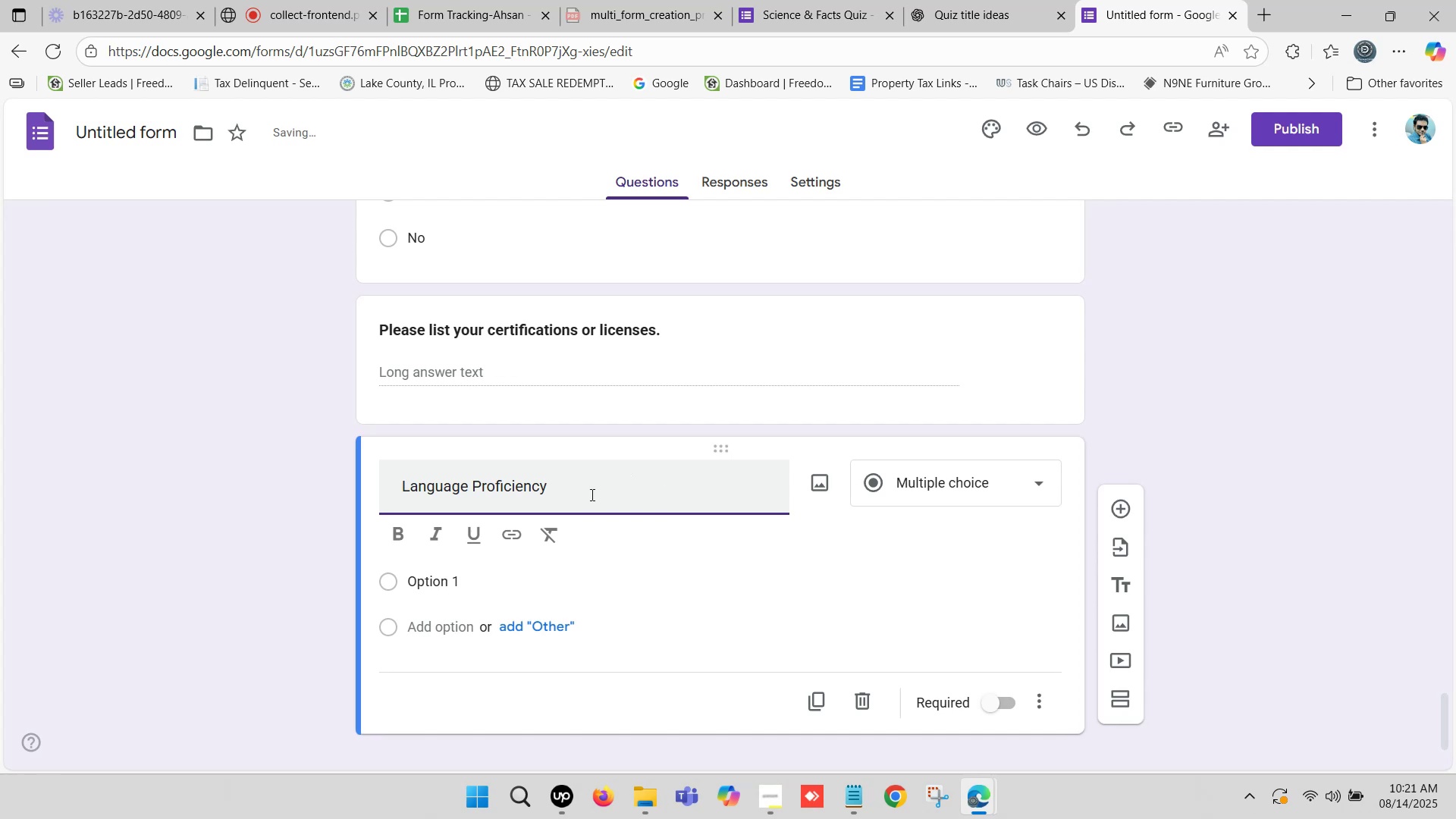 
key(Backspace)
 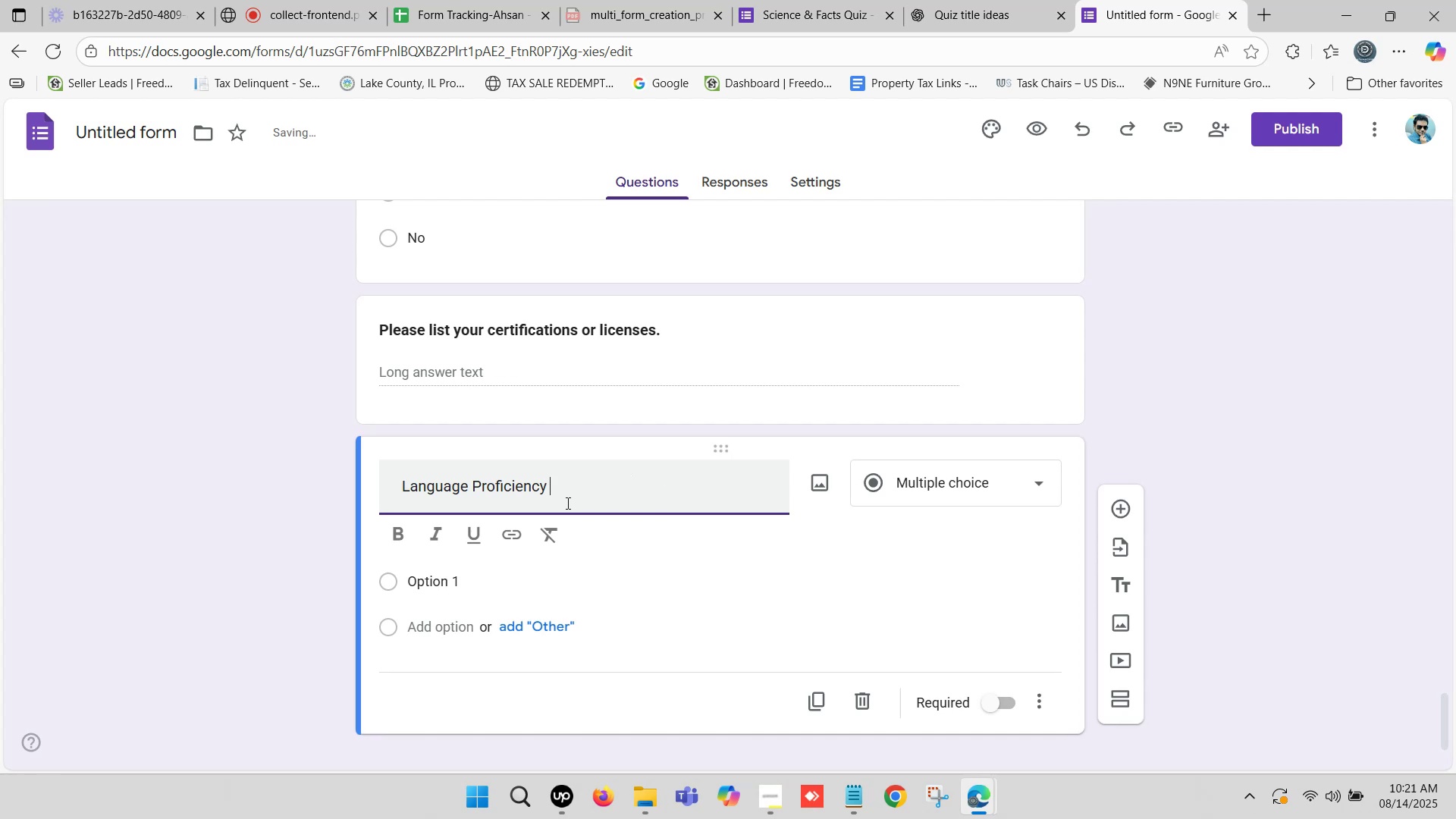 
key(Backspace)
 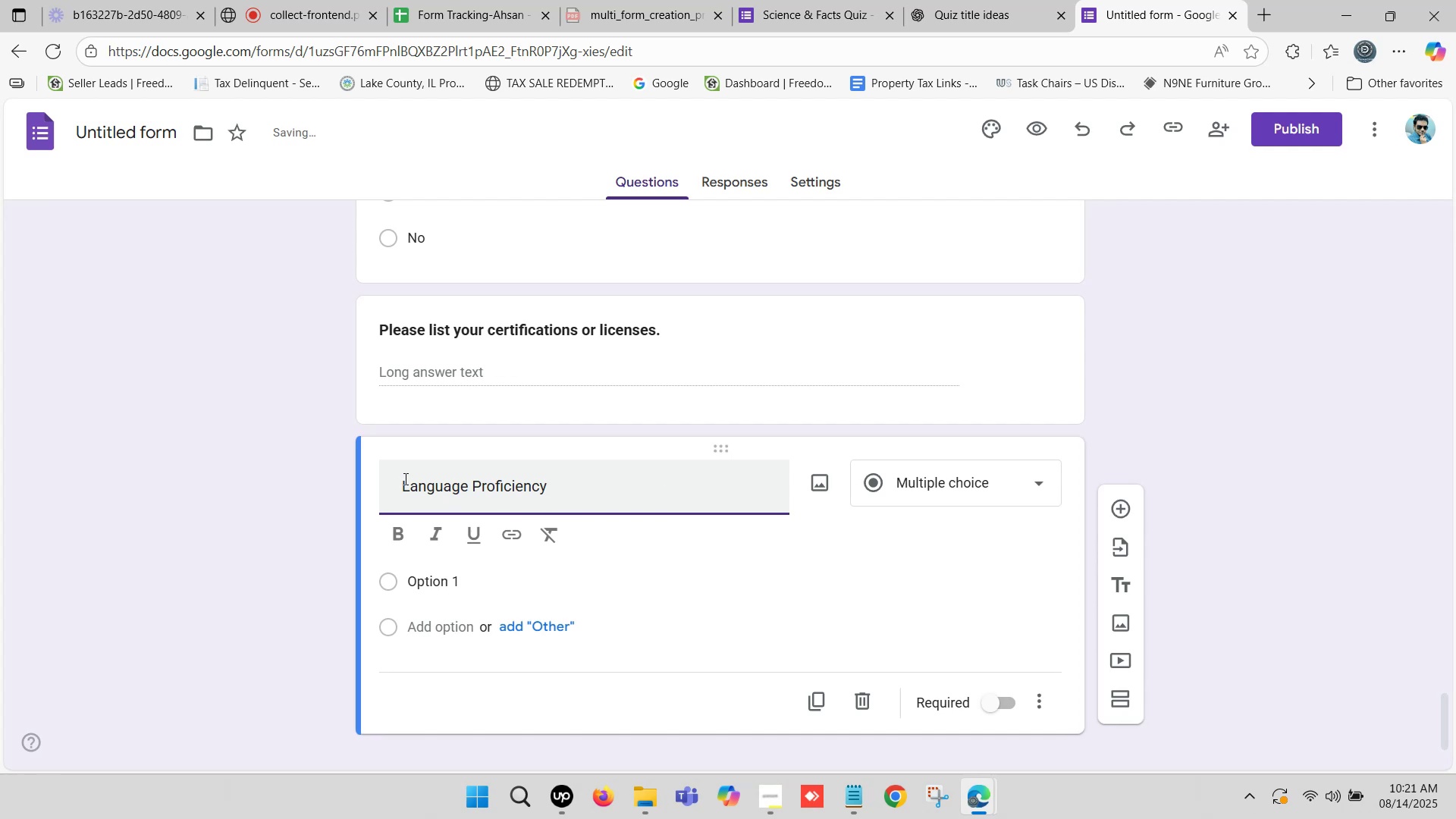 
left_click_drag(start_coordinate=[402, 480], to_coordinate=[327, 491])
 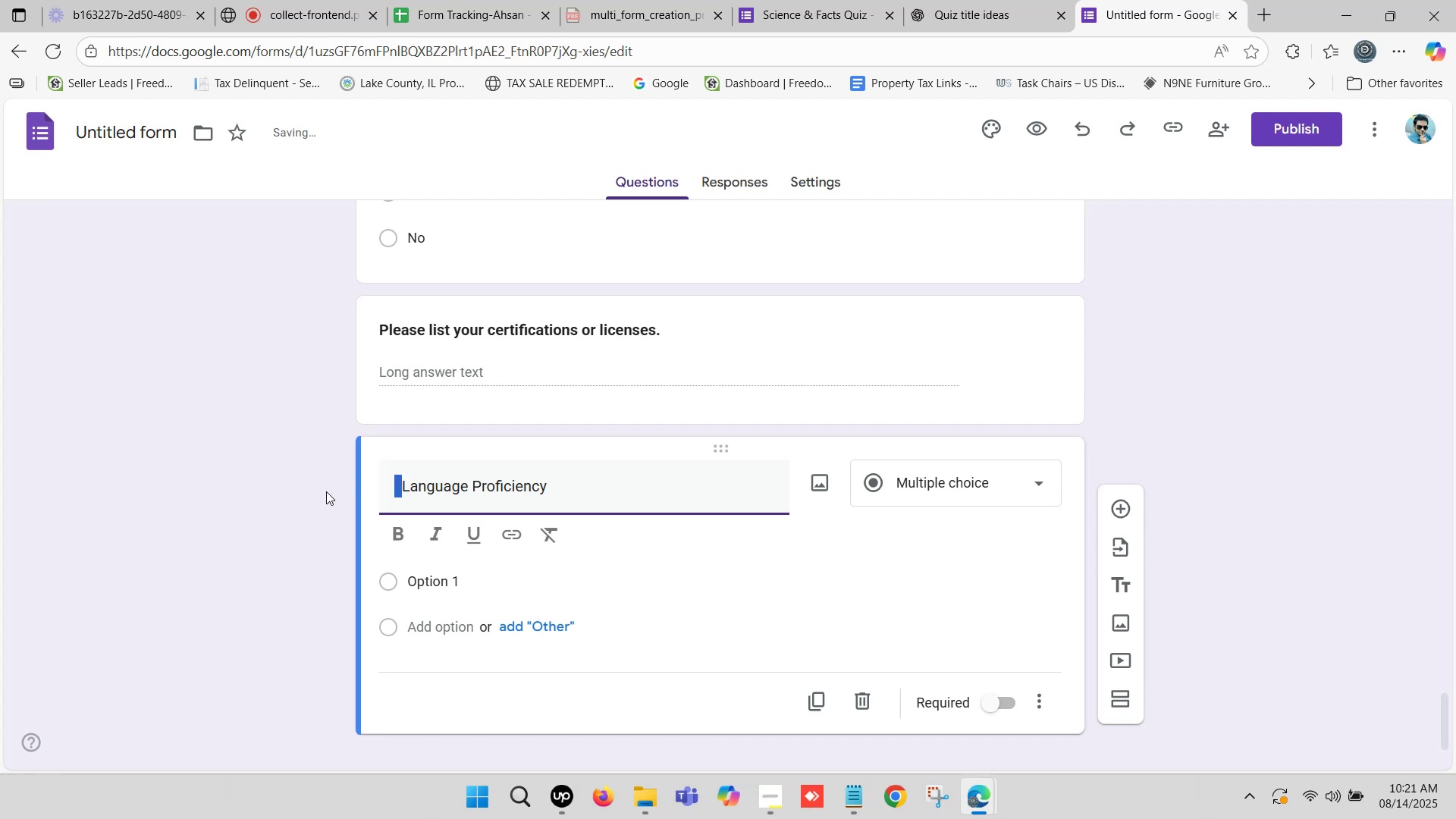 
key(Backspace)
 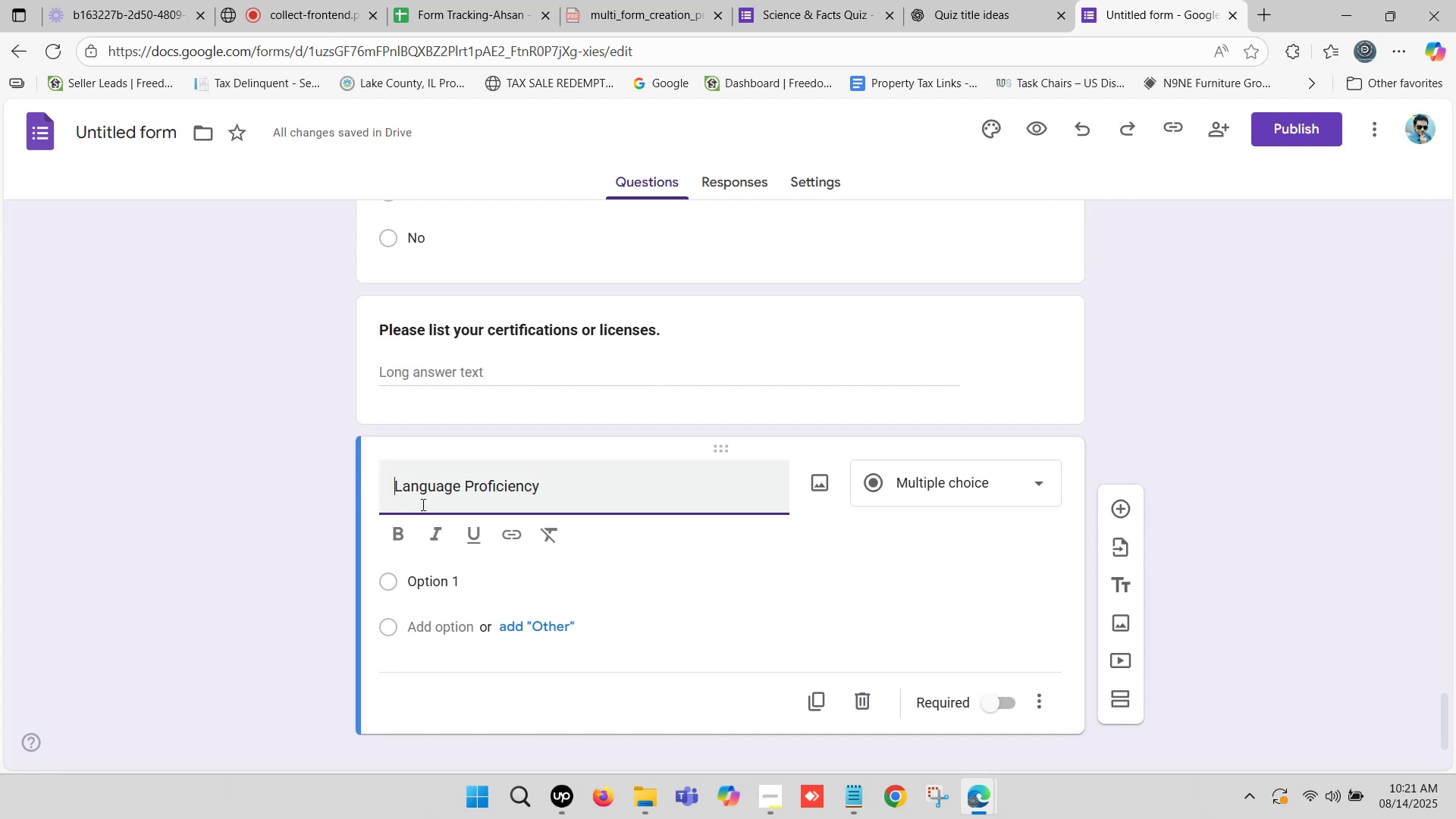 
left_click([592, 494])
 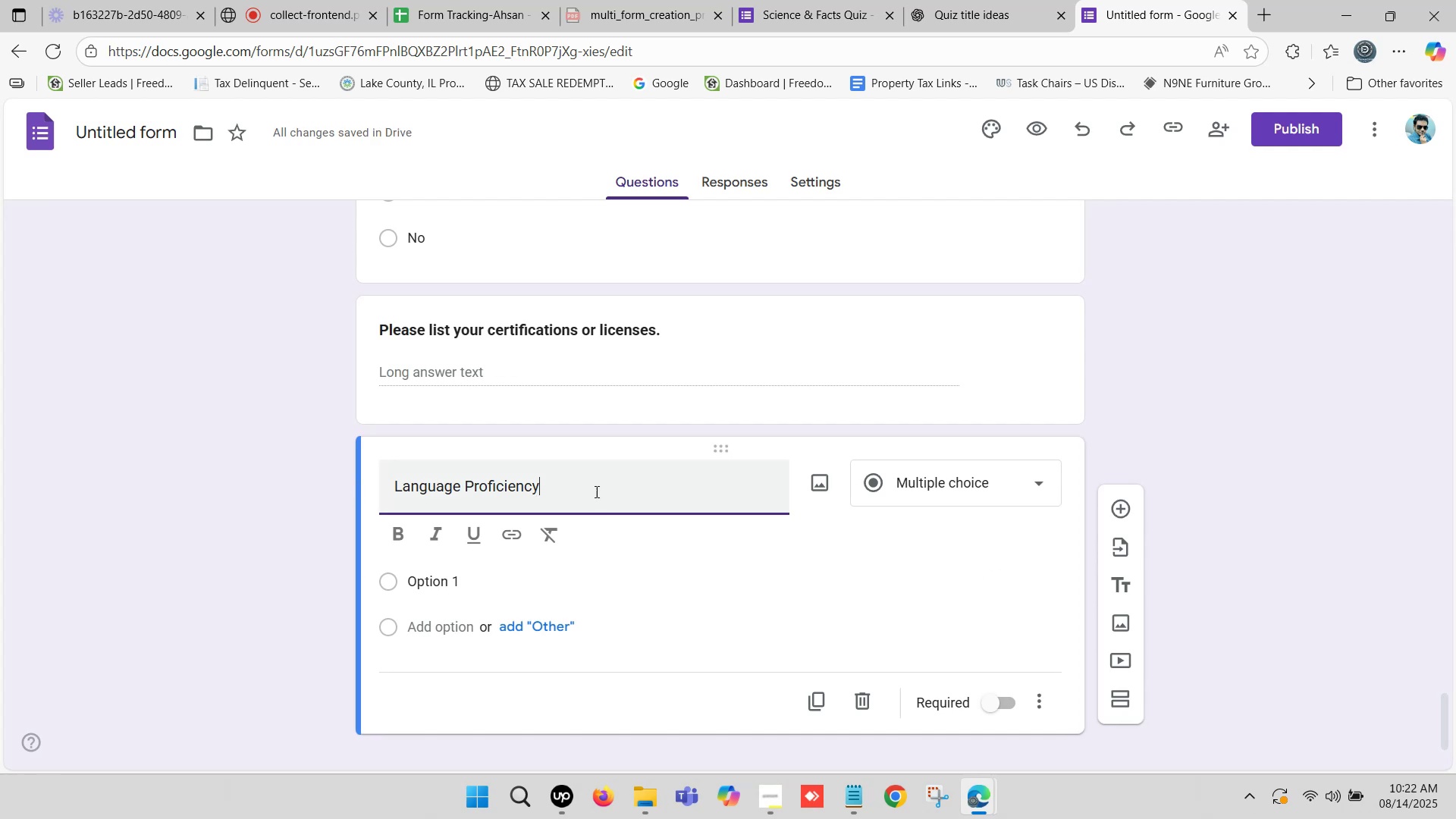 
left_click_drag(start_coordinate=[598, 491], to_coordinate=[357, 488])
 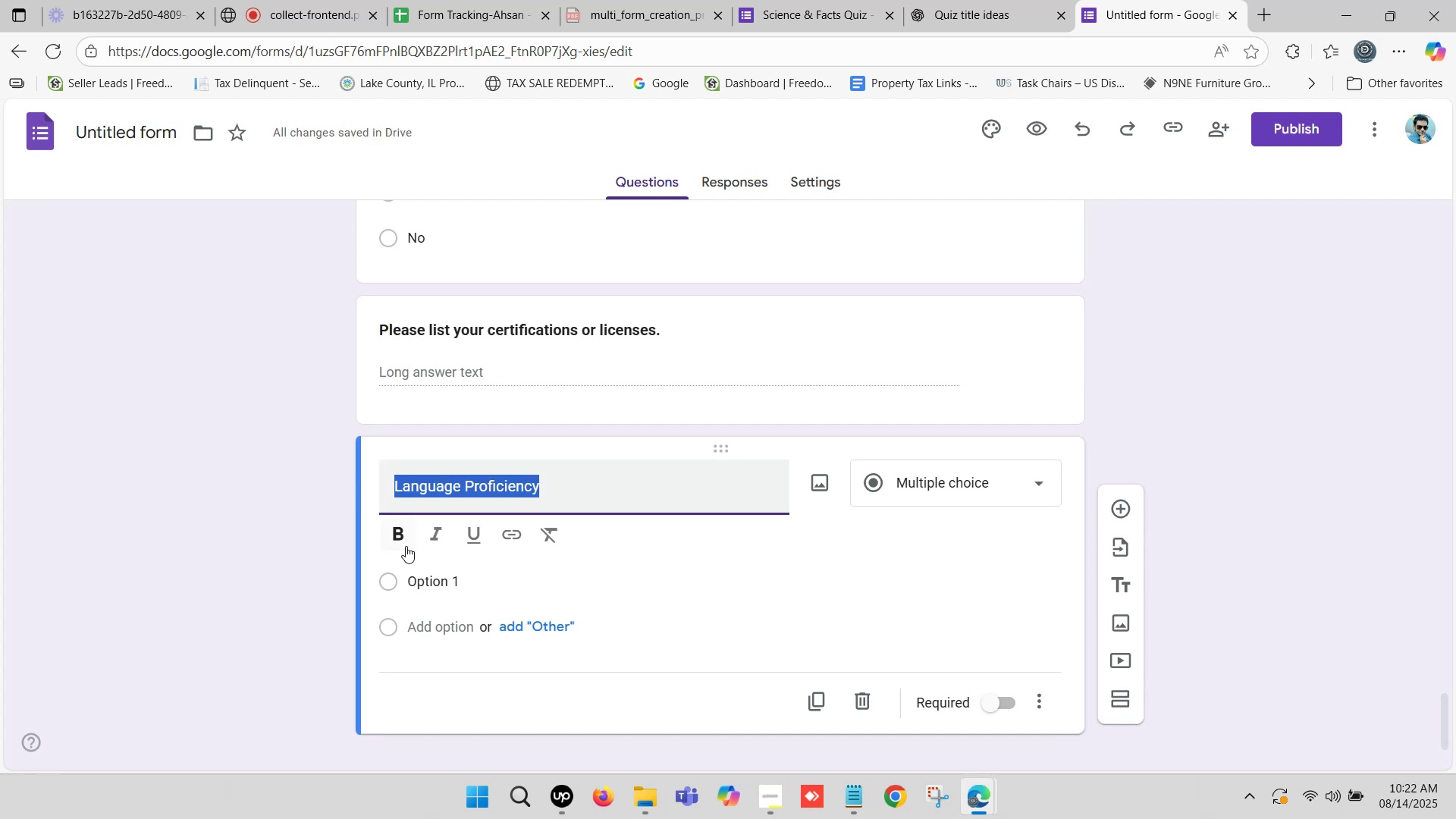 
left_click([400, 535])
 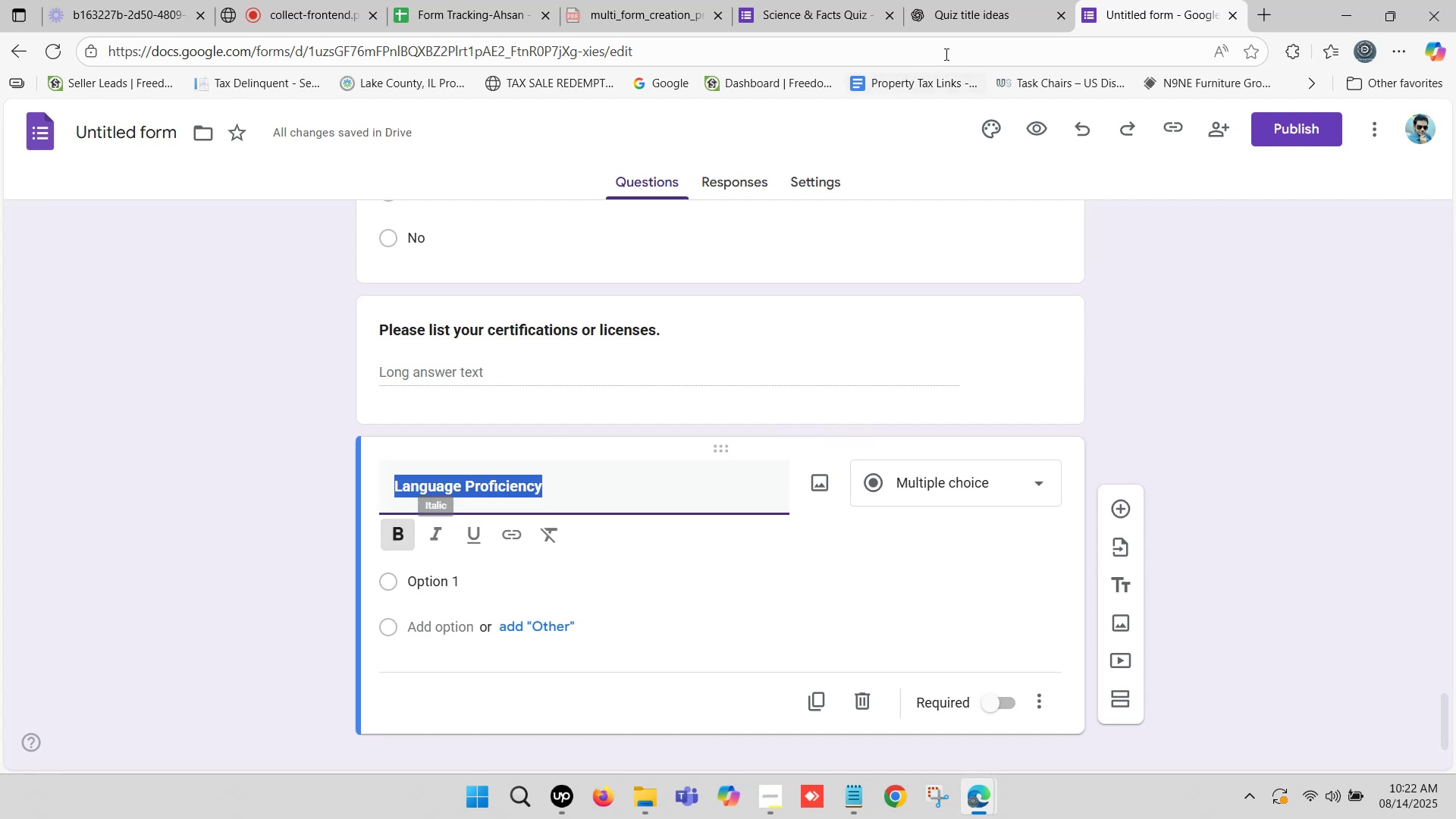 
left_click([970, 0])
 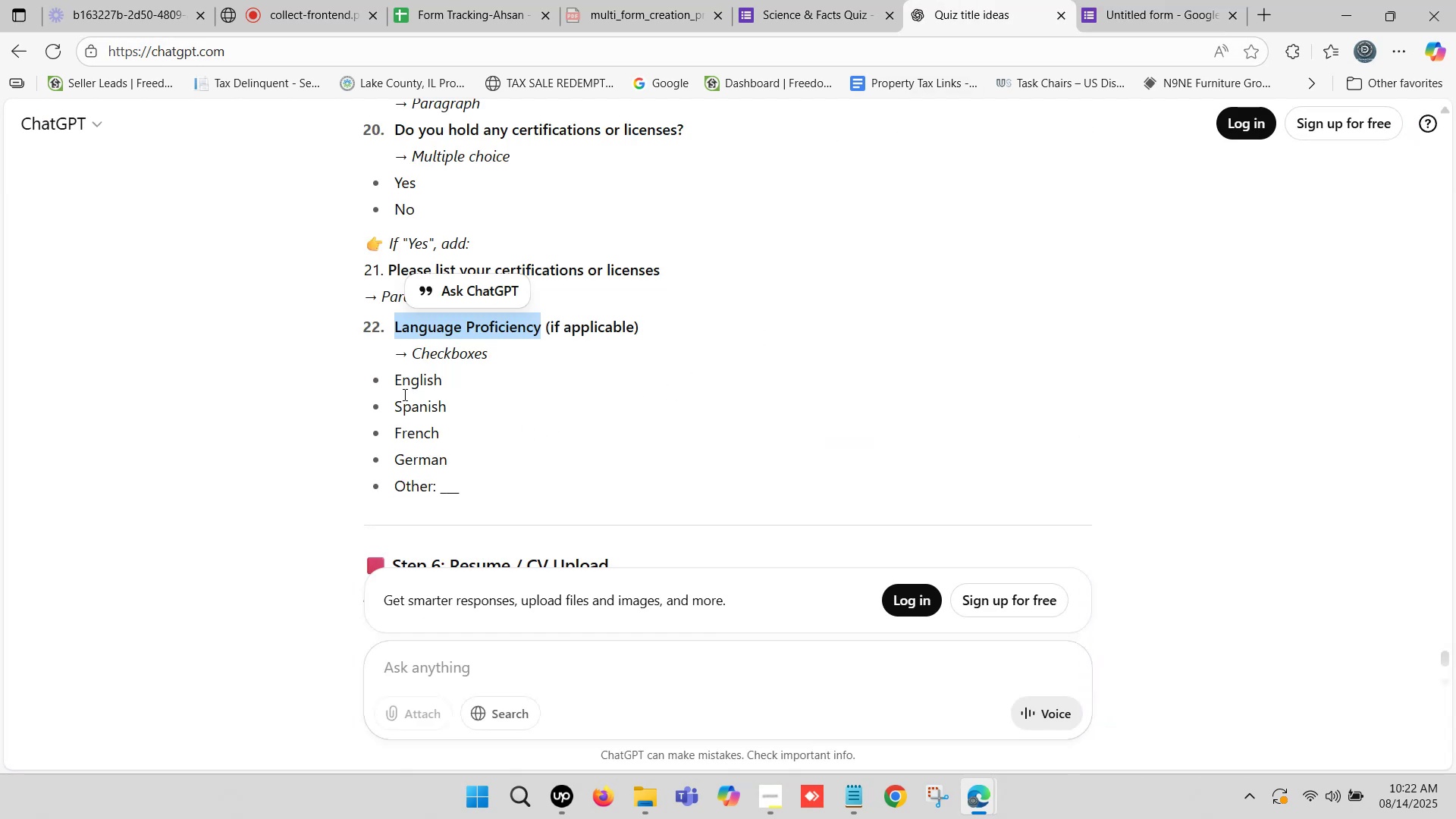 
left_click_drag(start_coordinate=[394, 378], to_coordinate=[439, 378])
 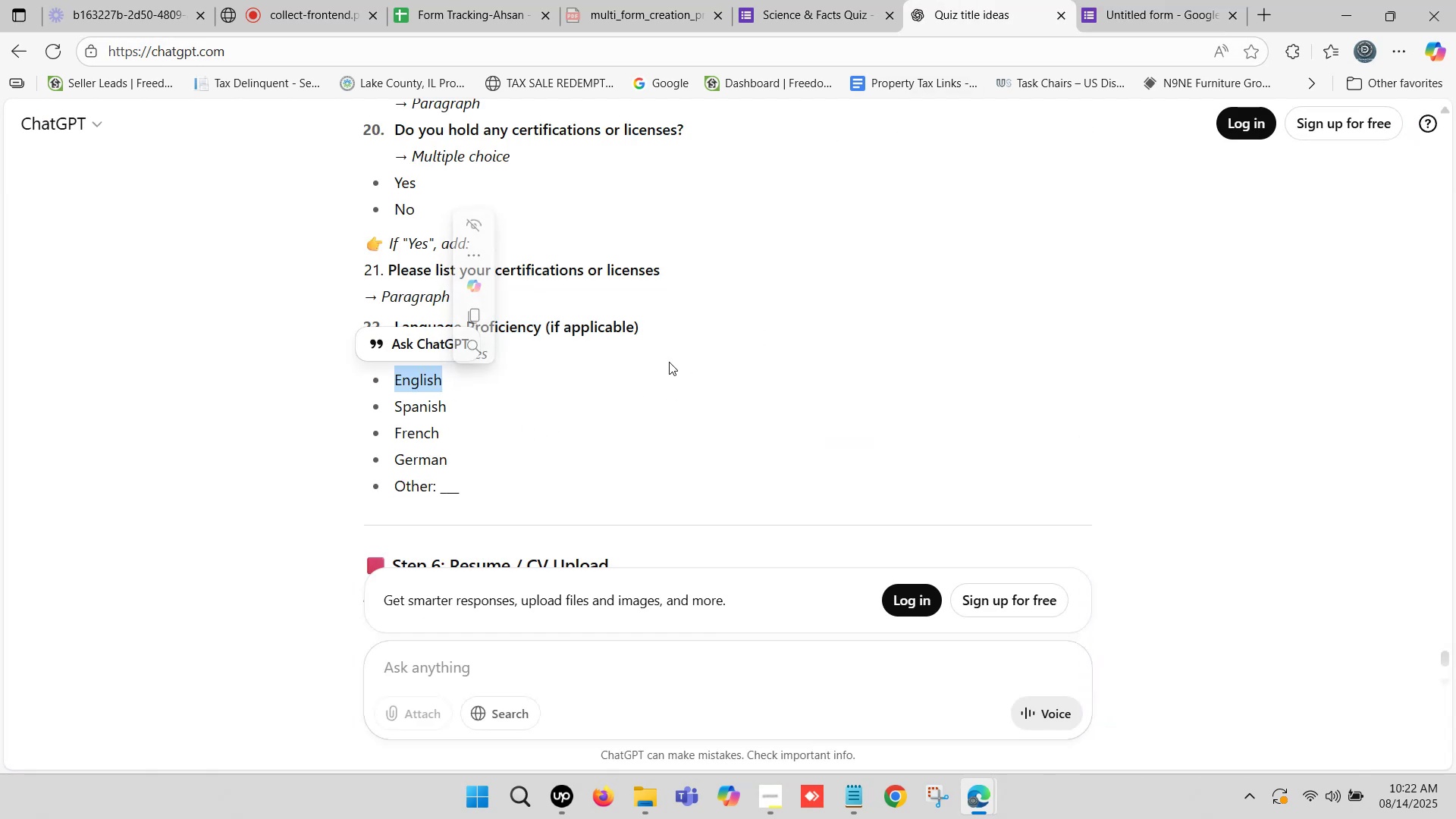 
key(Control+ControlLeft)
 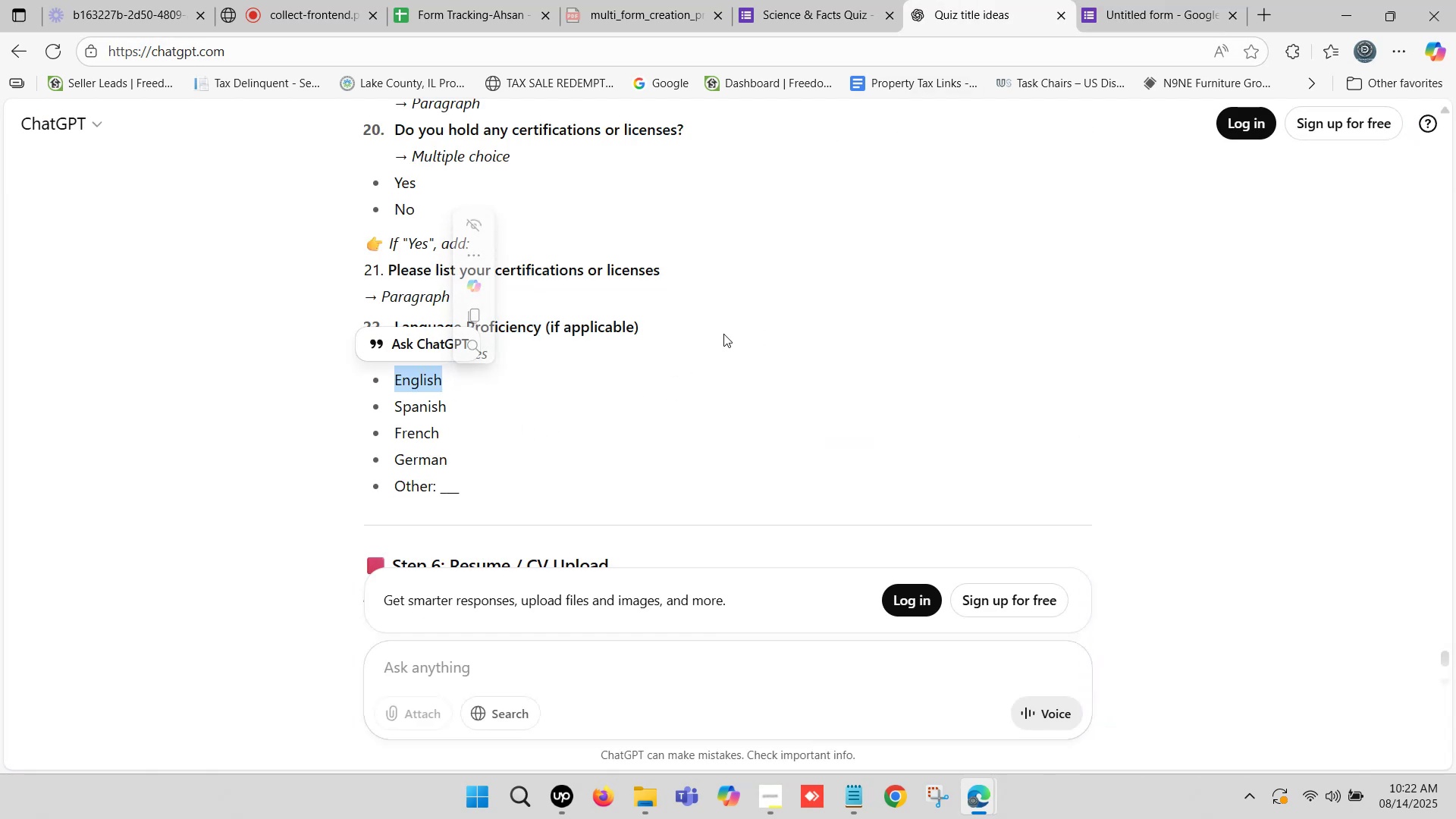 
key(Control+C)
 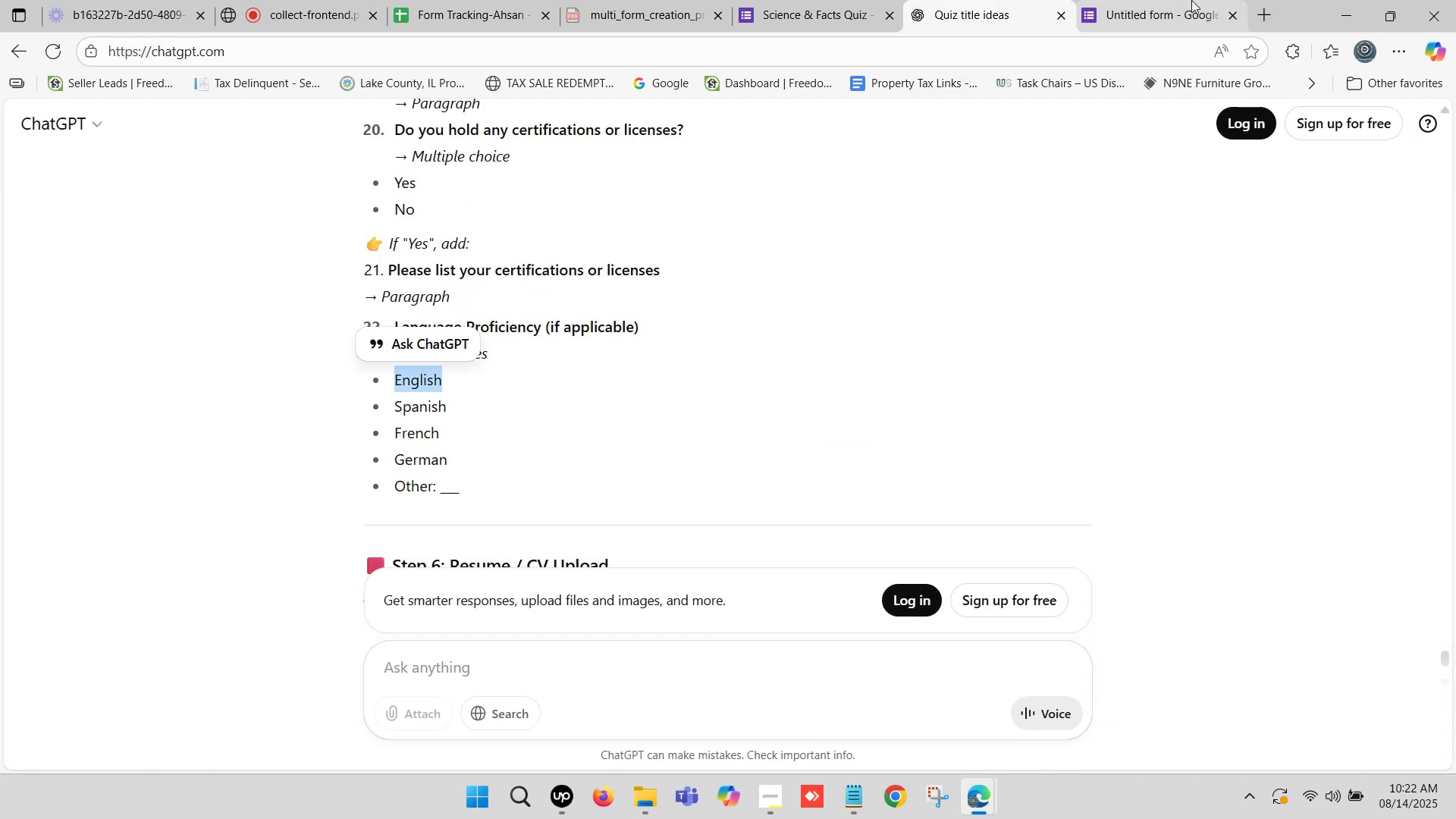 
left_click([1191, 0])
 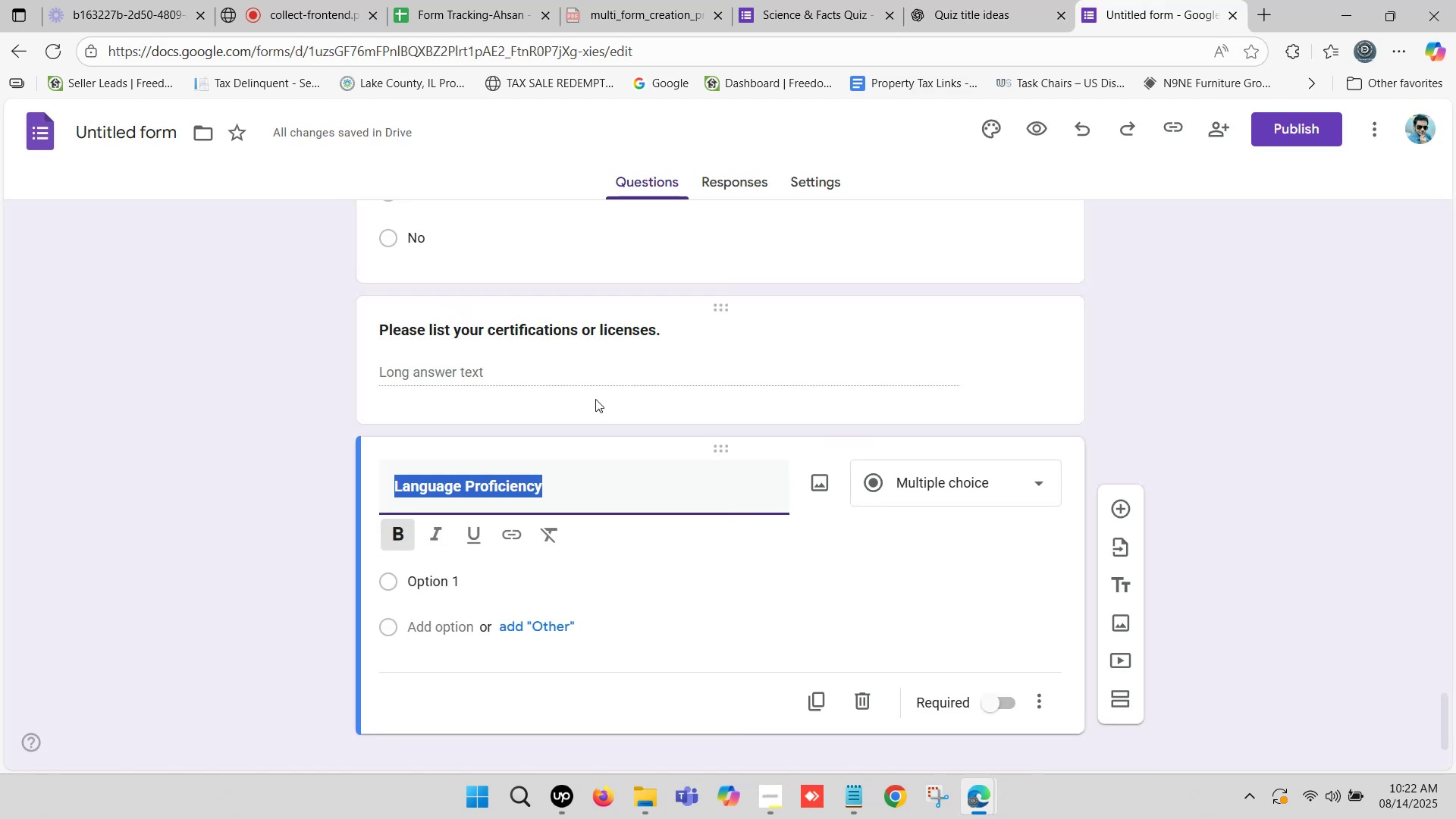 
scroll: coordinate [563, 440], scroll_direction: down, amount: 1.0
 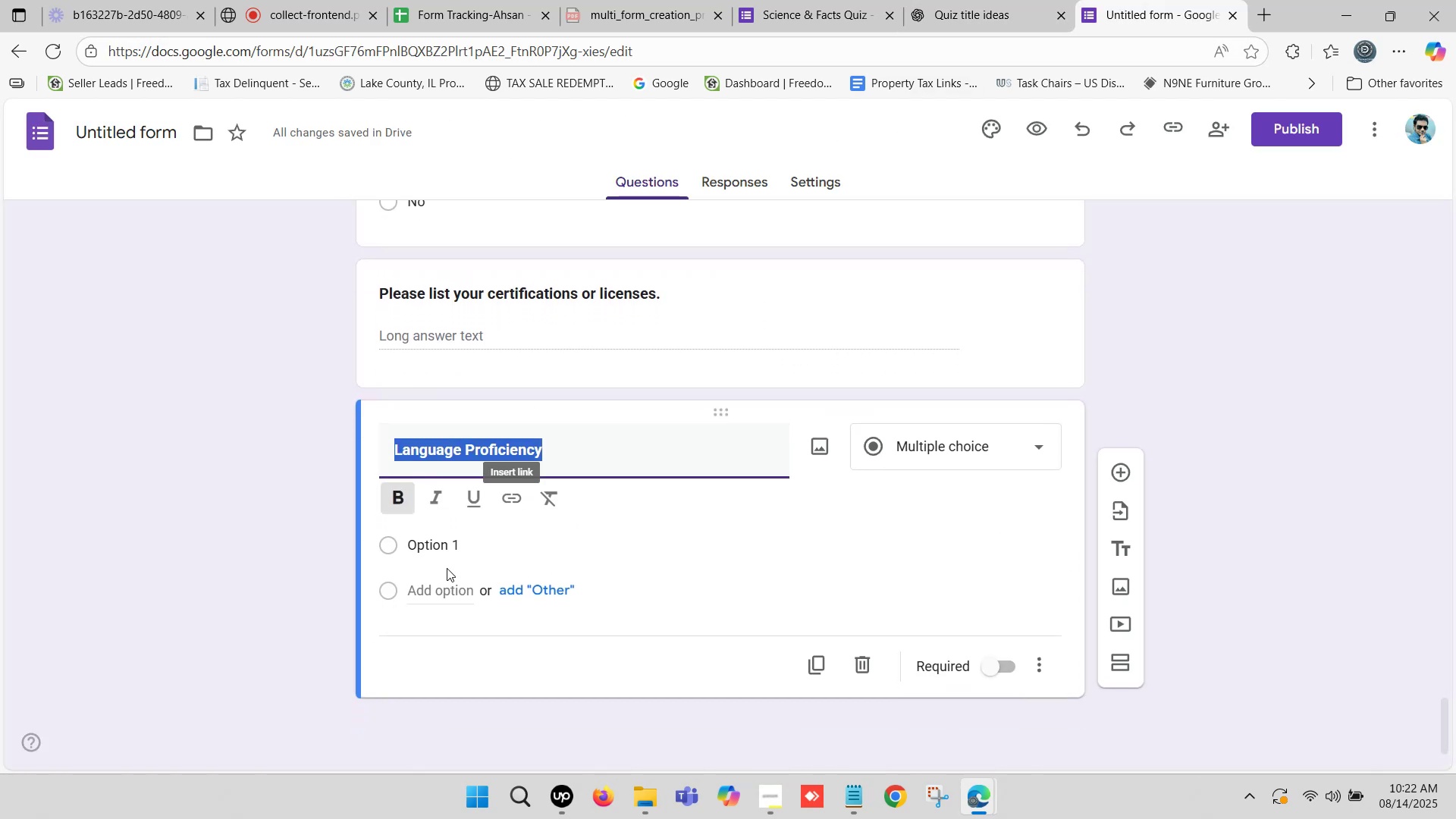 
left_click([433, 552])
 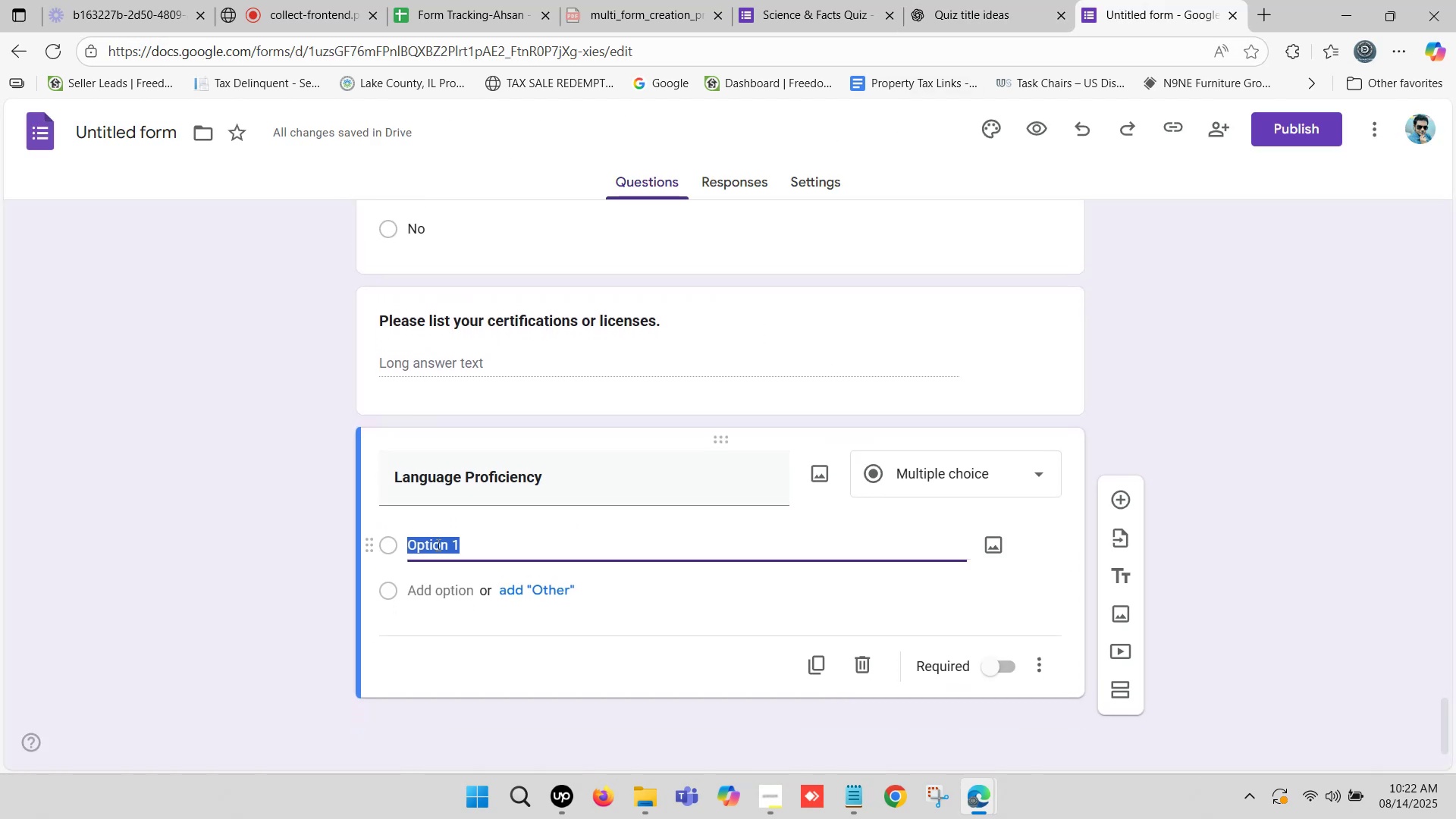 
key(Control+ControlLeft)
 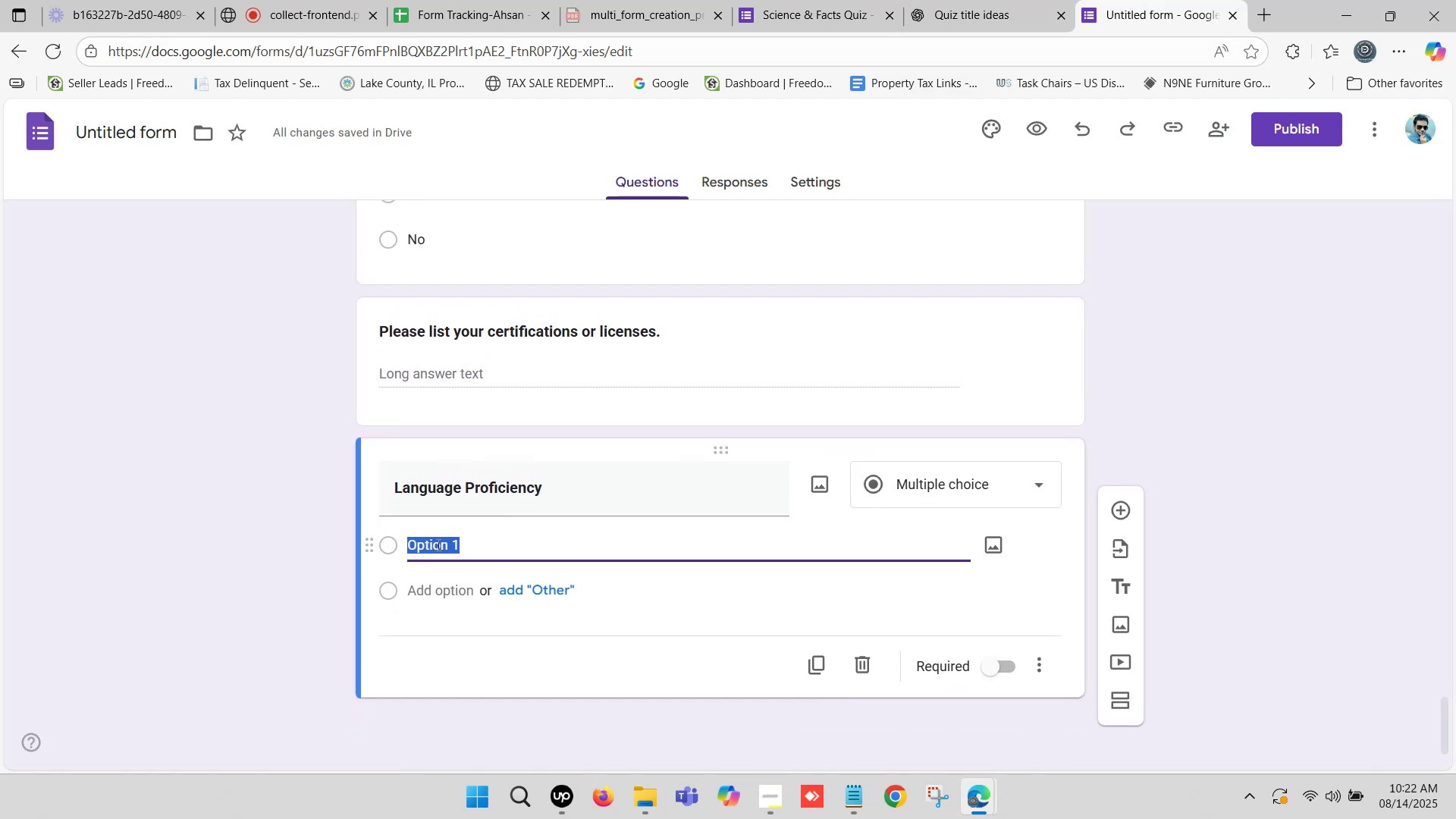 
key(Control+V)
 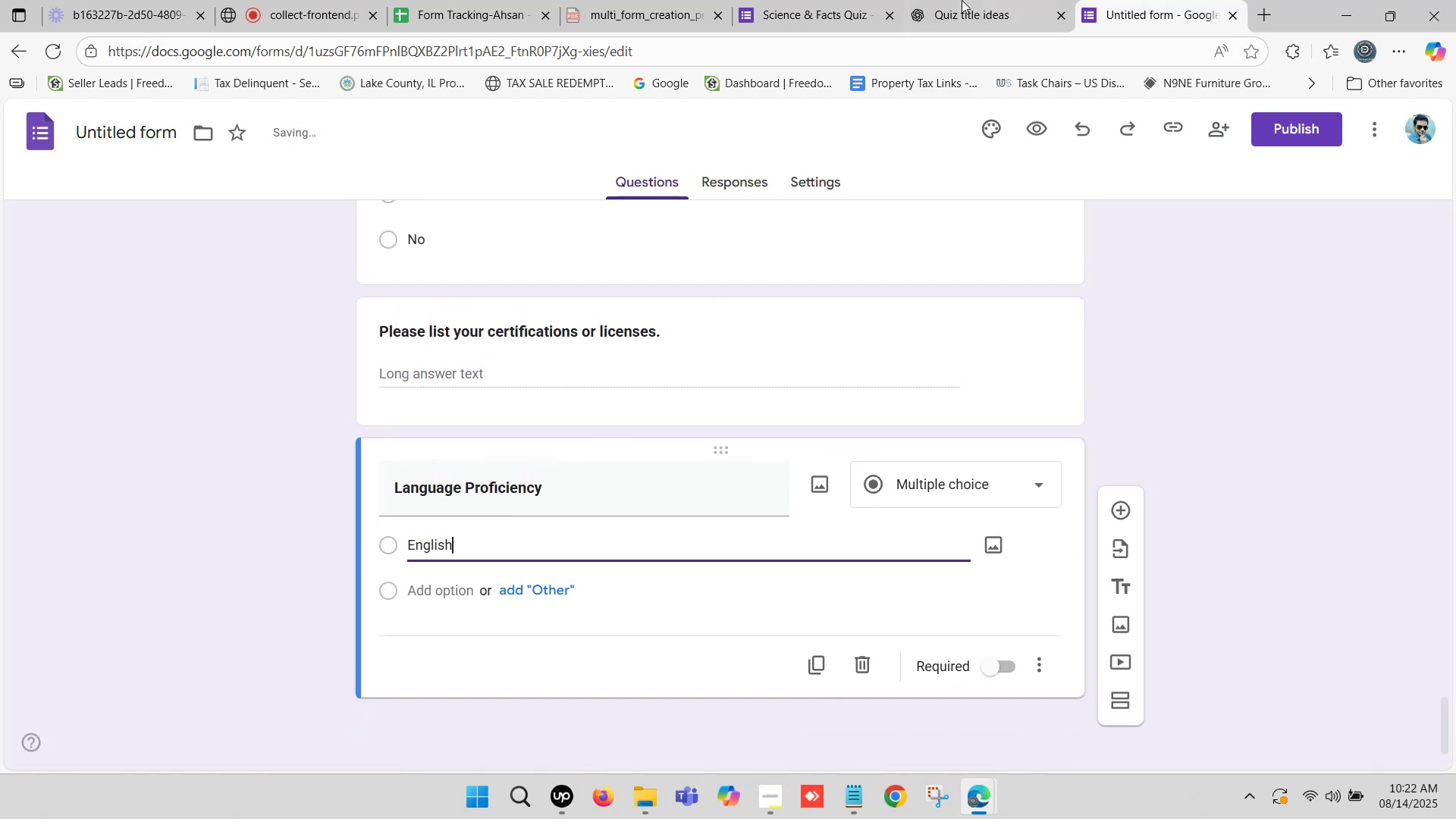 
left_click([962, 0])
 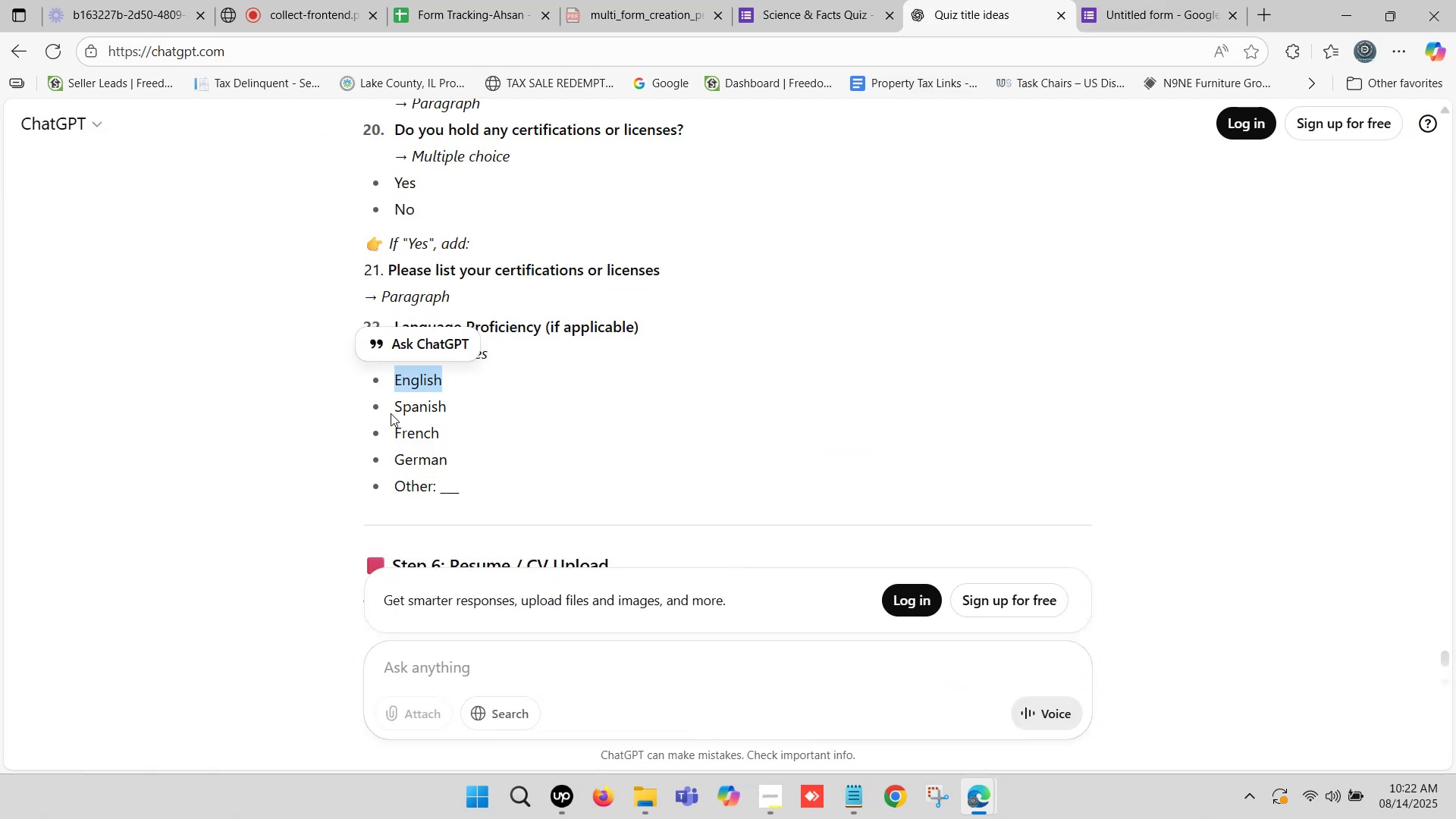 
left_click_drag(start_coordinate=[394, 404], to_coordinate=[448, 408])
 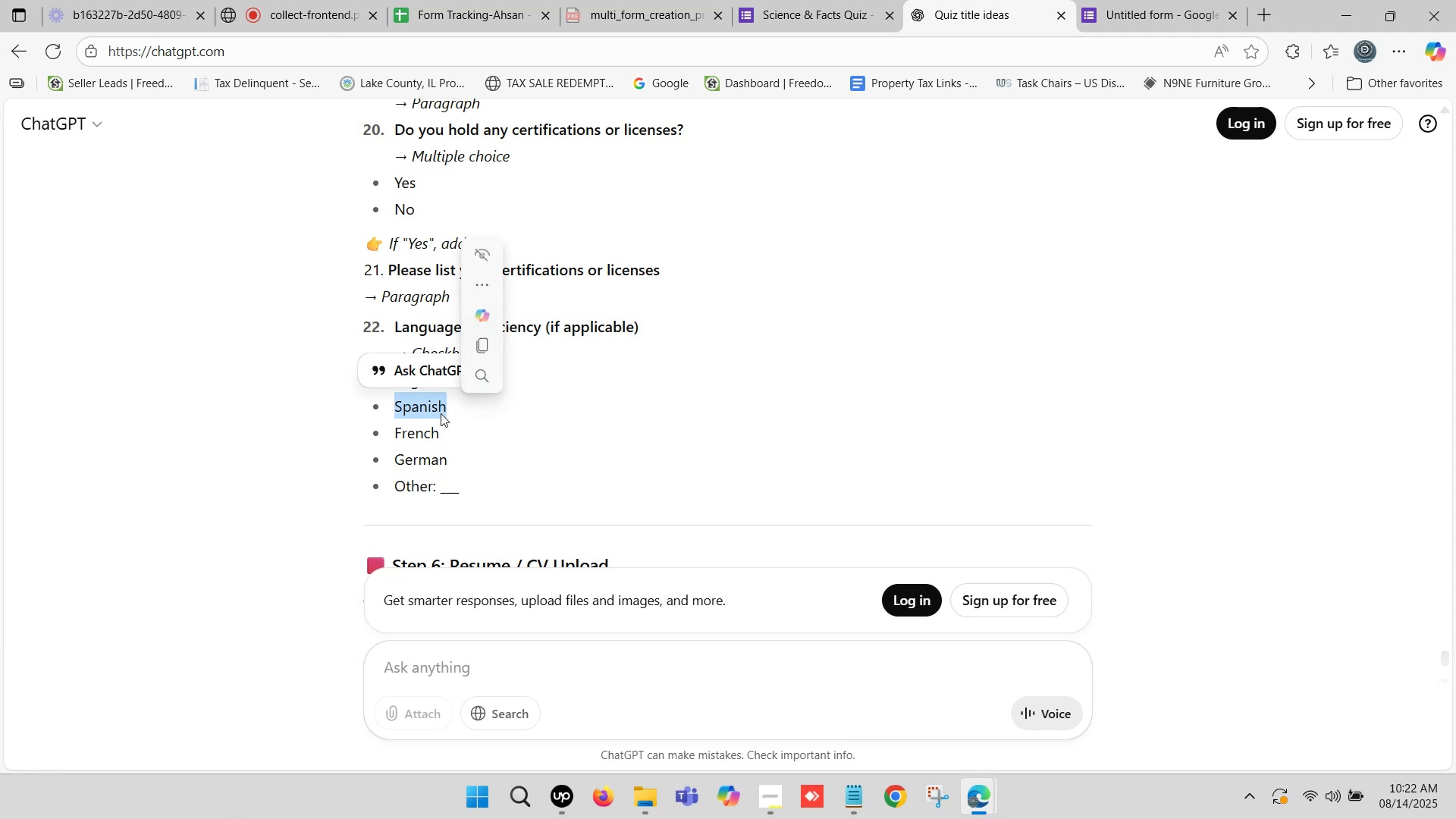 
key(Control+ControlLeft)
 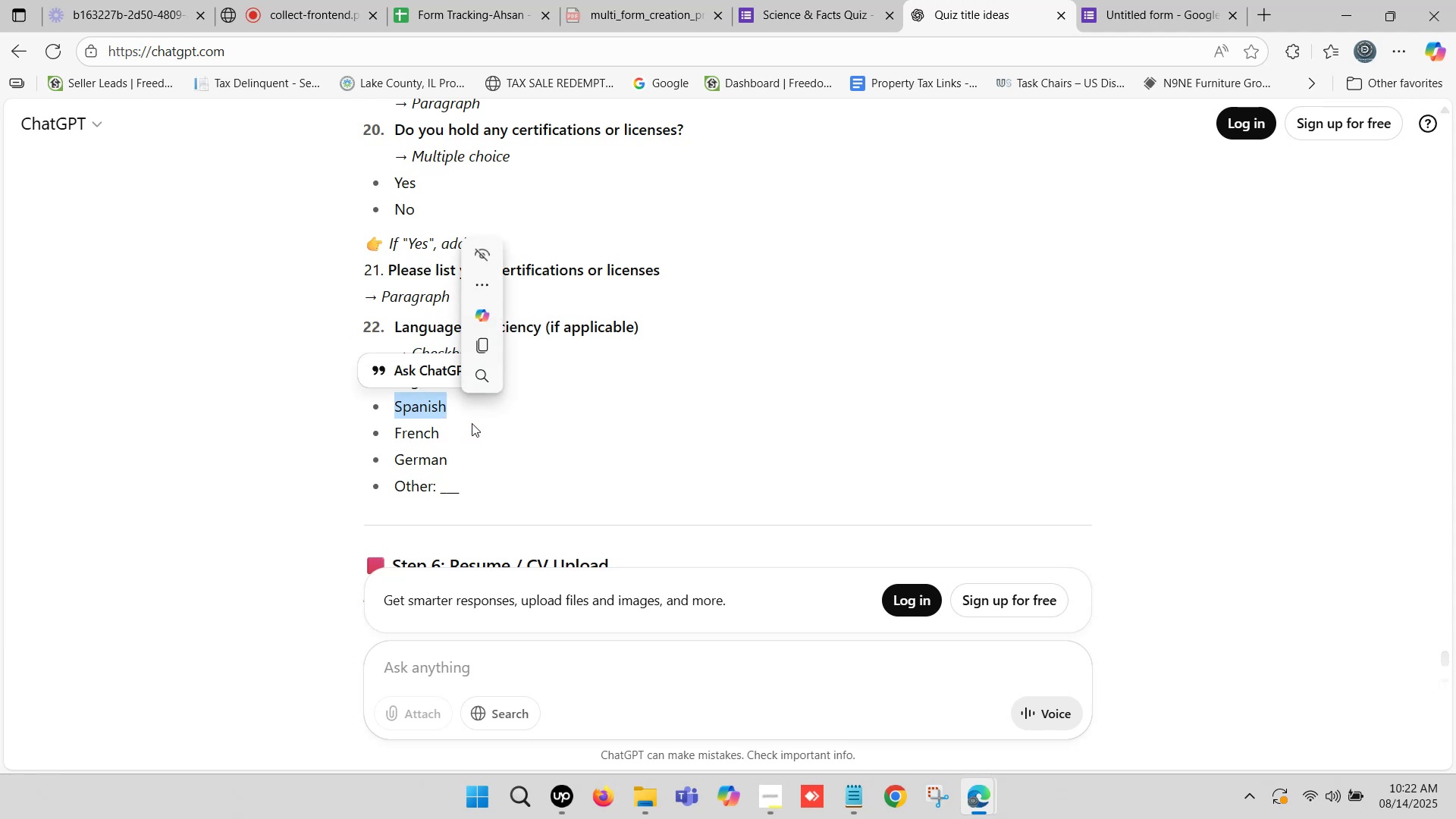 
key(Control+C)
 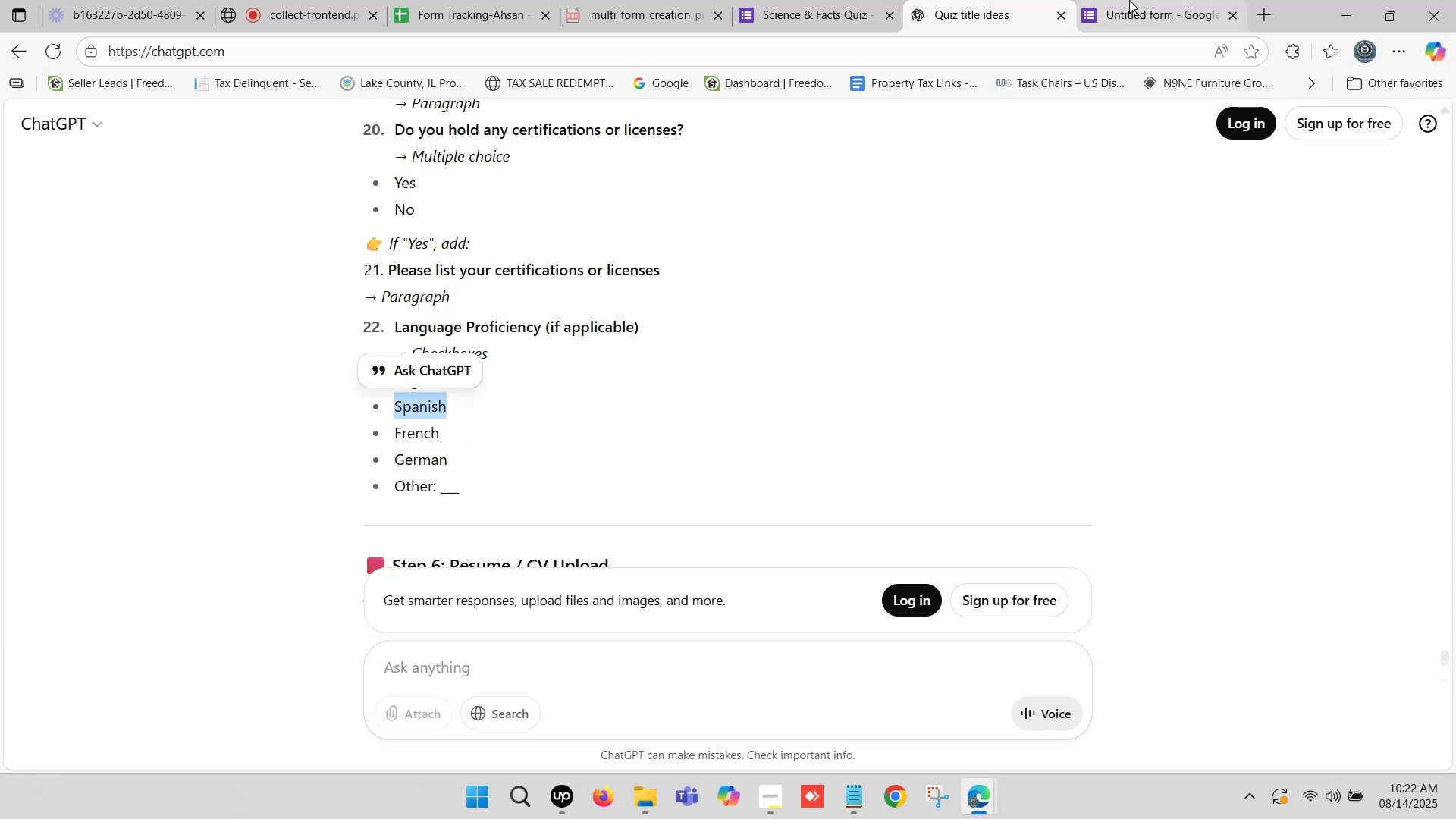 
left_click([1141, 0])
 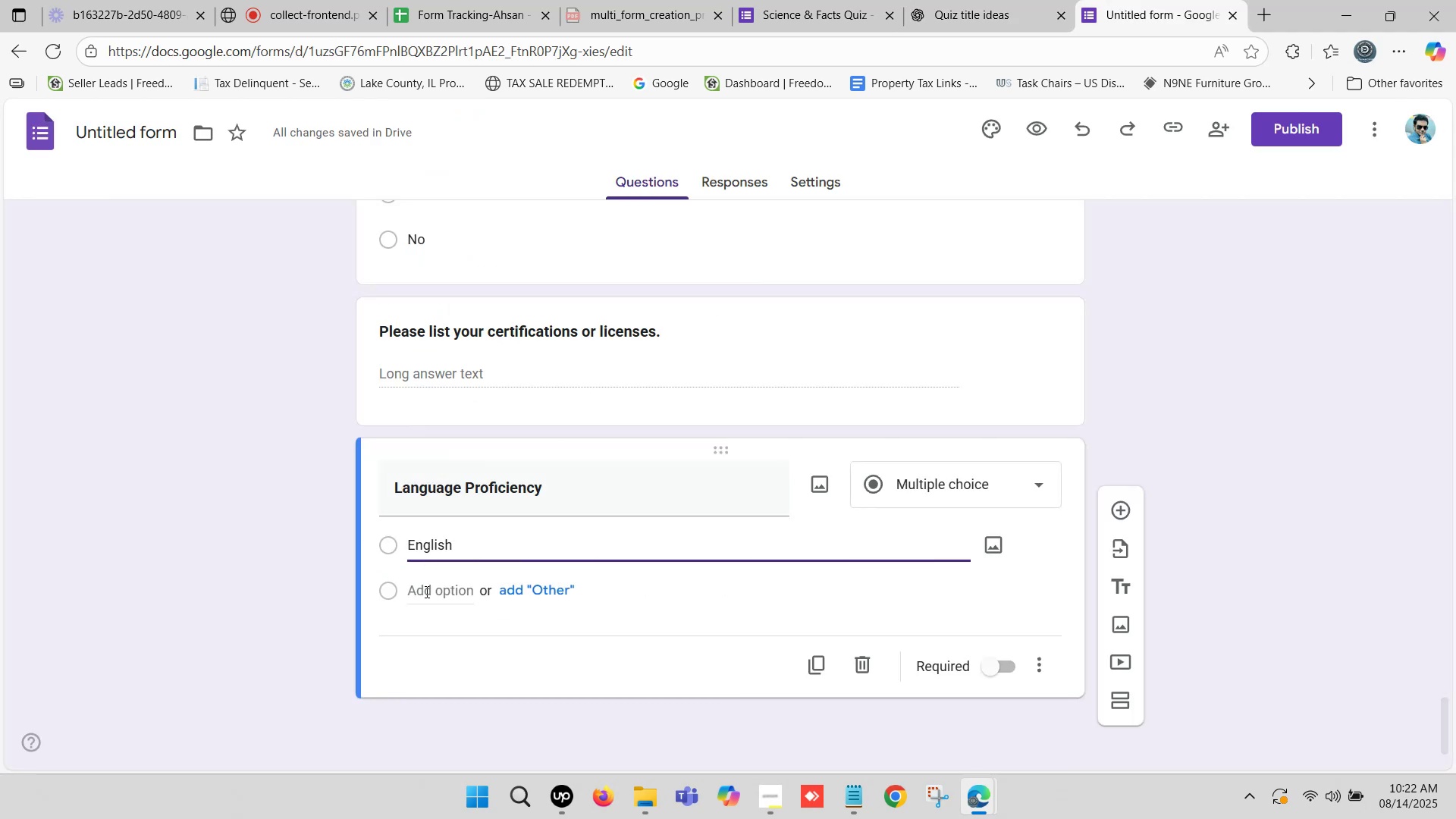 
left_click([425, 592])
 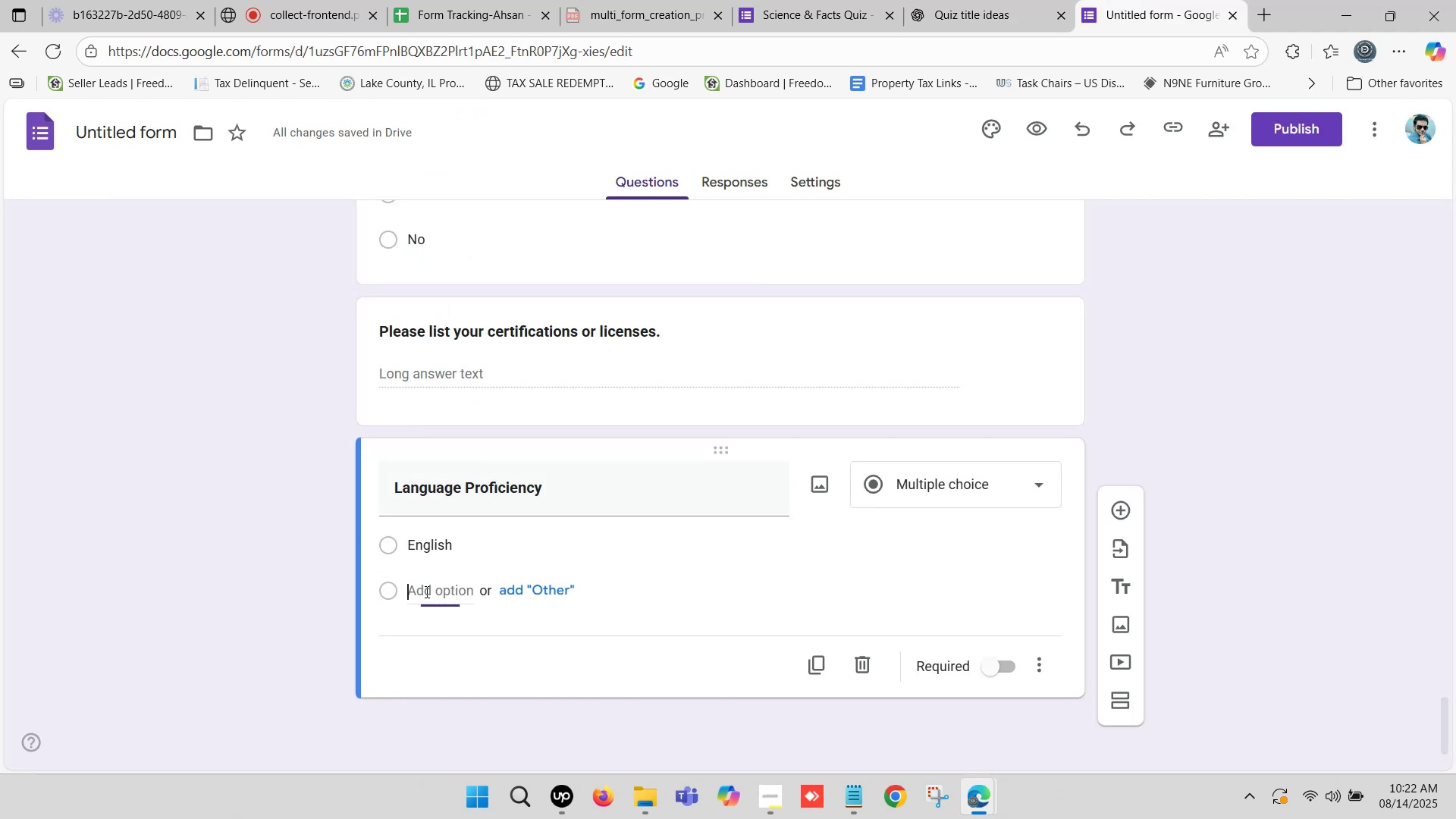 
key(Control+ControlLeft)
 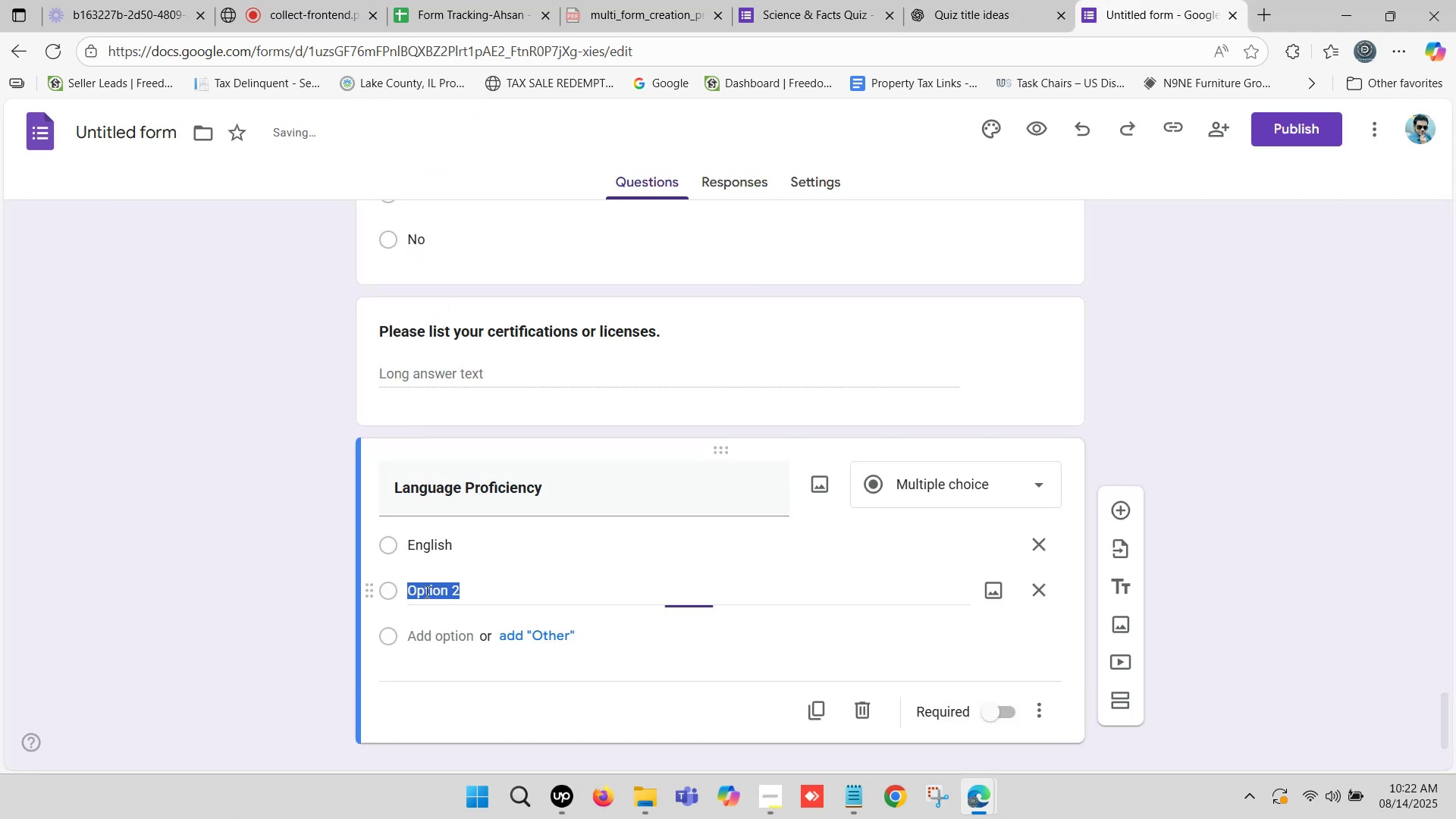 
key(Control+V)
 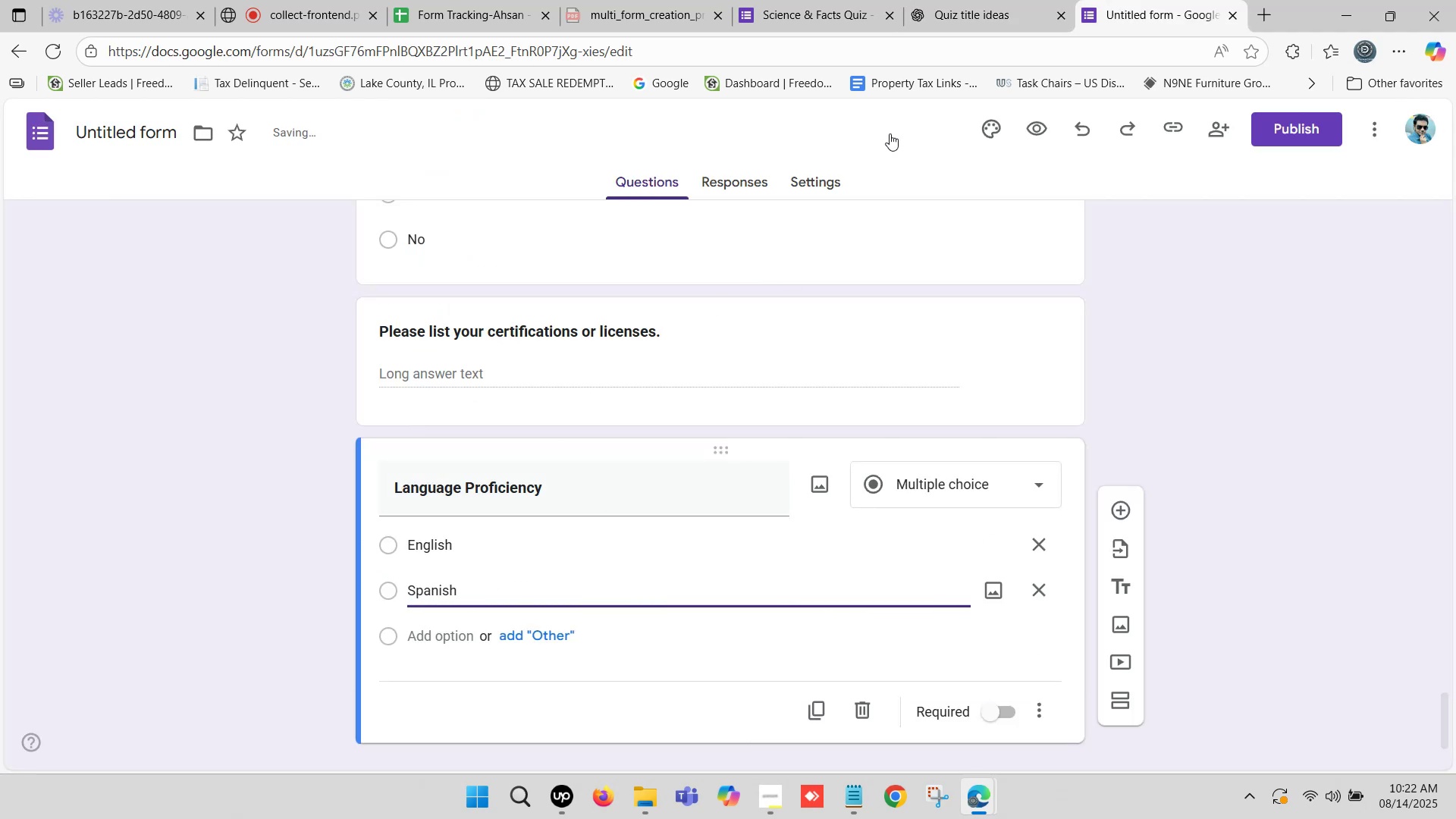 
left_click([988, 0])
 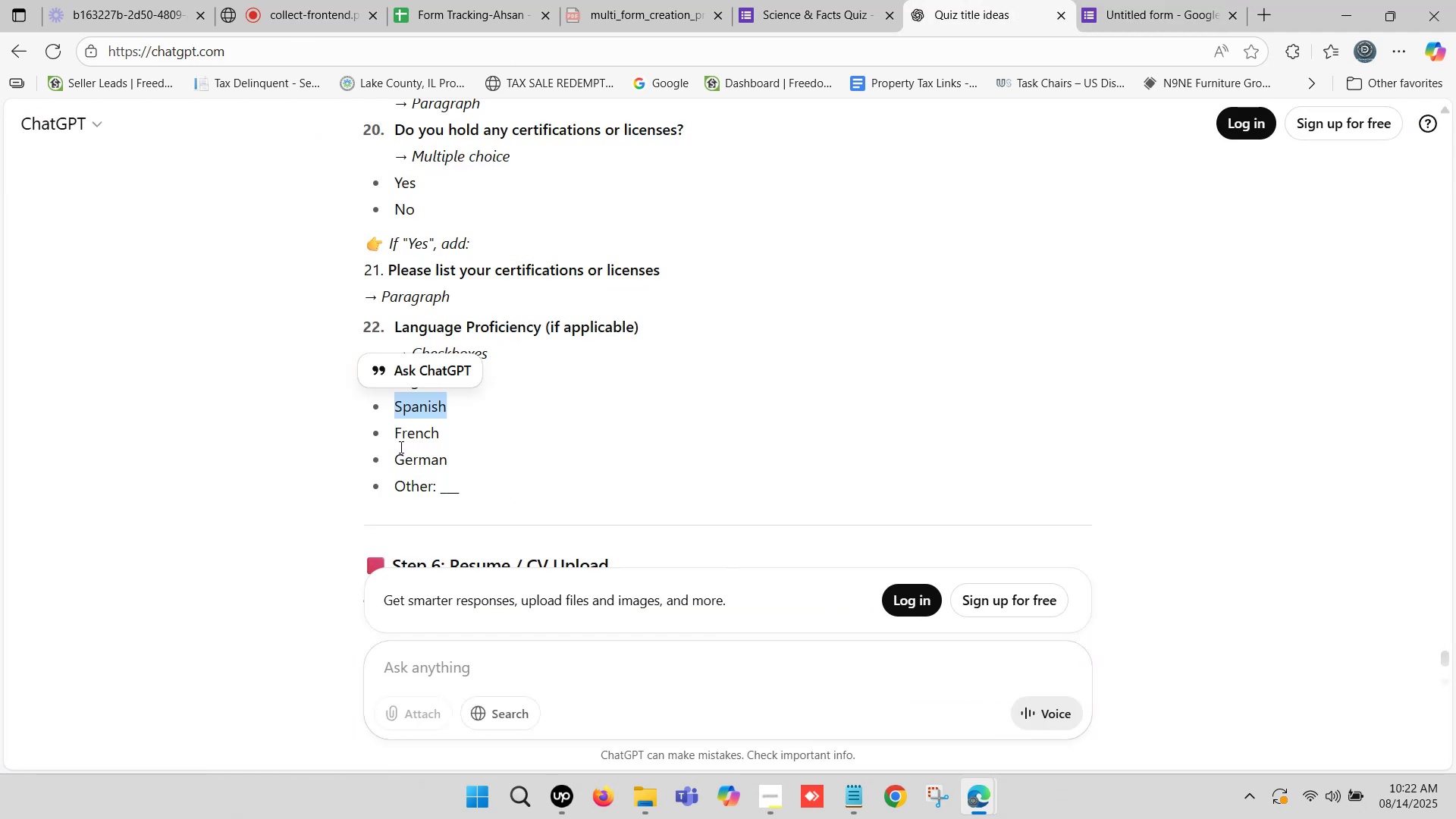 
left_click_drag(start_coordinate=[397, 435], to_coordinate=[437, 435])
 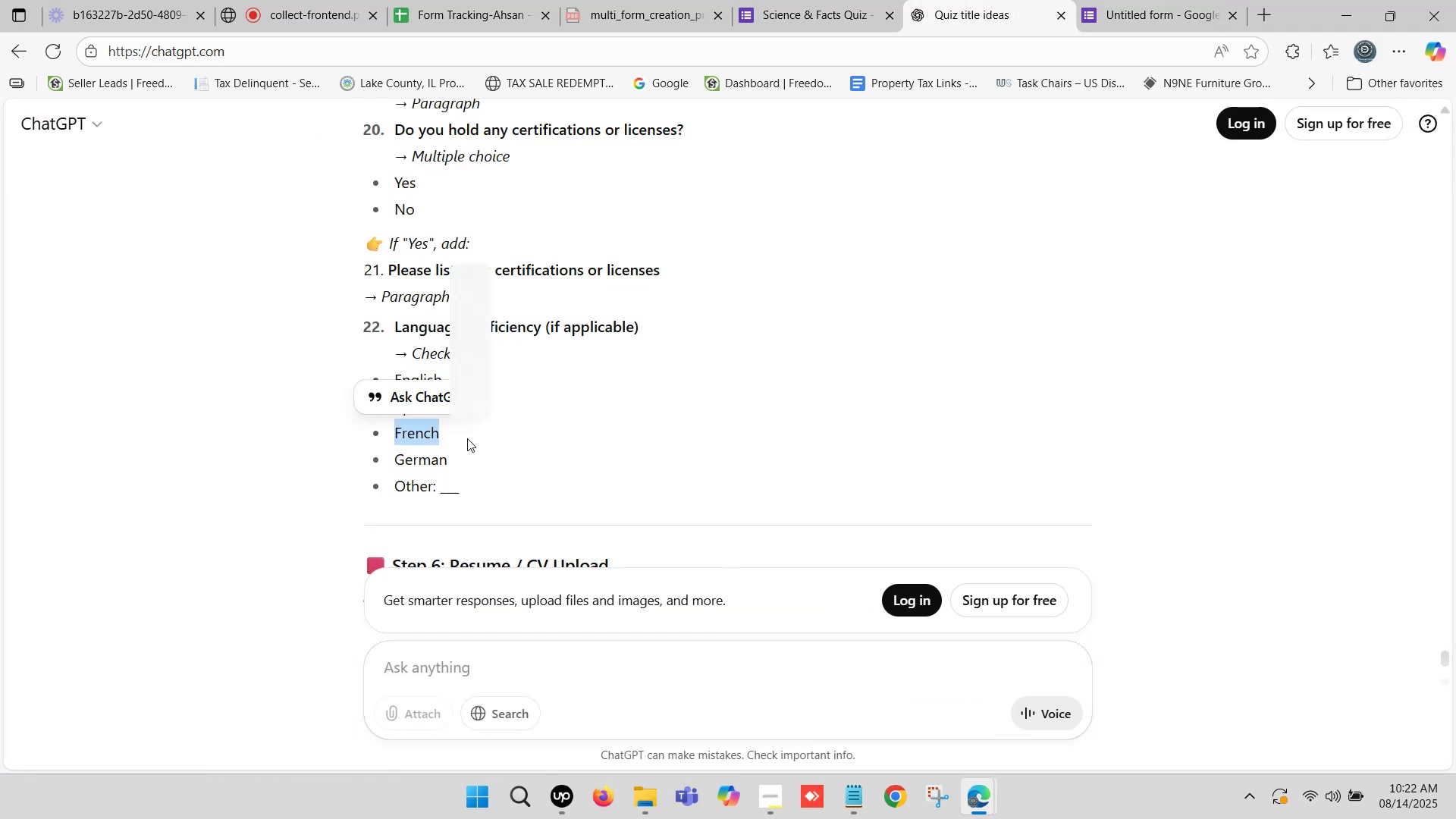 
key(Control+ControlLeft)
 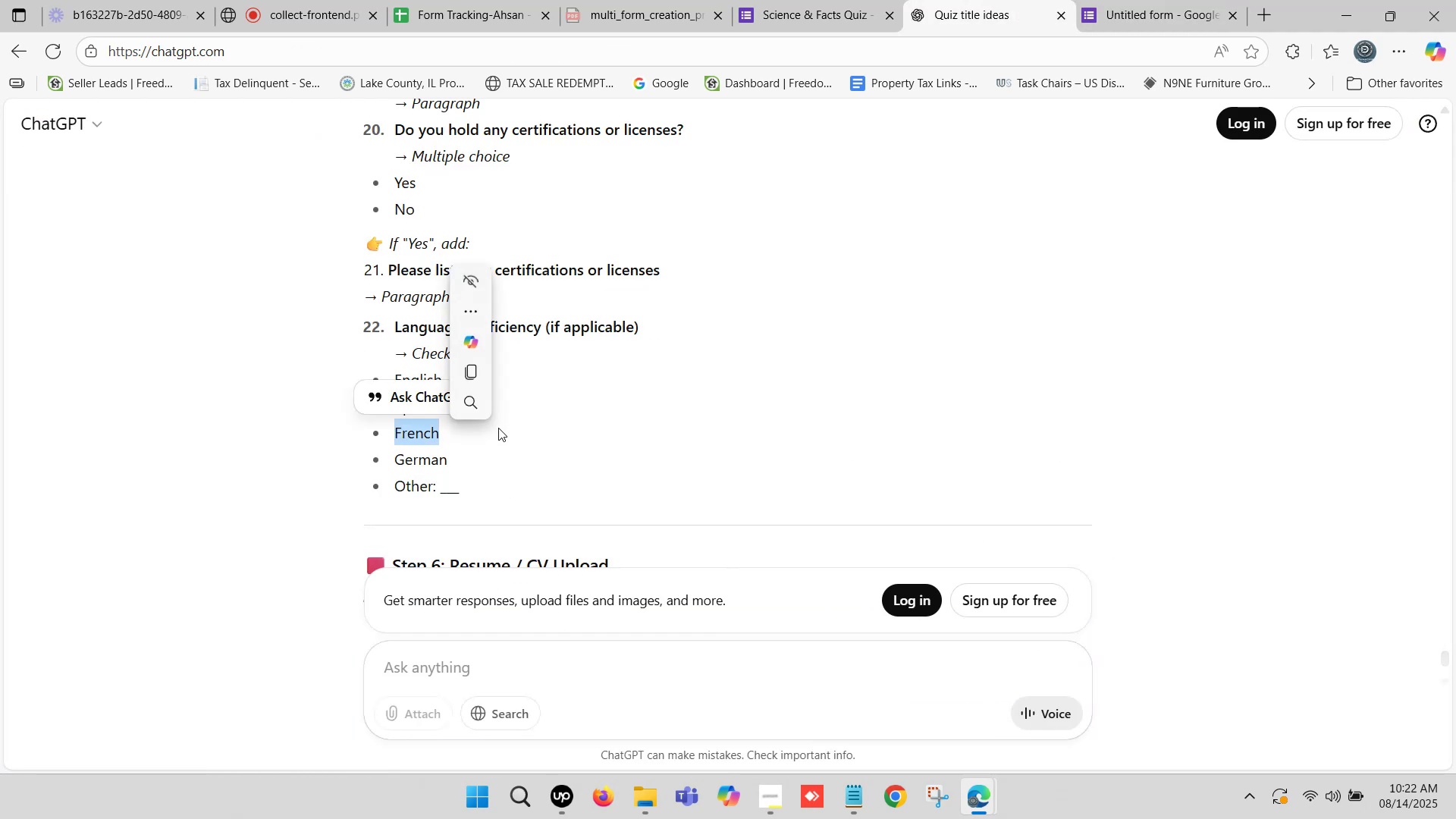 
key(Control+C)
 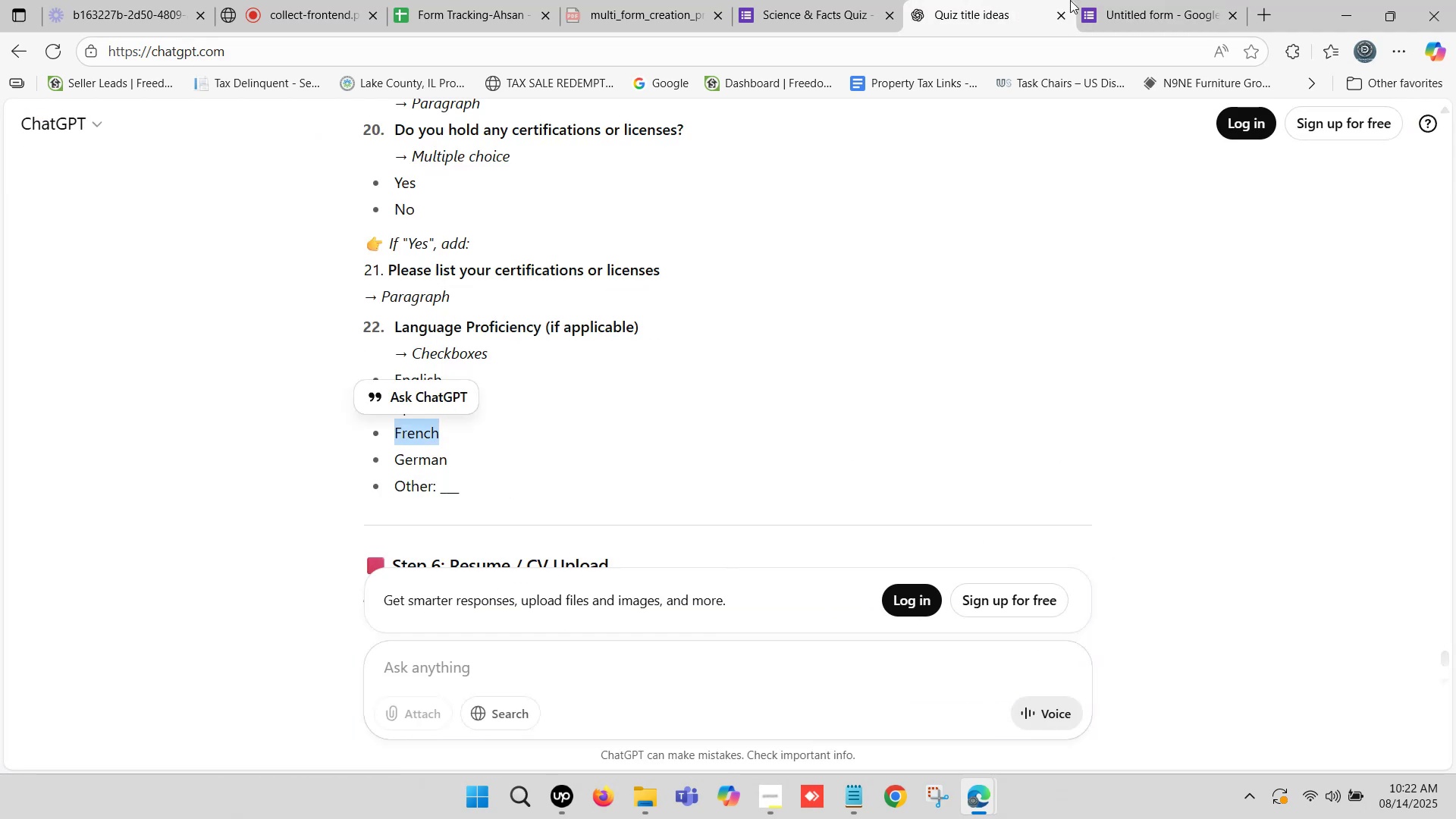 
left_click([1105, 0])
 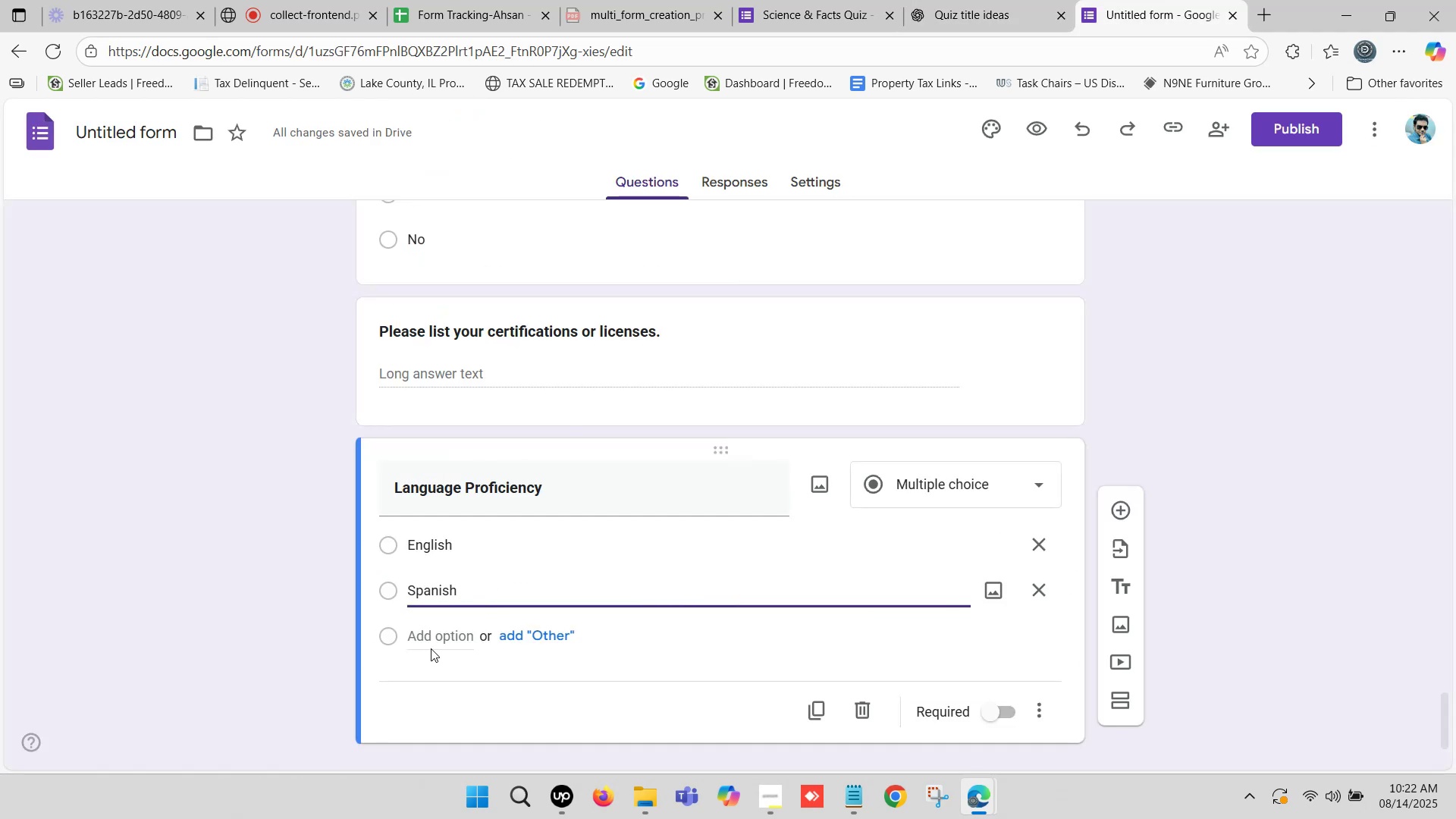 
left_click([442, 635])
 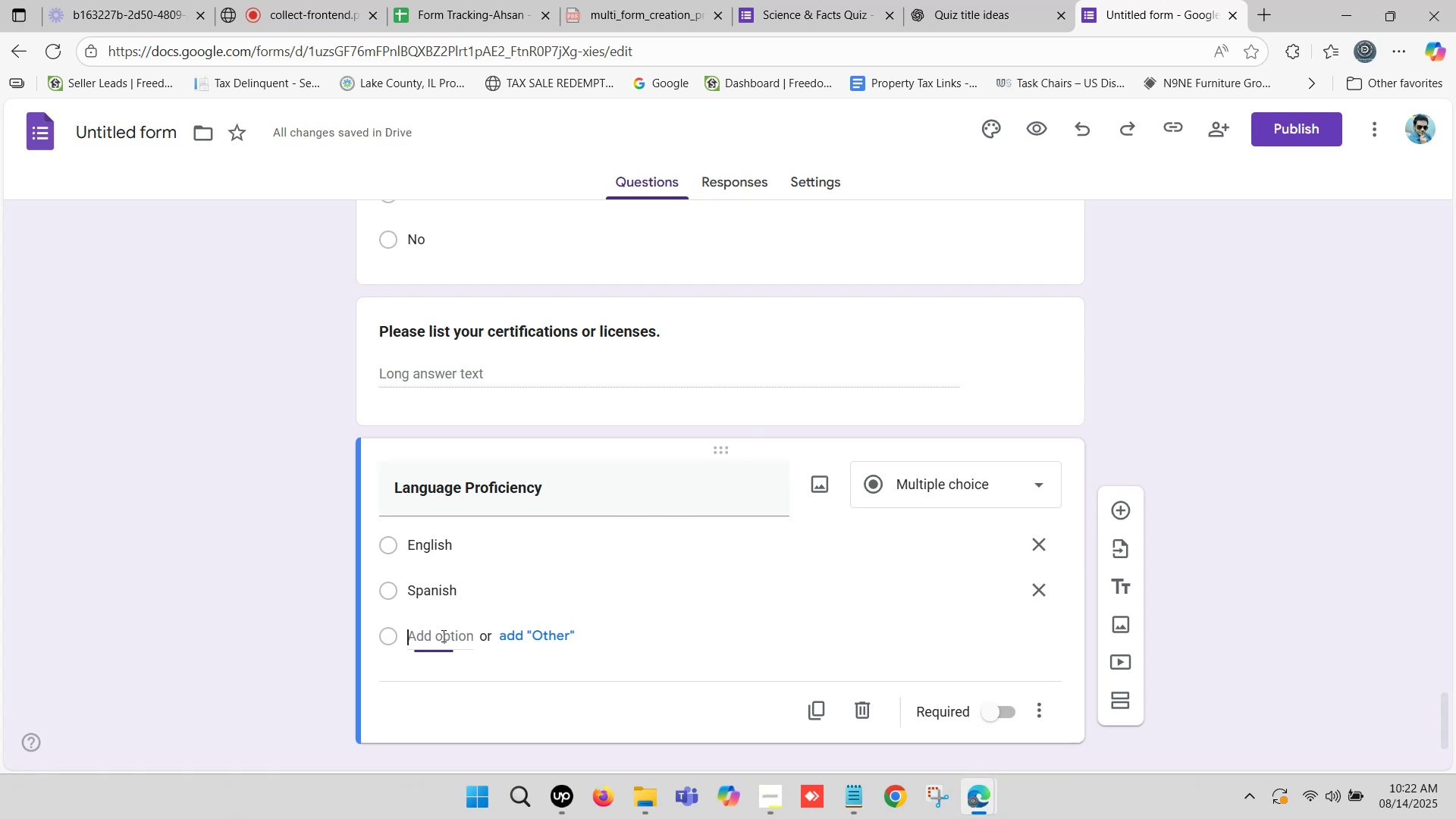 
key(Control+V)
 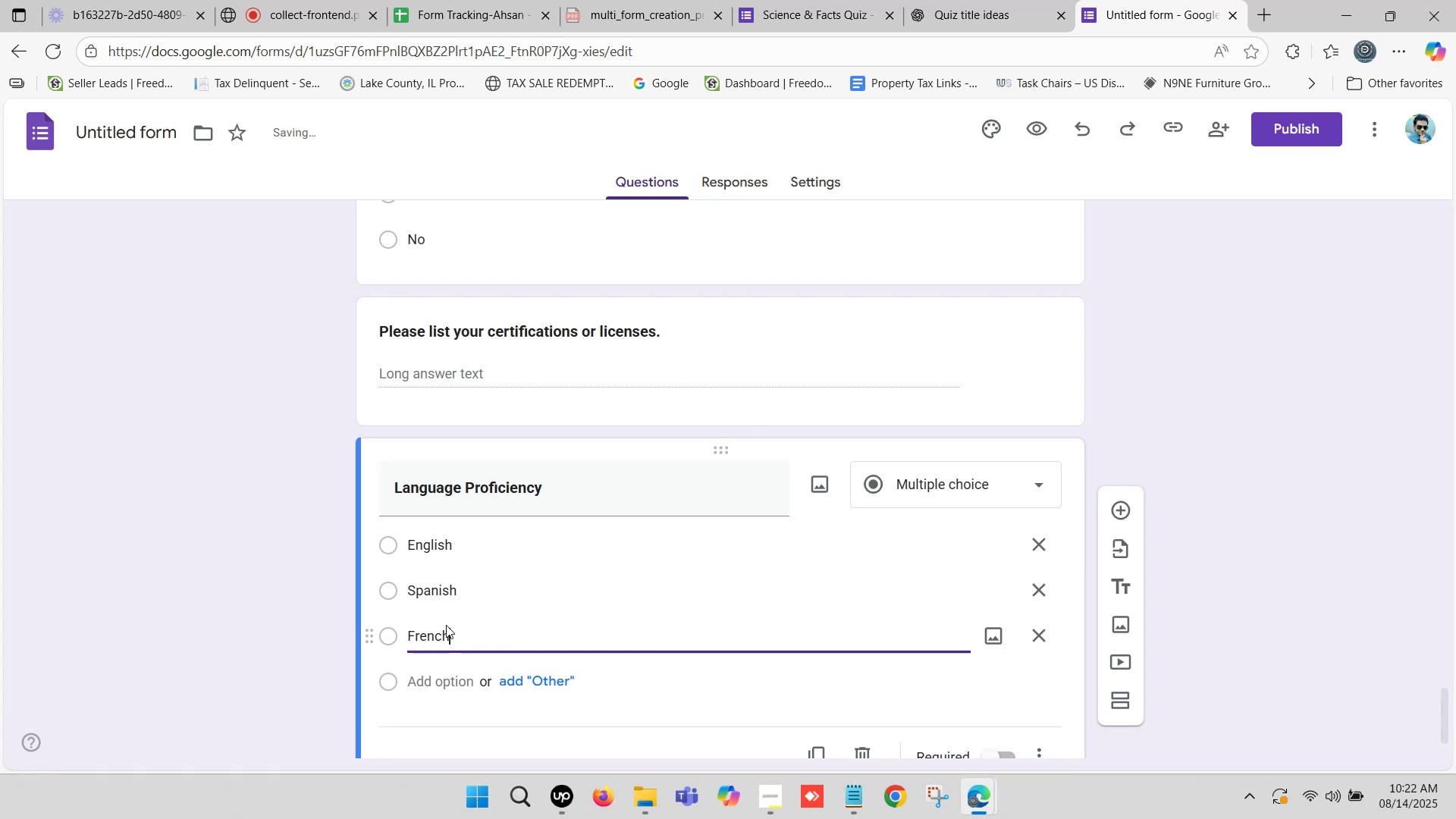 
scroll: coordinate [477, 612], scroll_direction: down, amount: 1.0
 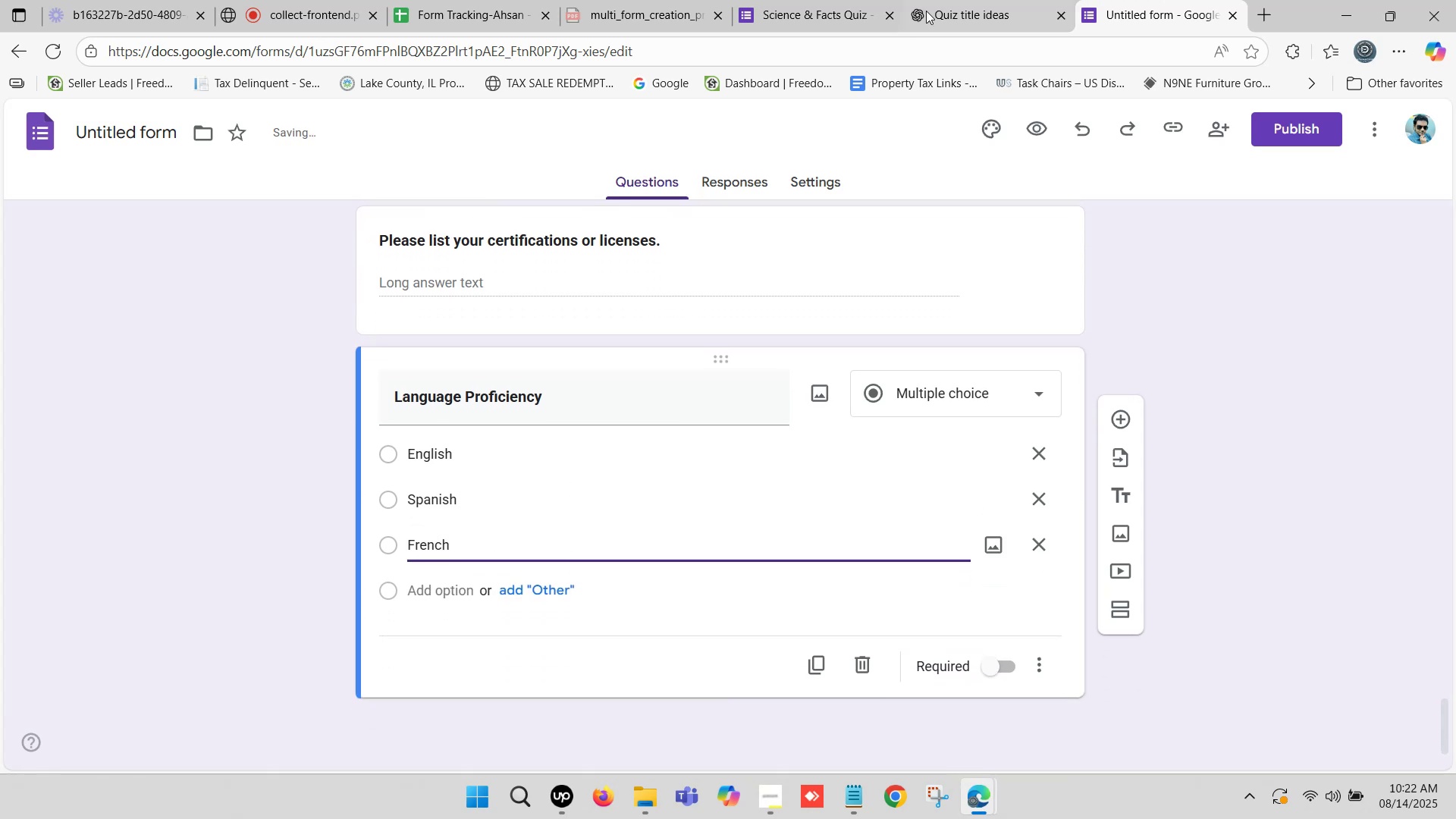 
left_click([943, 0])
 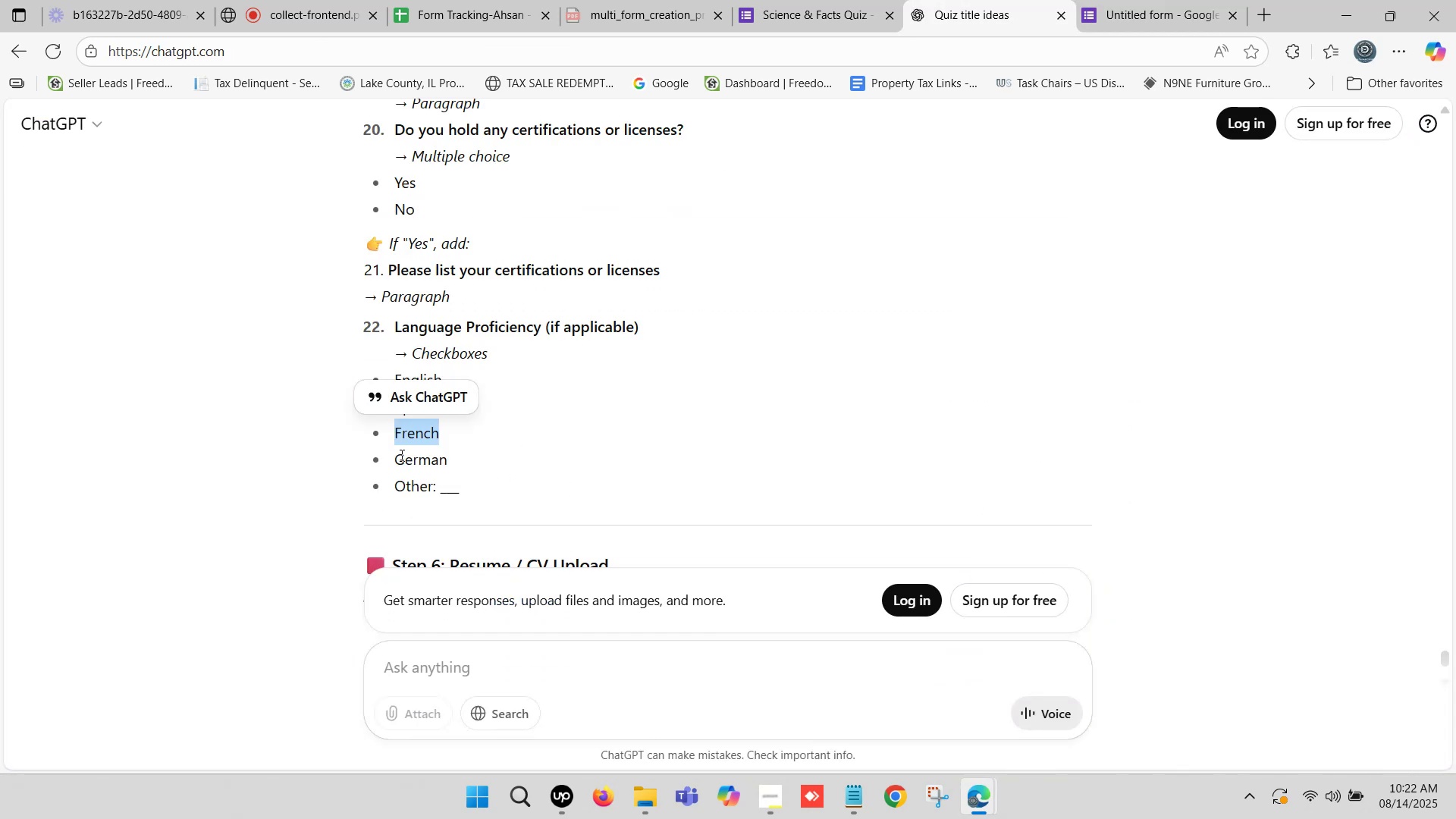 
left_click_drag(start_coordinate=[392, 463], to_coordinate=[448, 463])
 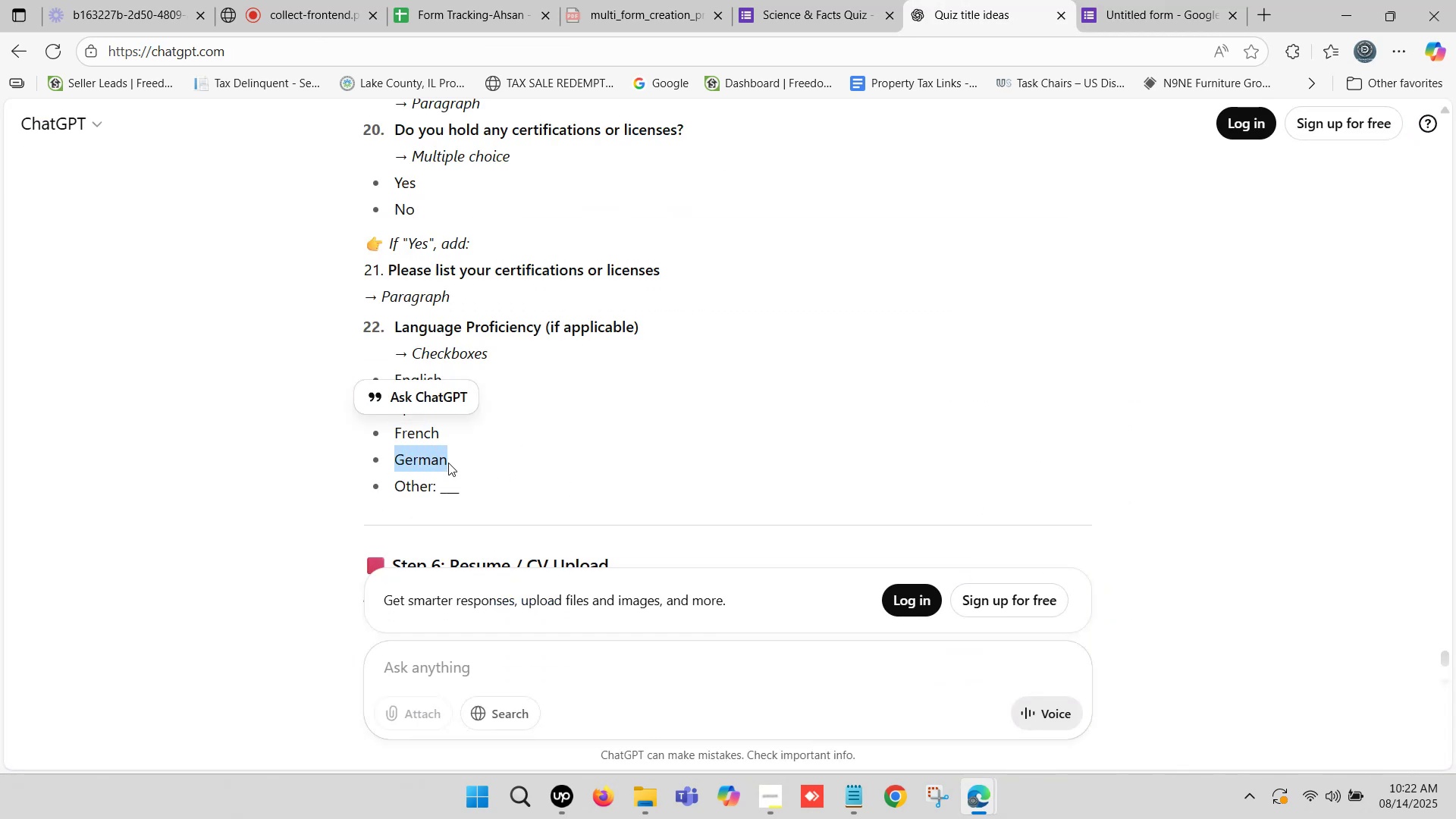 
key(Control+ControlLeft)
 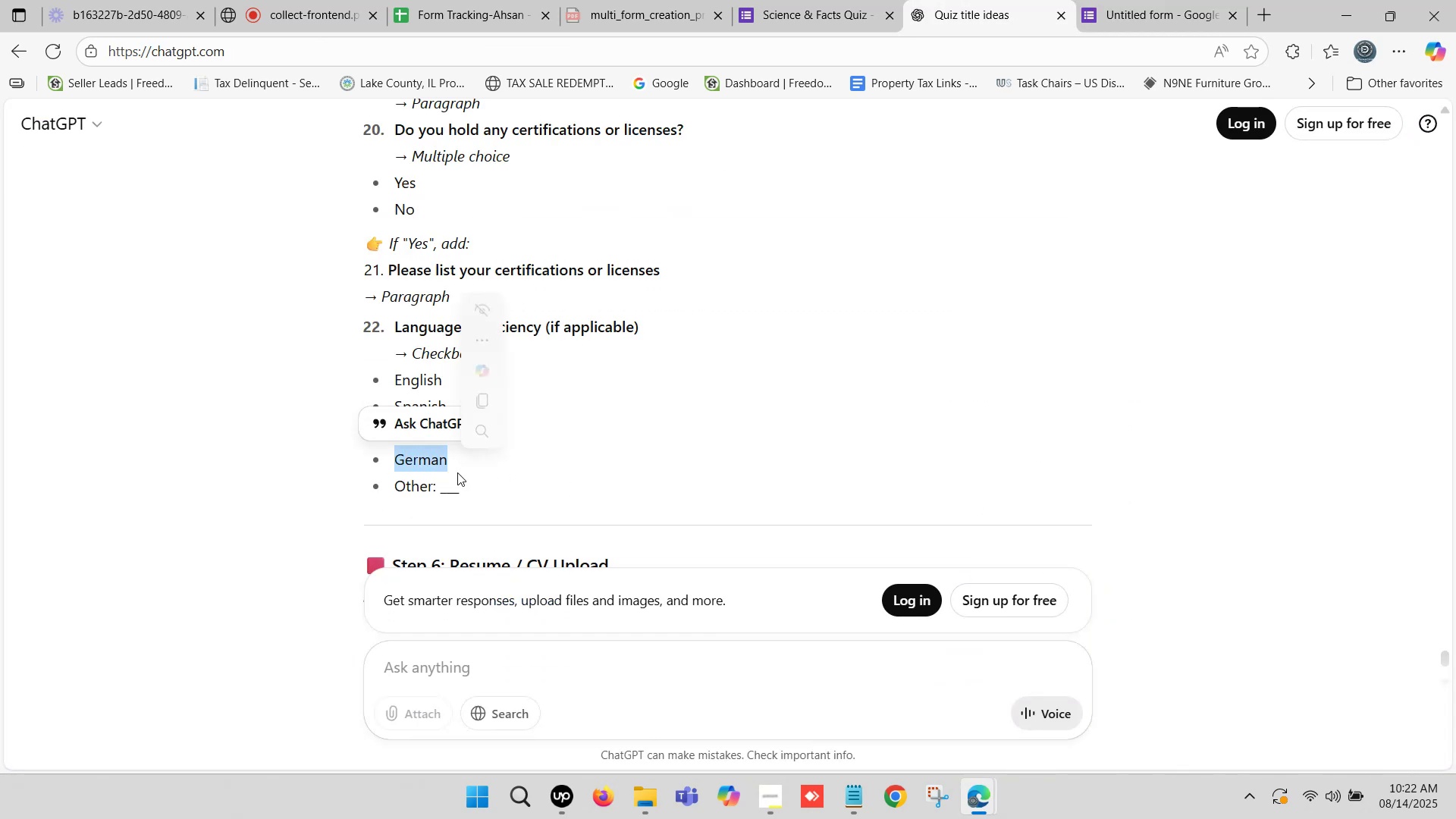 
key(Control+C)
 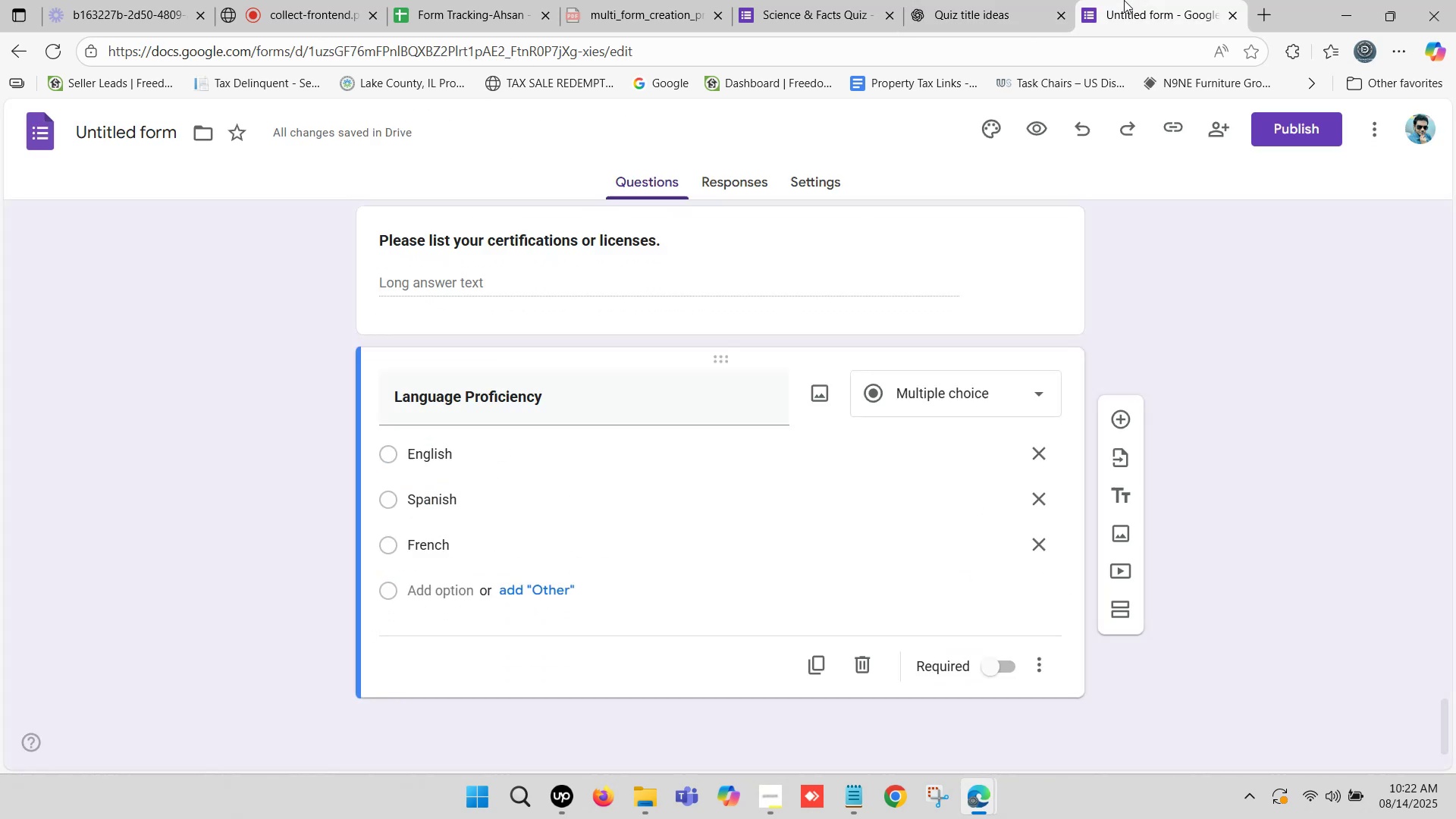 
left_click([1124, 0])
 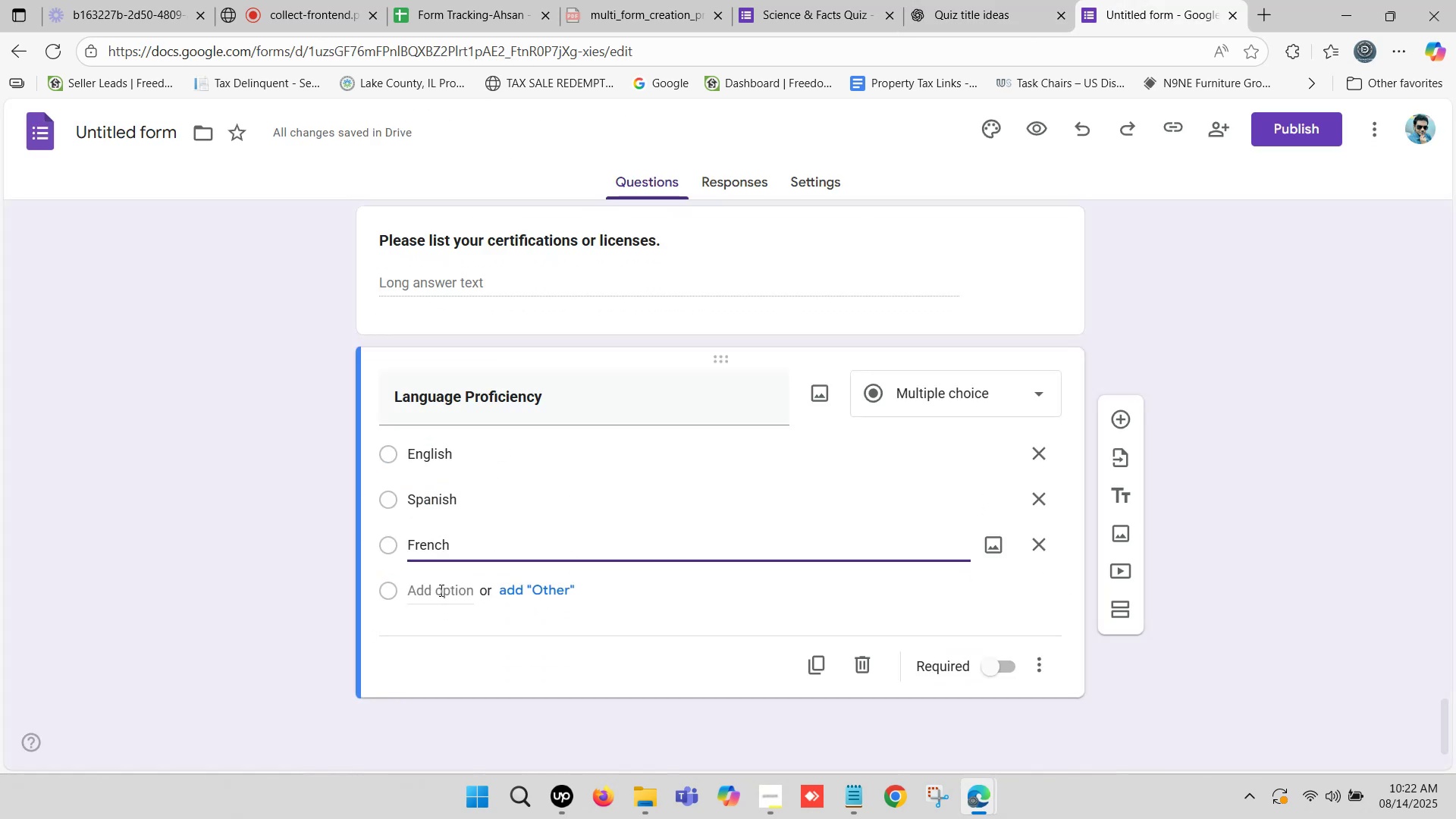 
left_click([440, 590])
 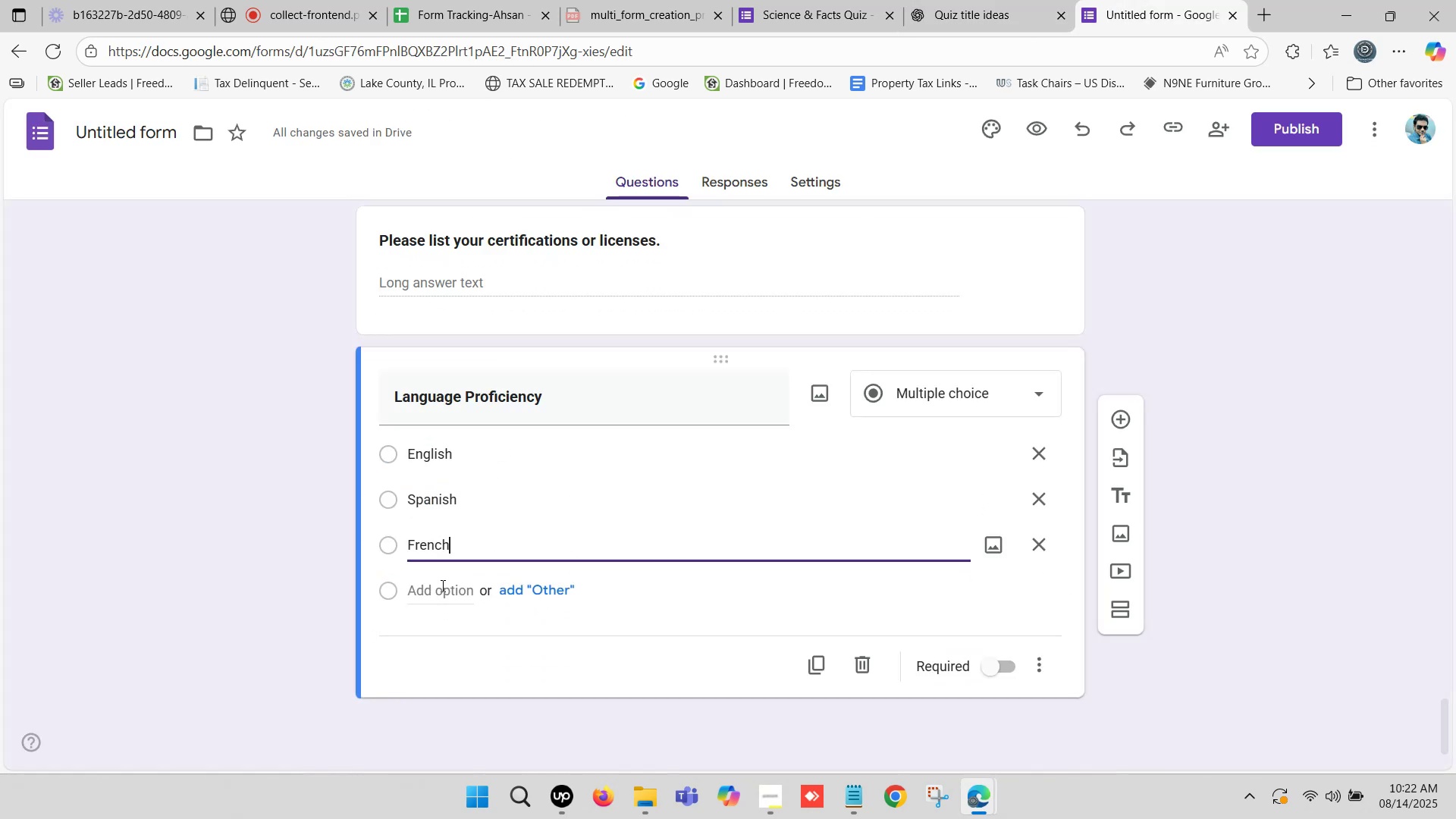 
key(Control+V)
 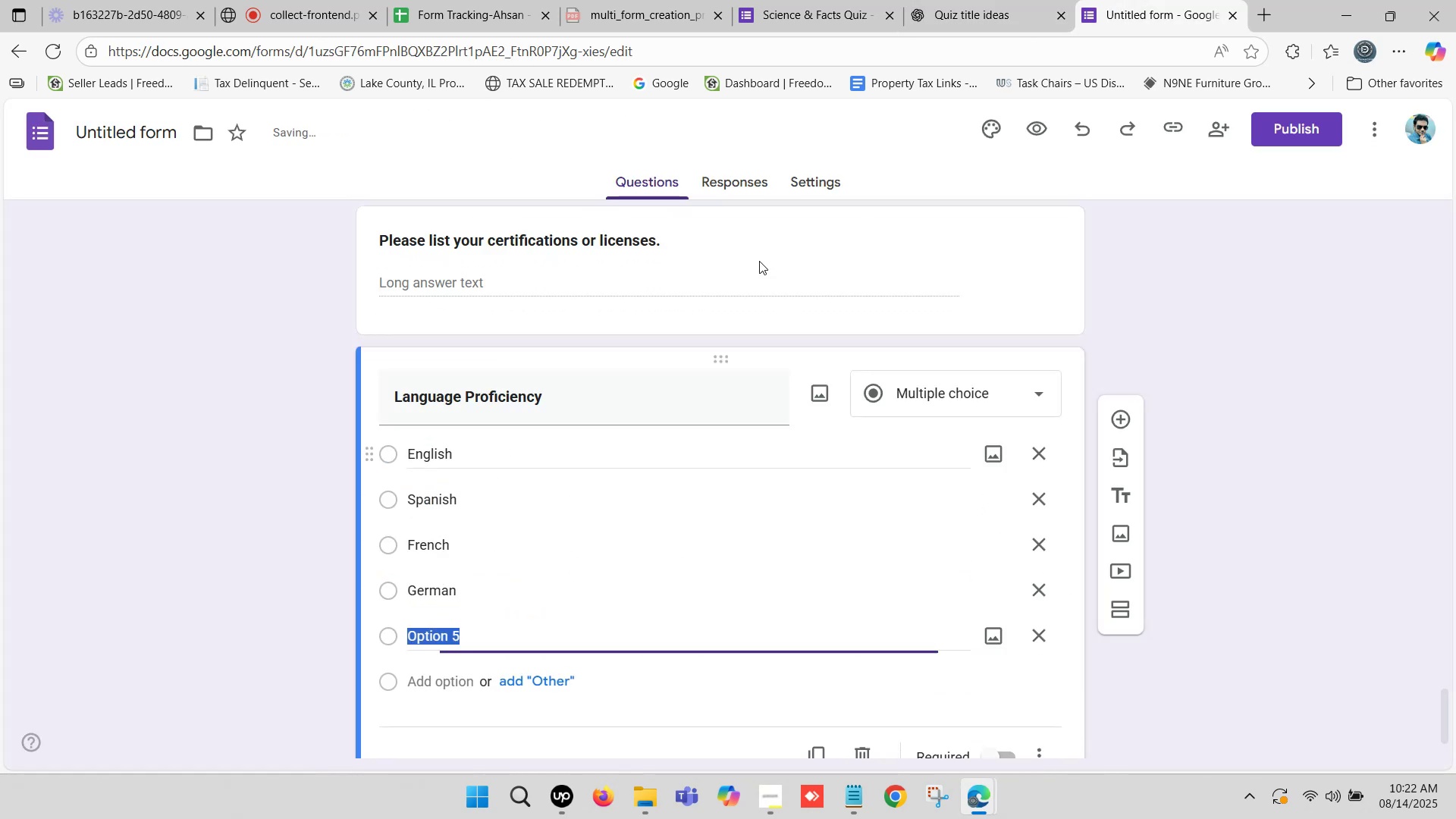 
left_click([973, 0])
 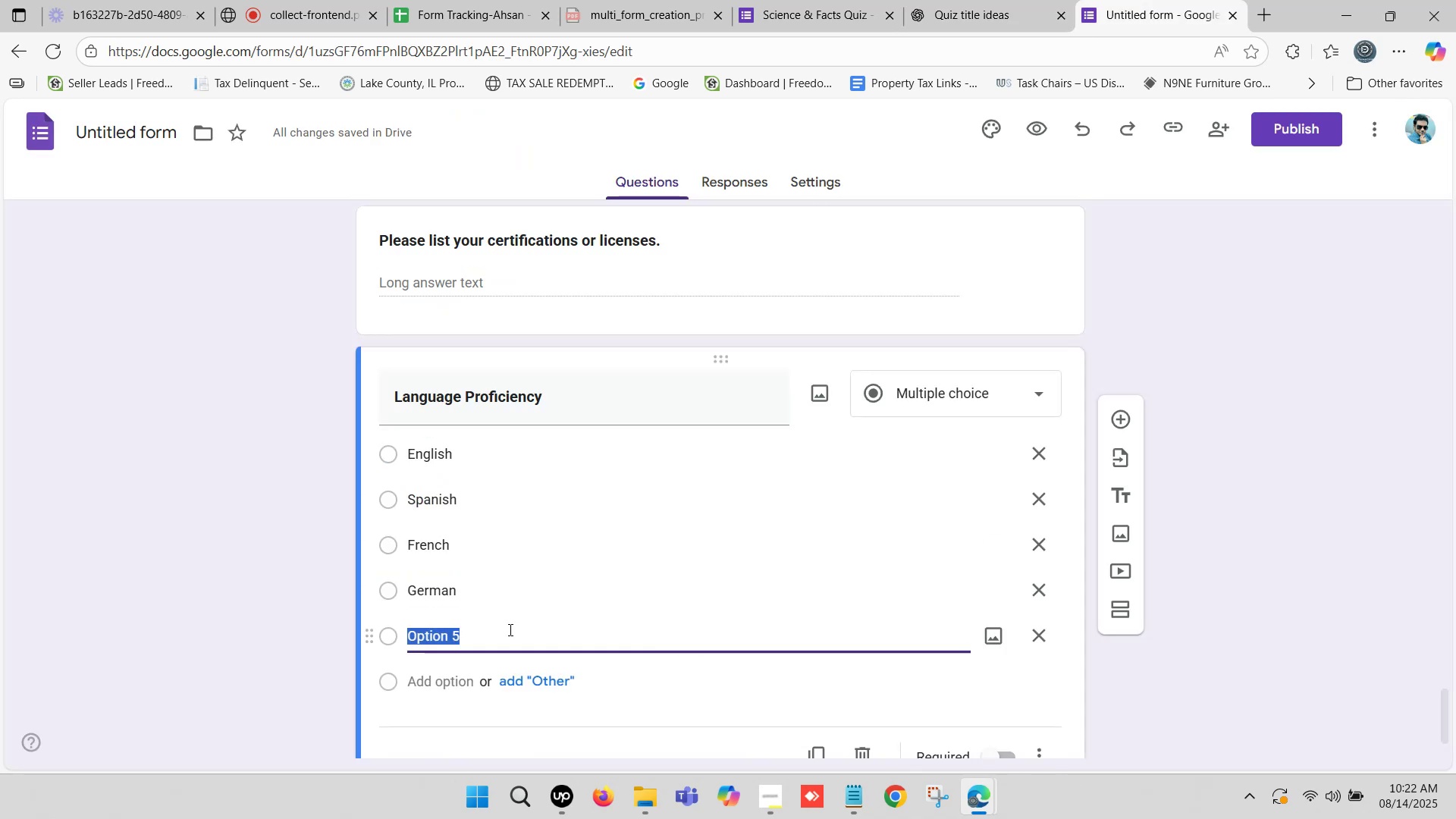 
left_click([466, 640])
 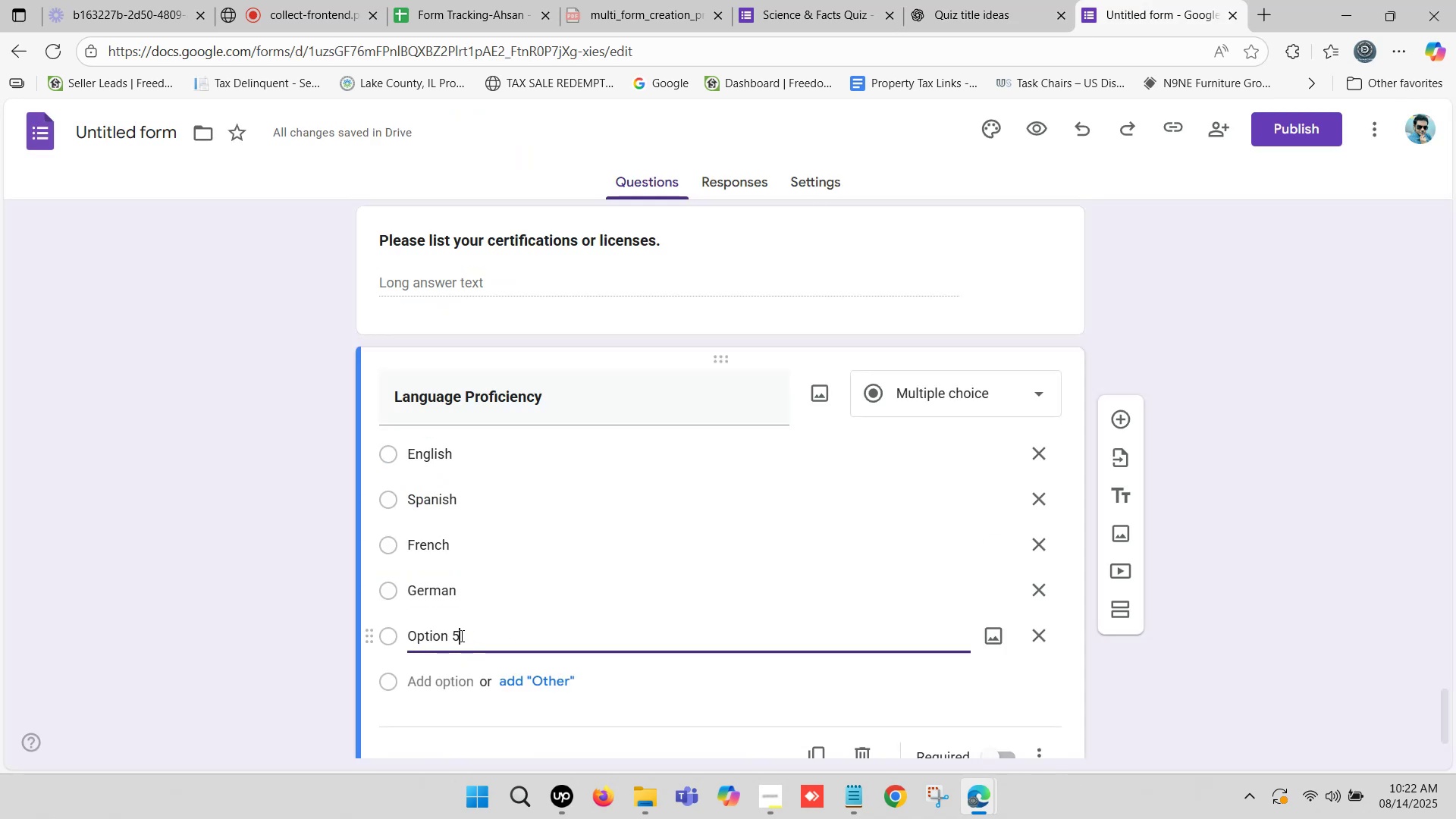 
key(Backspace)
 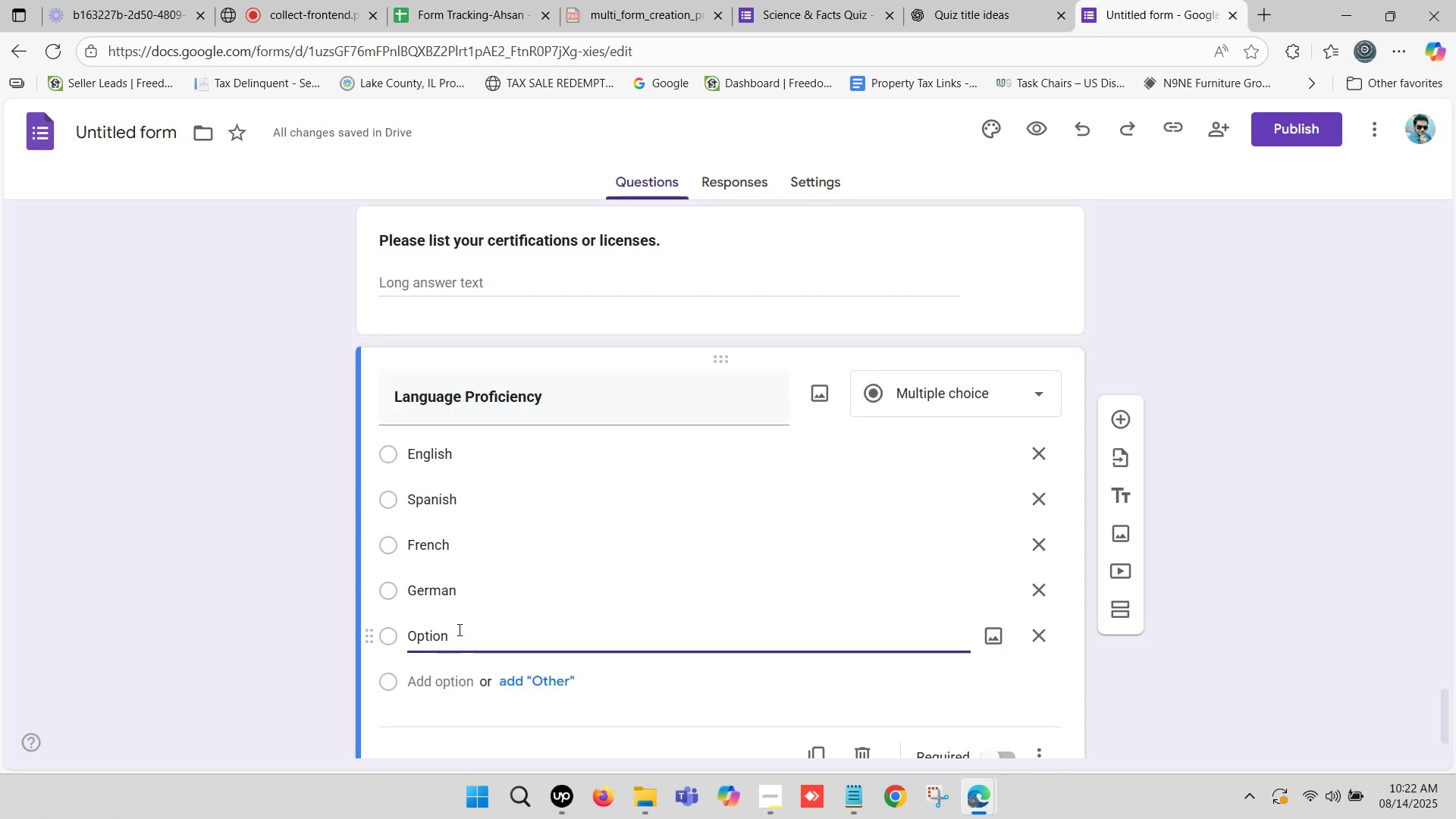 
key(Backspace)
 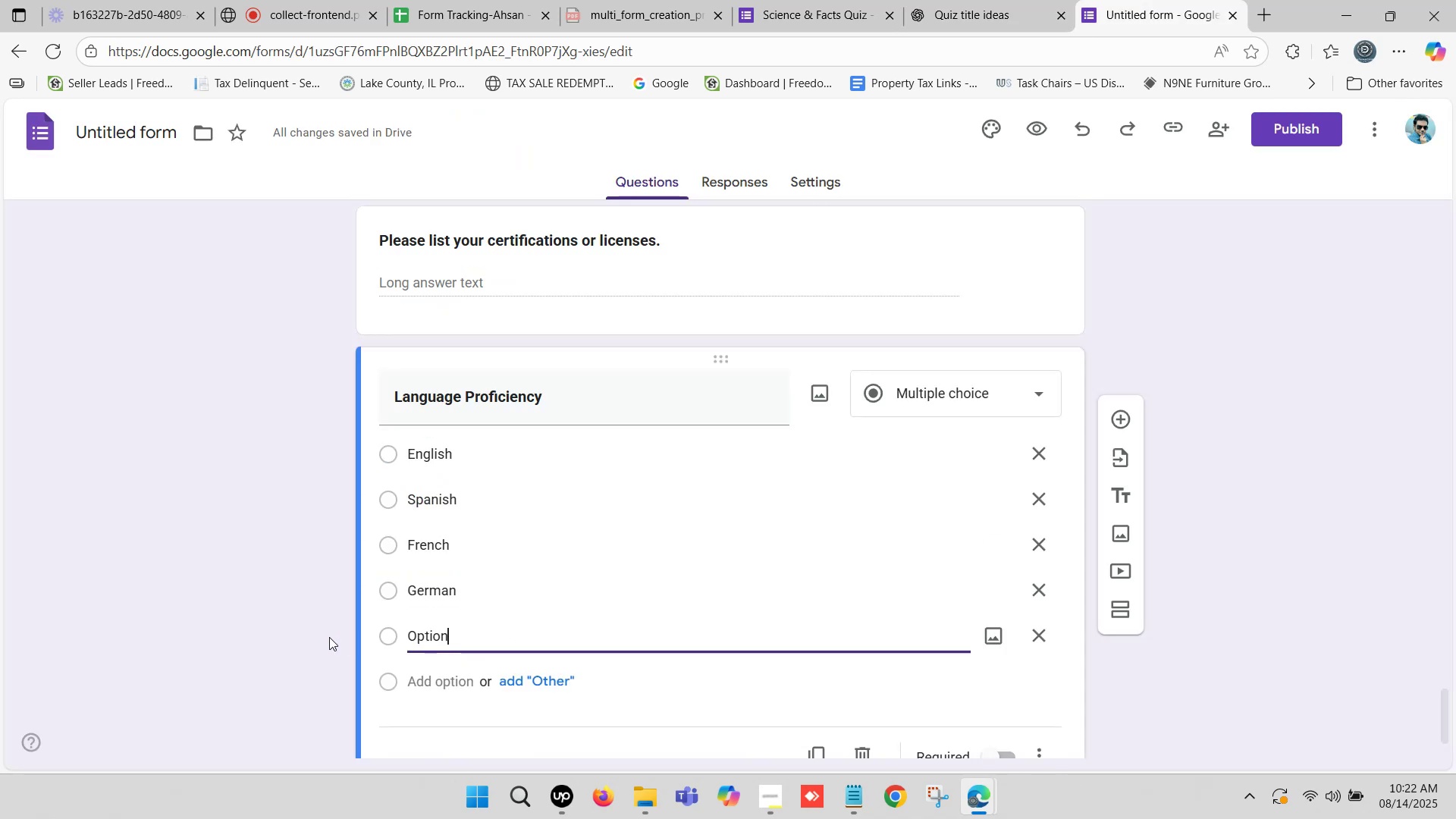 
left_click([249, 626])
 